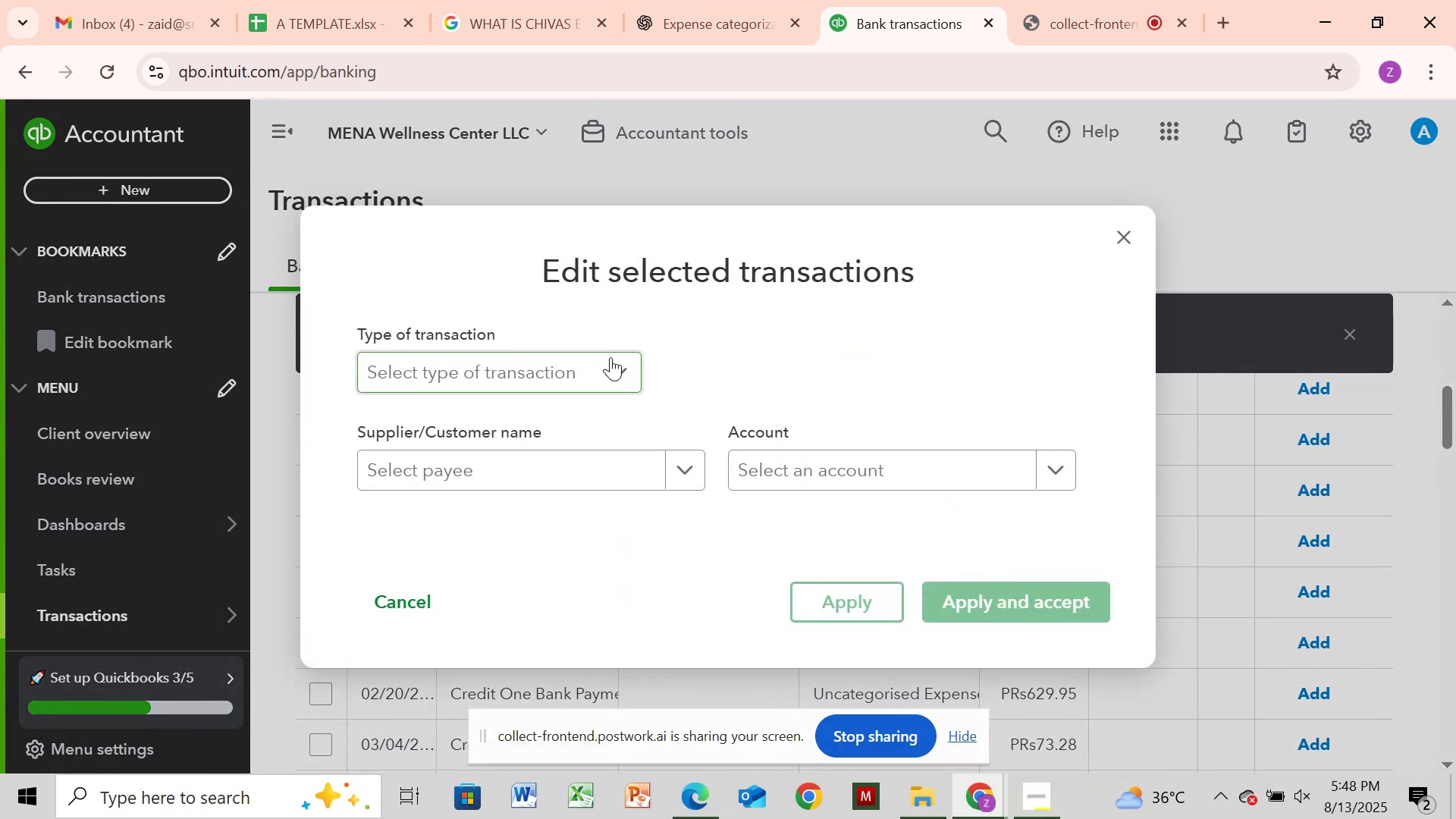 
left_click([610, 357])
 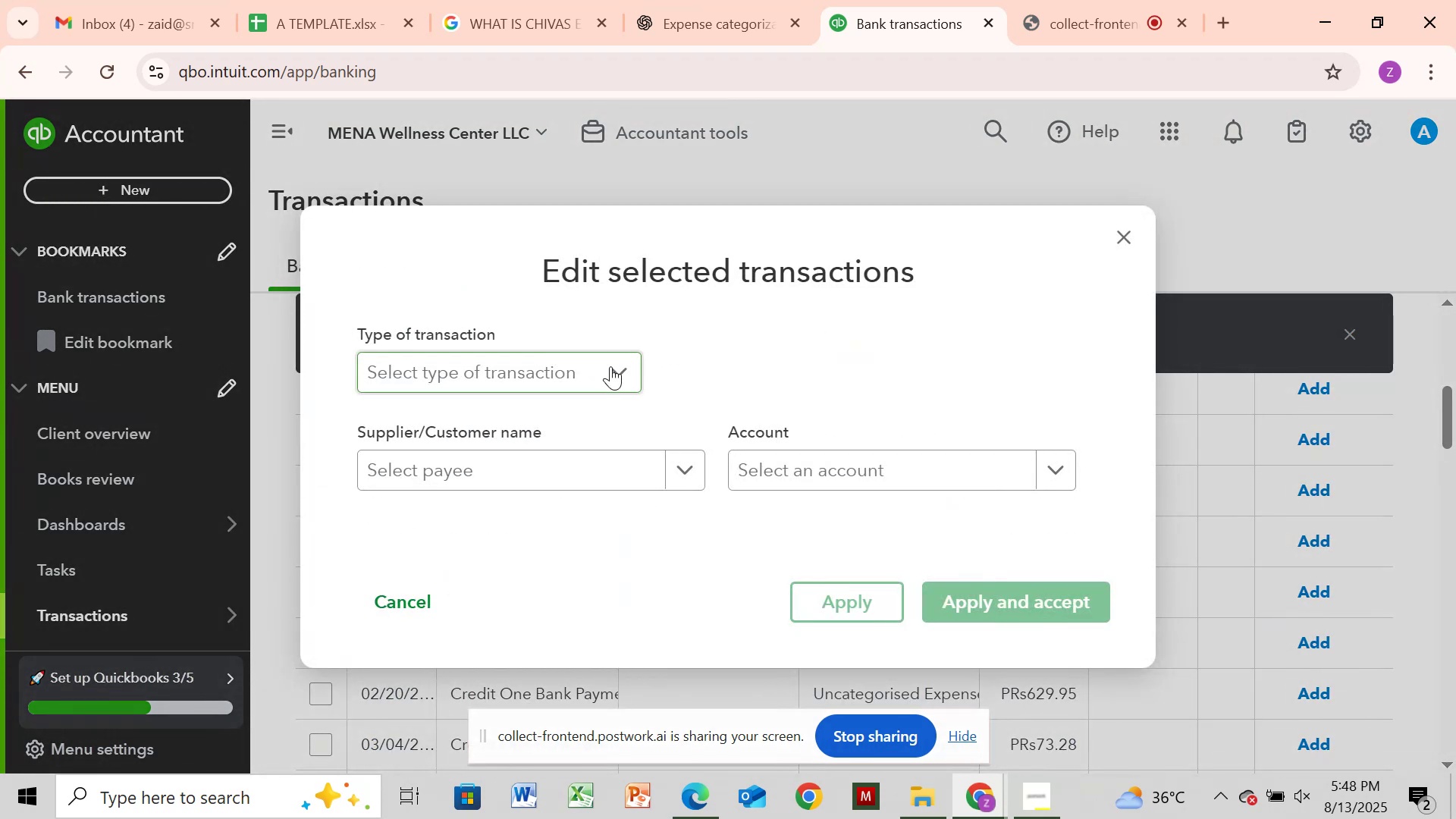 
left_click([610, 366])
 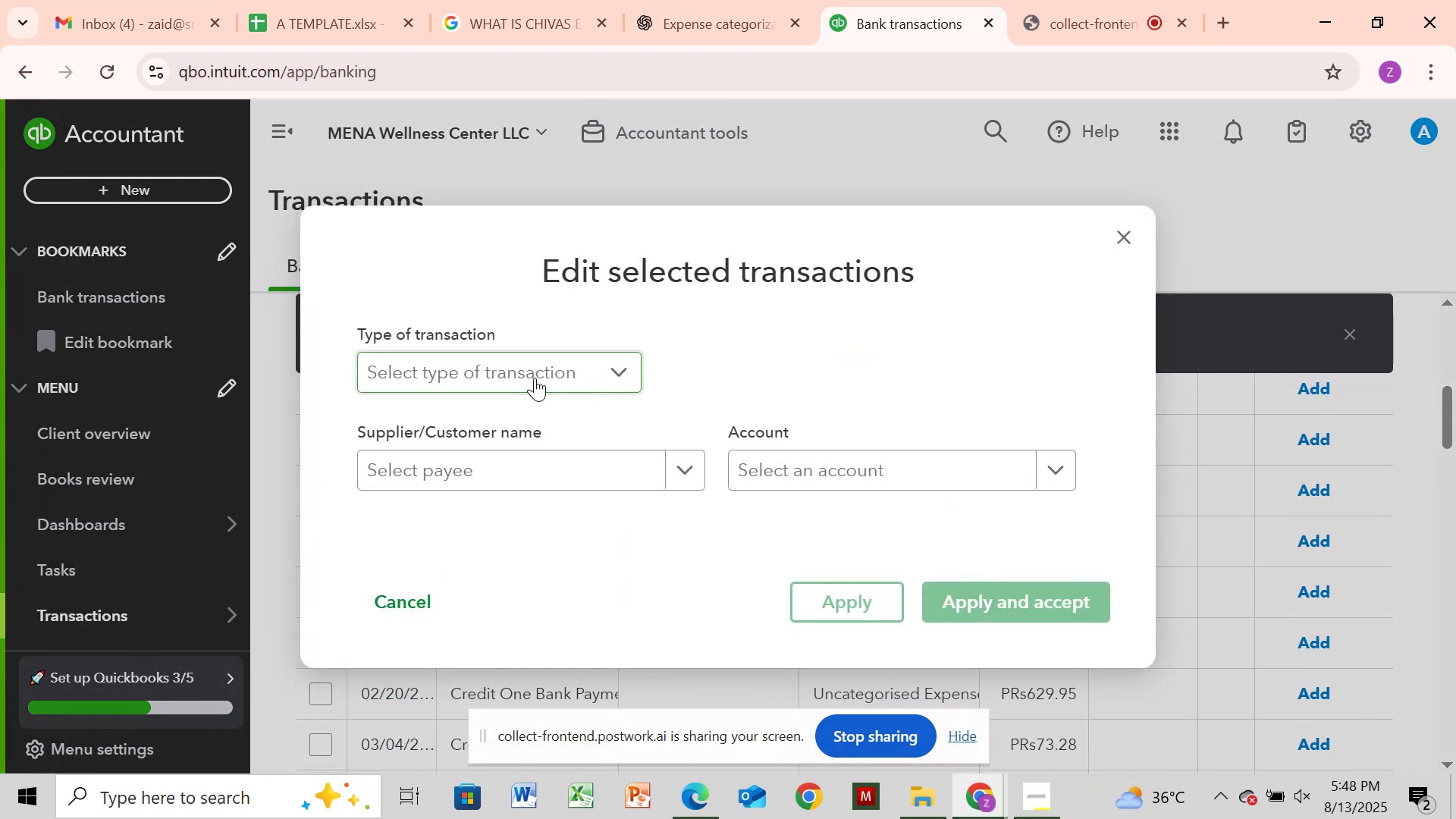 
left_click([535, 378])
 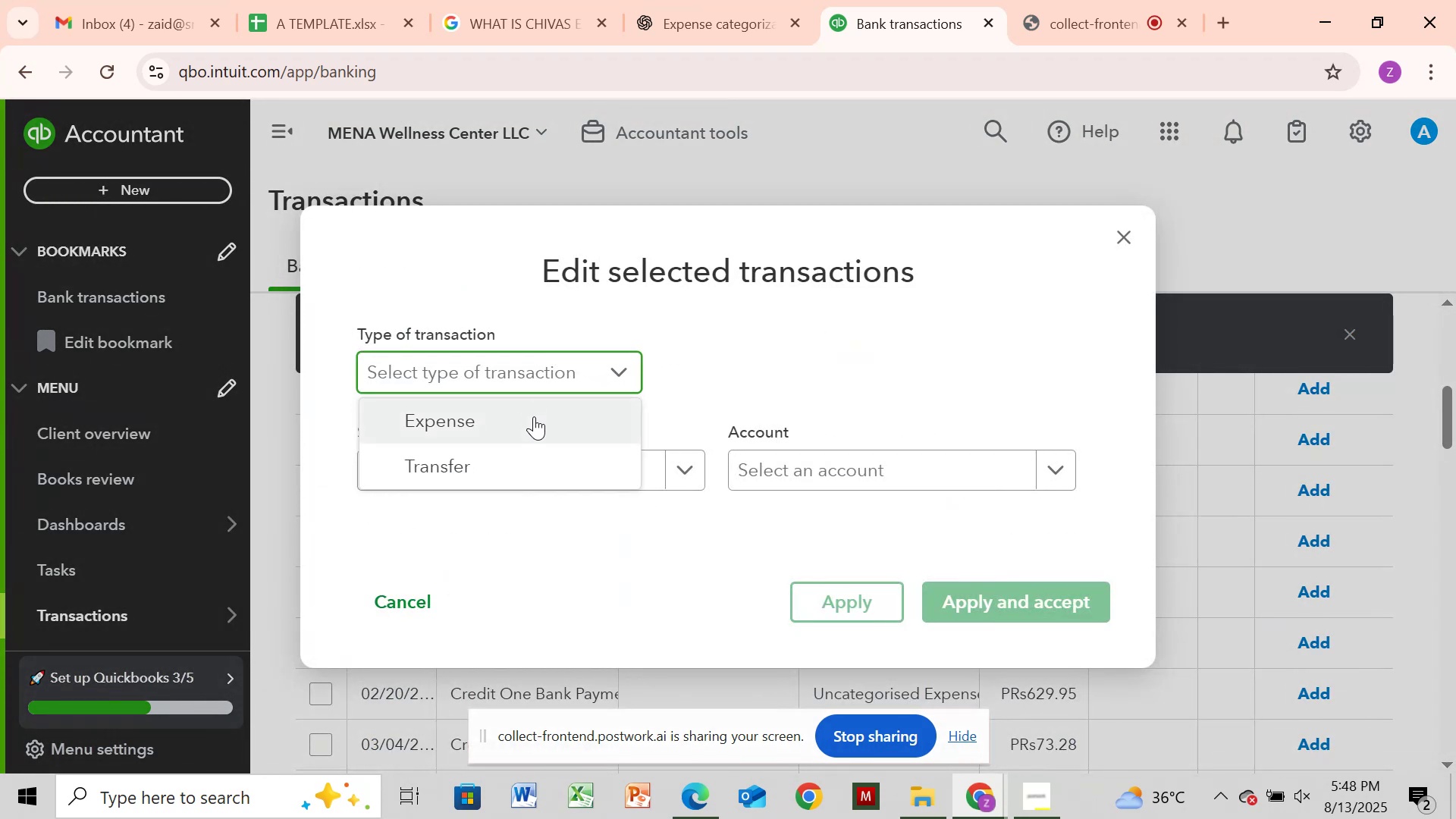 
left_click([534, 416])
 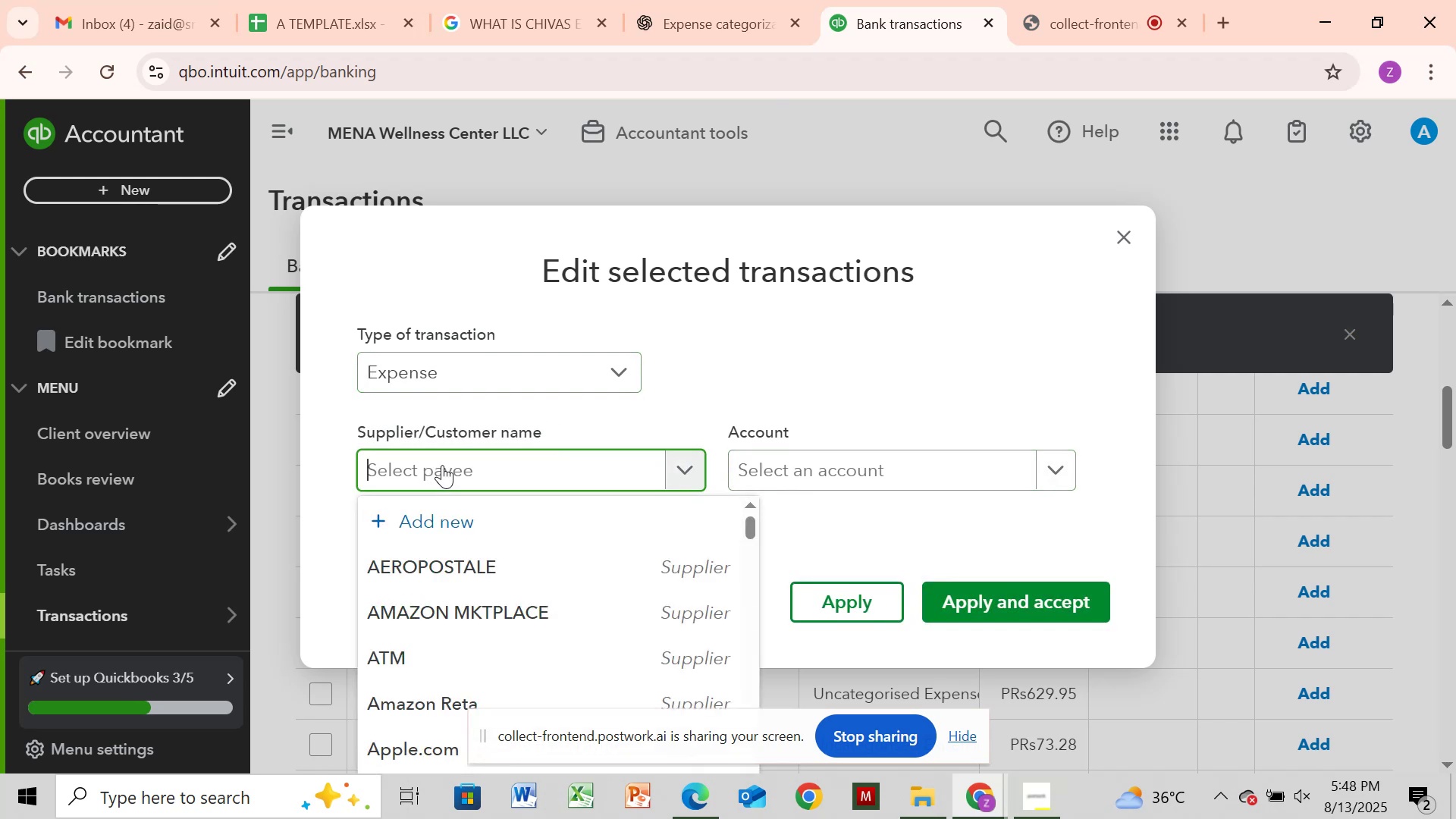 
key(Control+V)
 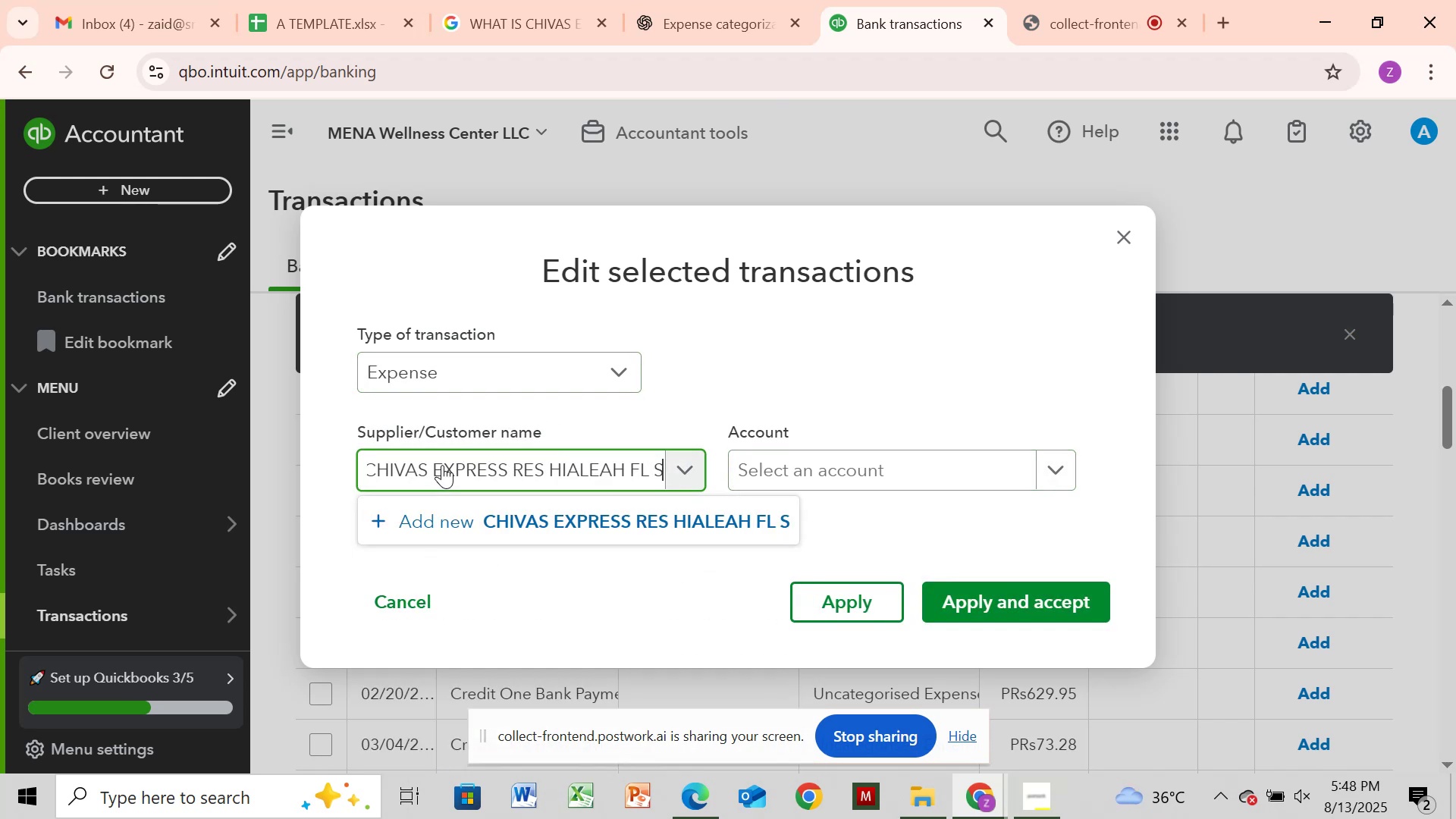 
key(Backspace)
 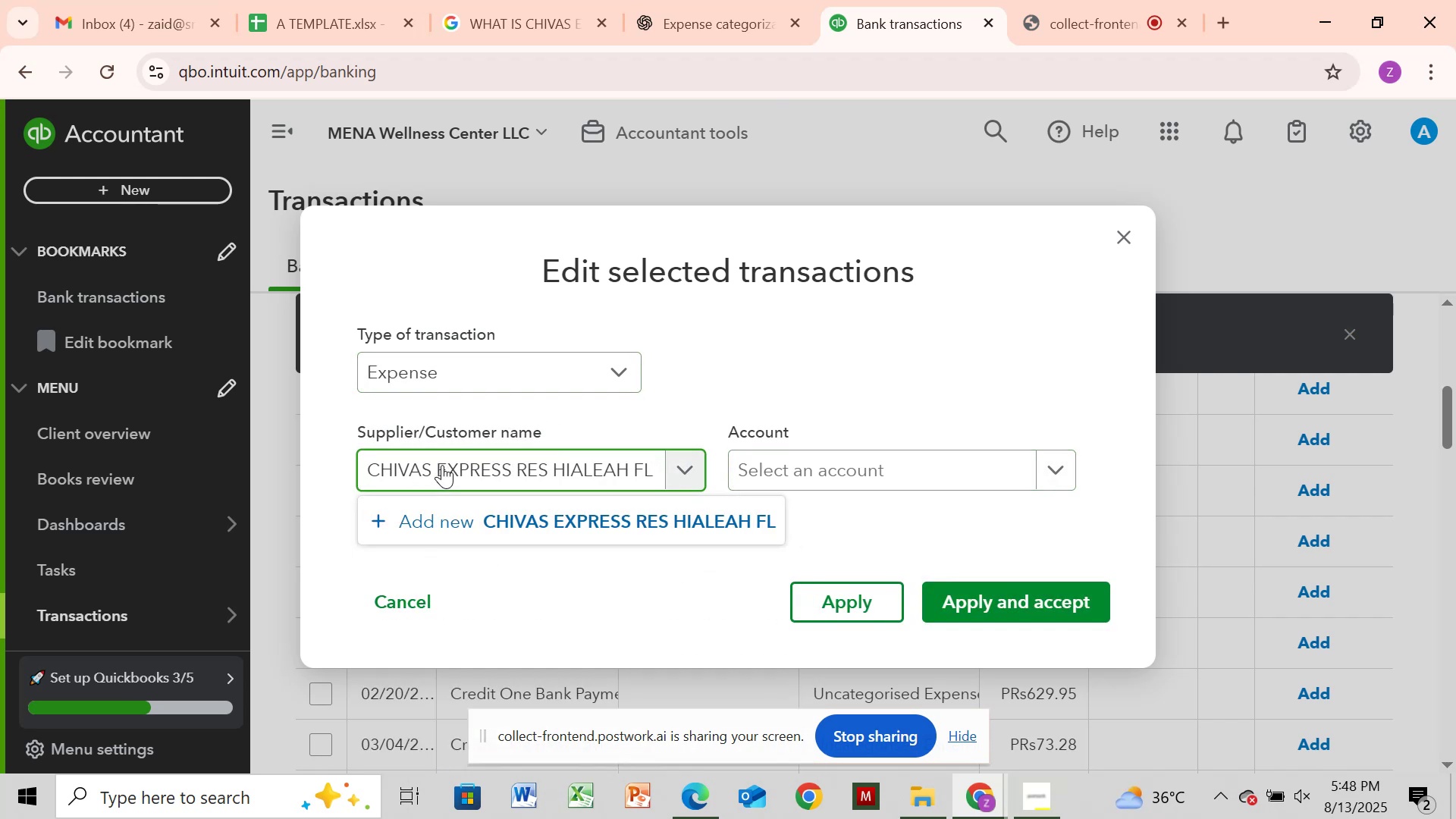 
key(Backspace)
 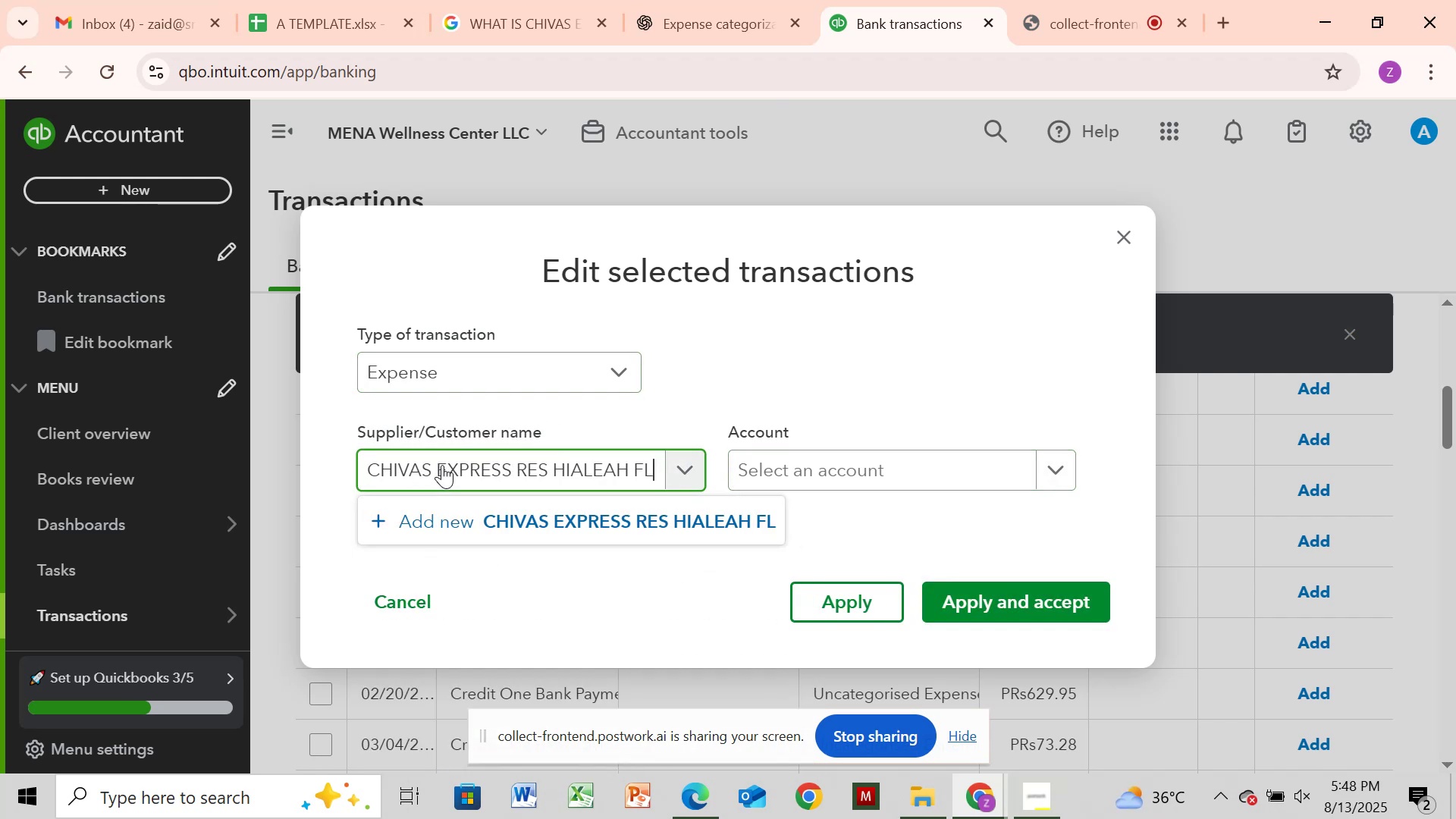 
key(Backspace)
 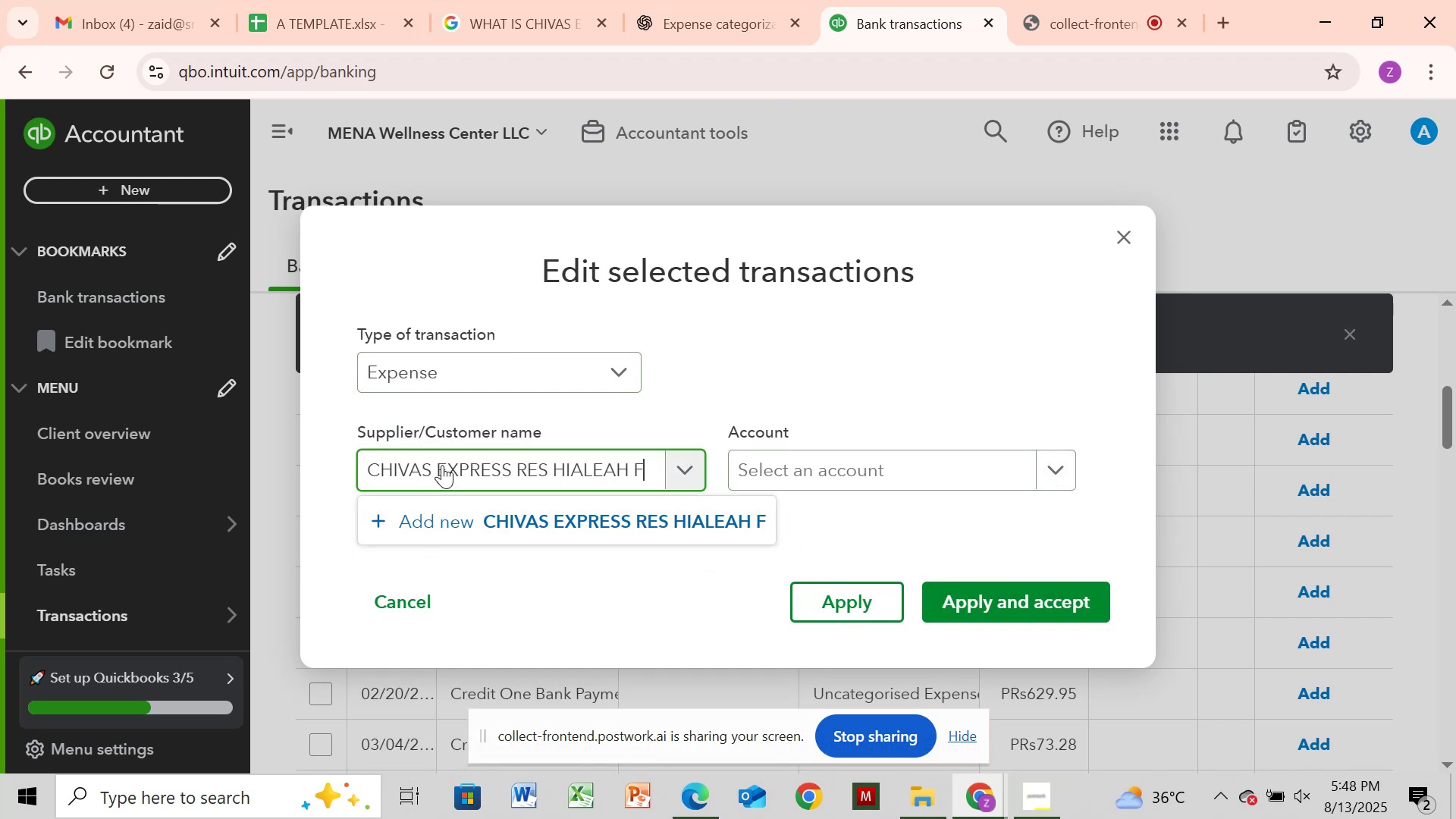 
key(Backspace)
 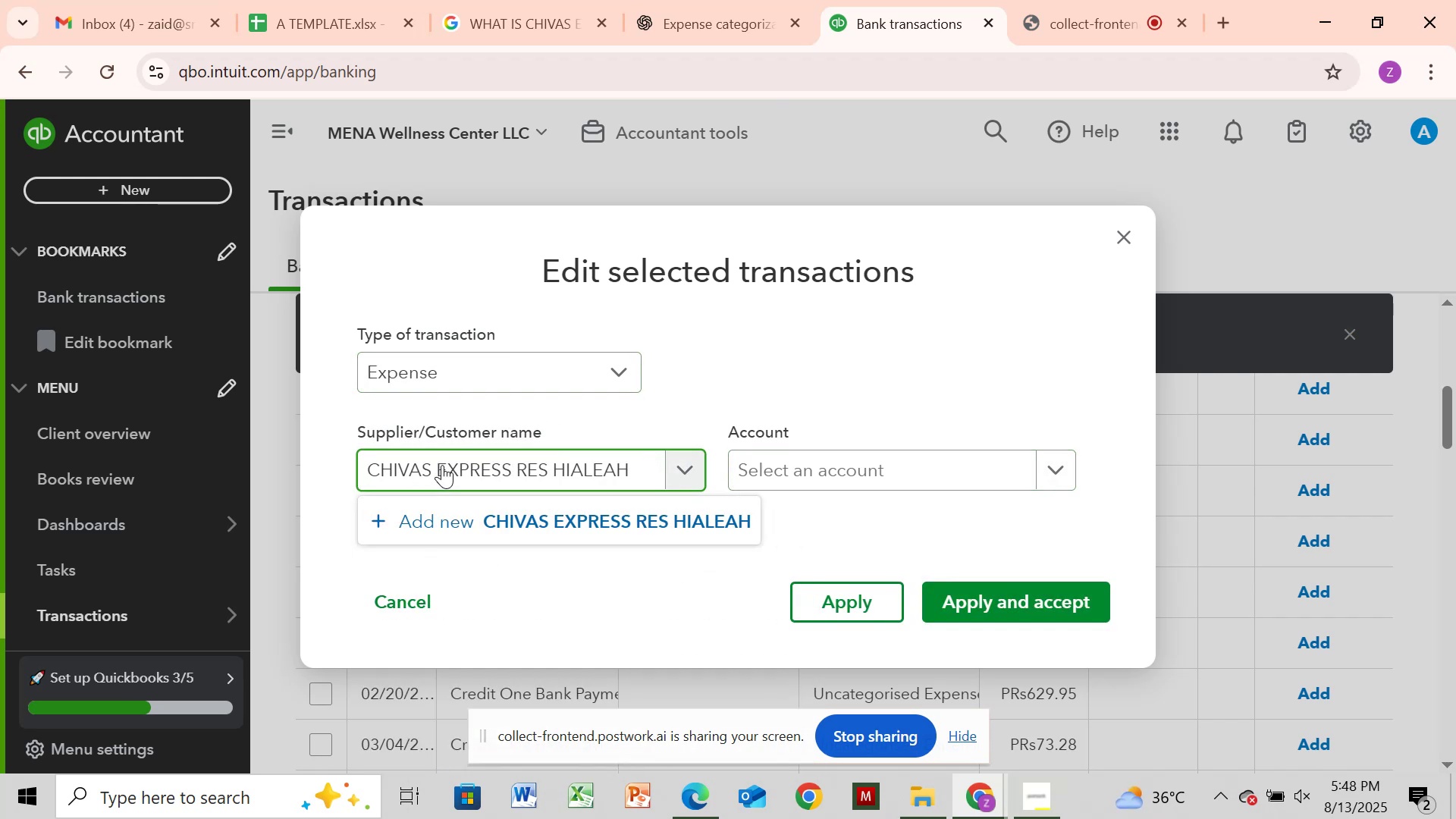 
key(Backspace)
 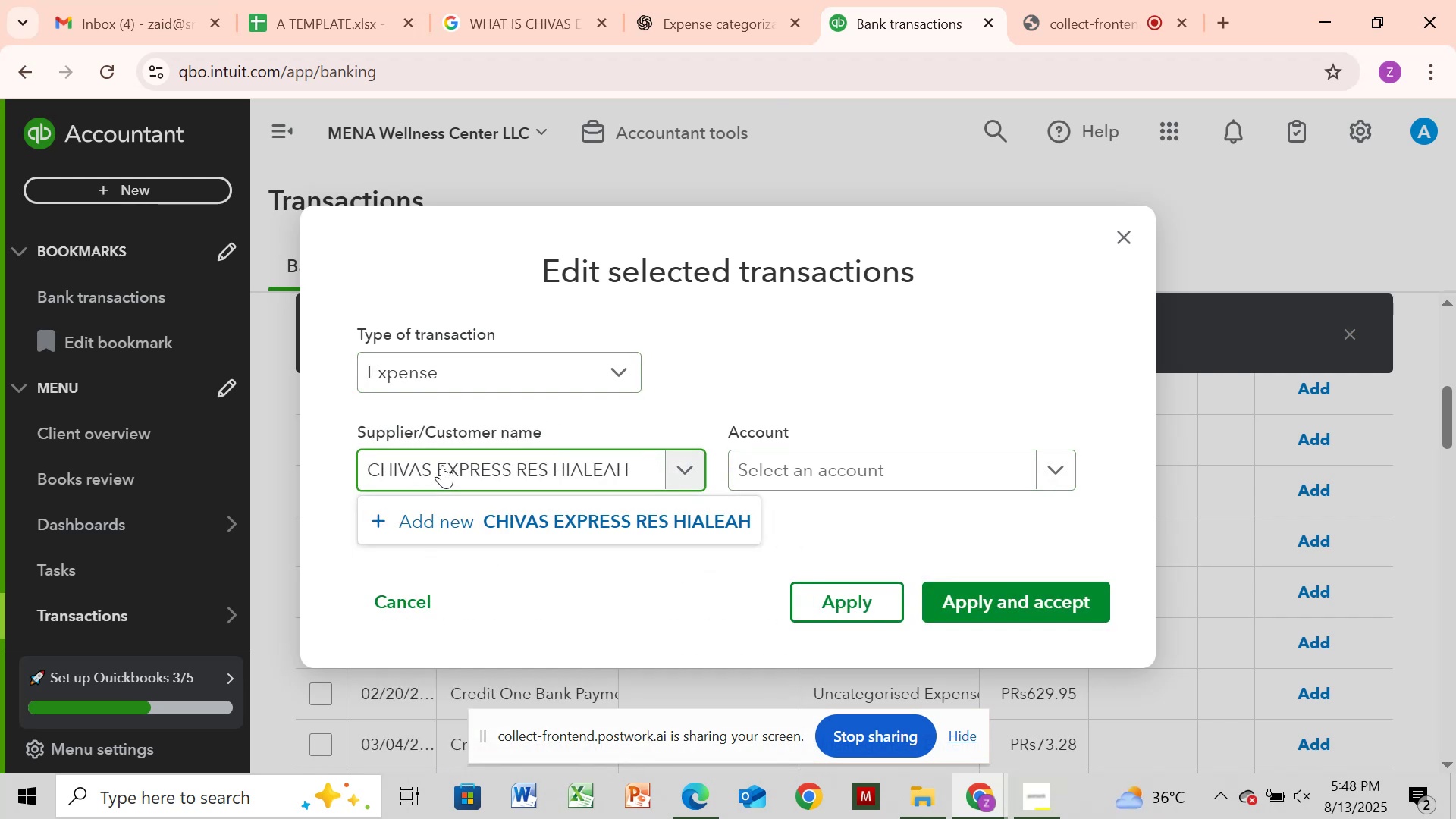 
key(Backspace)
 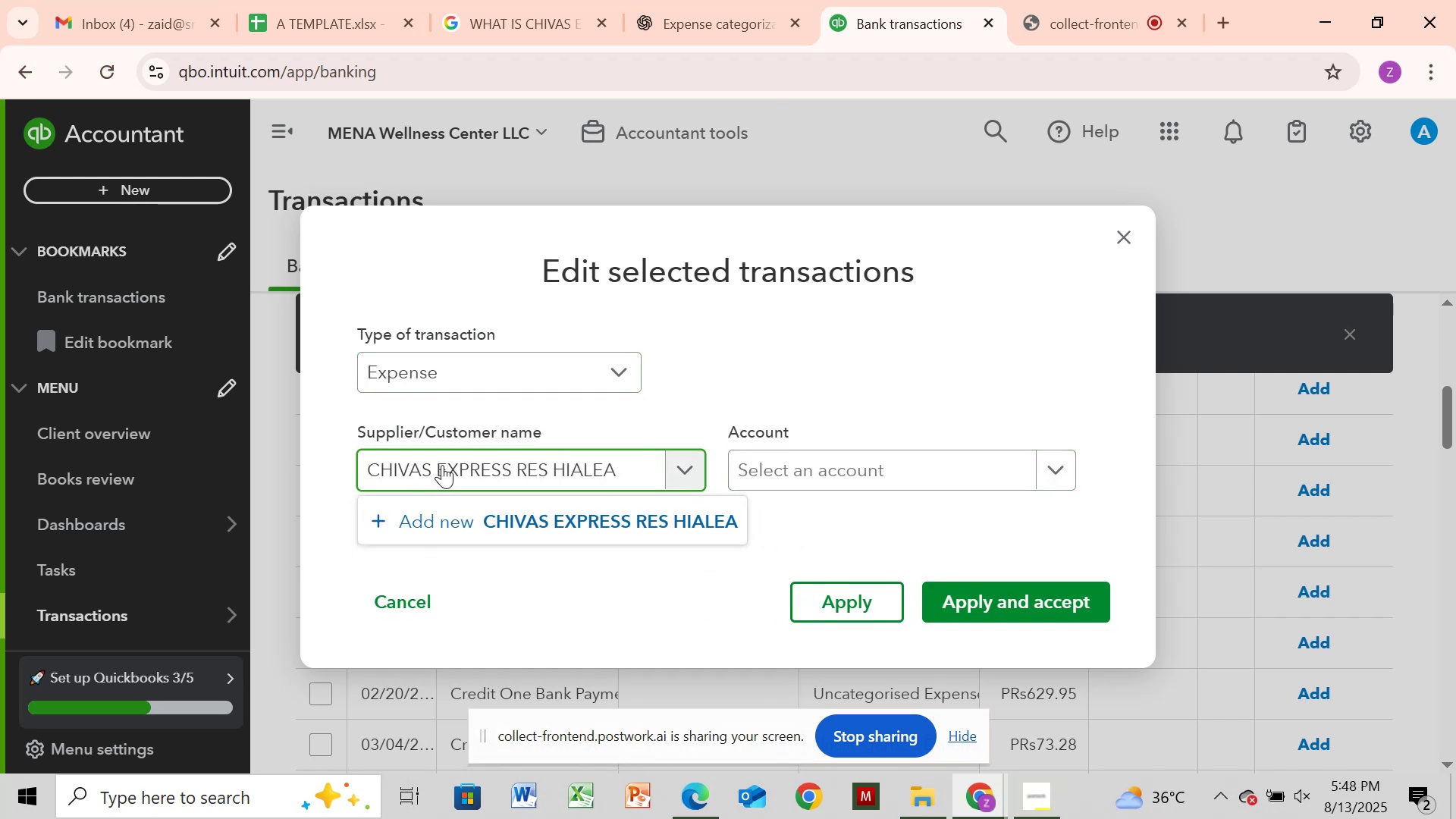 
key(Backspace)
 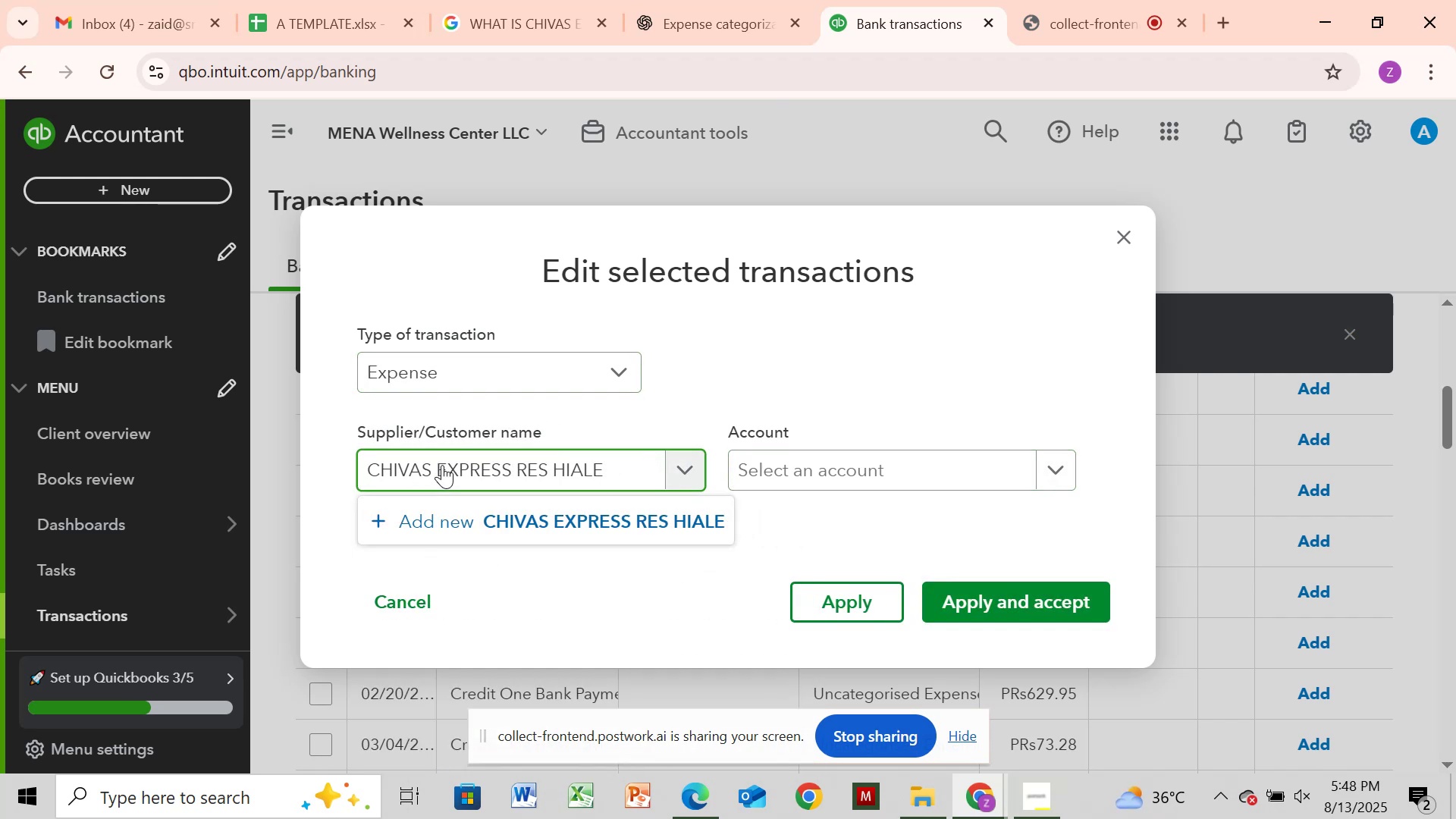 
key(Backspace)
 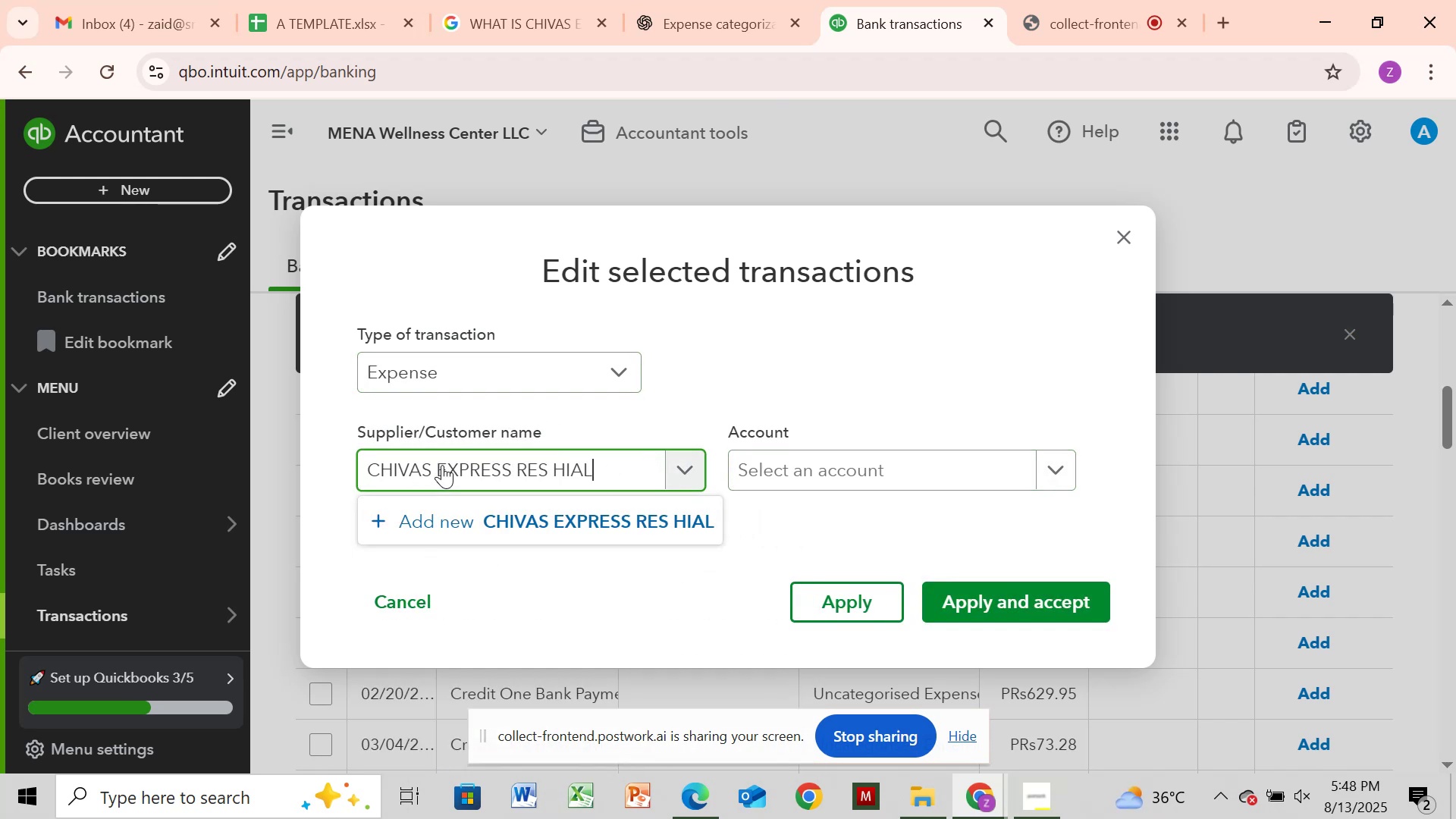 
key(Backspace)
 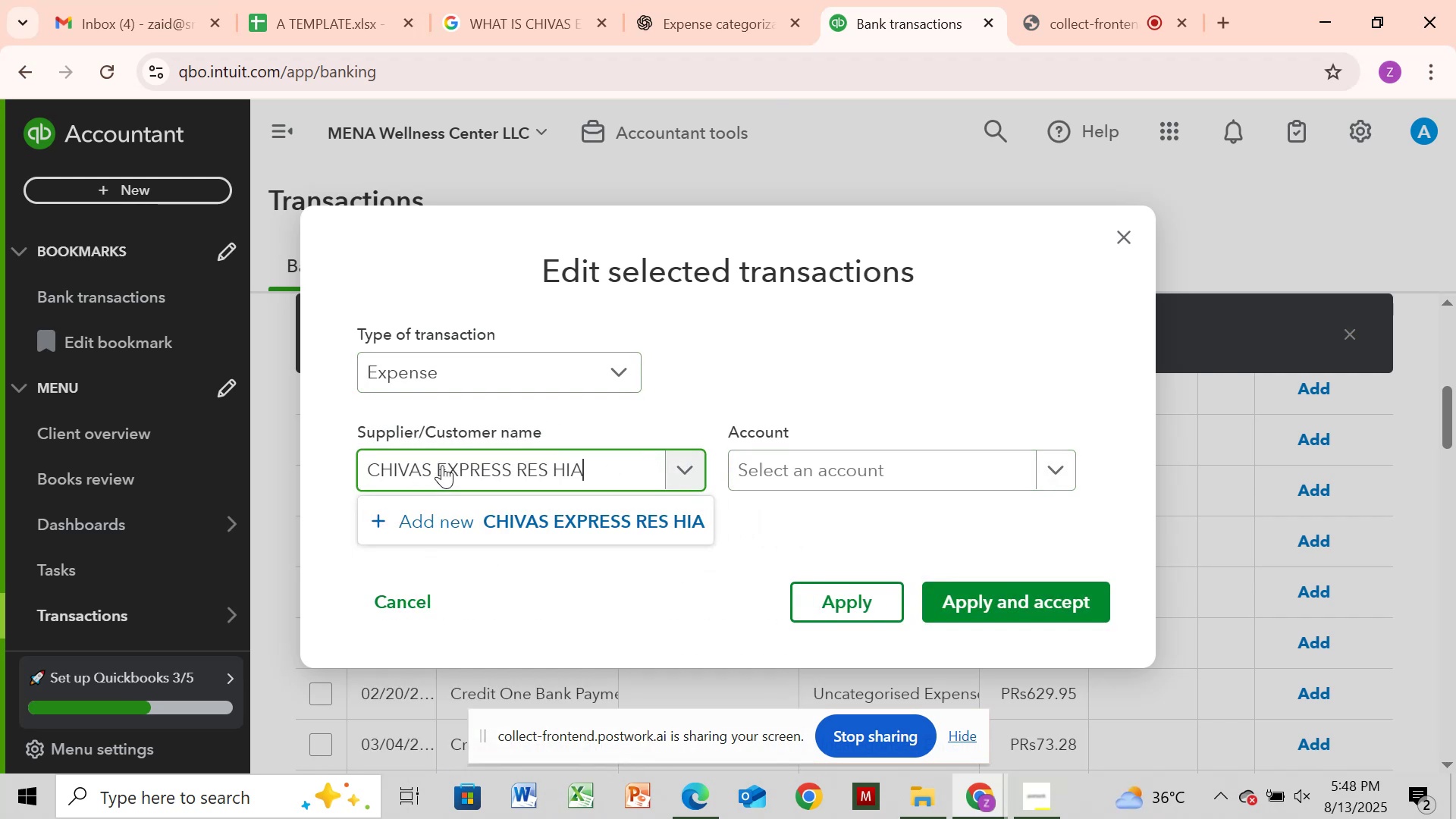 
key(Backspace)
 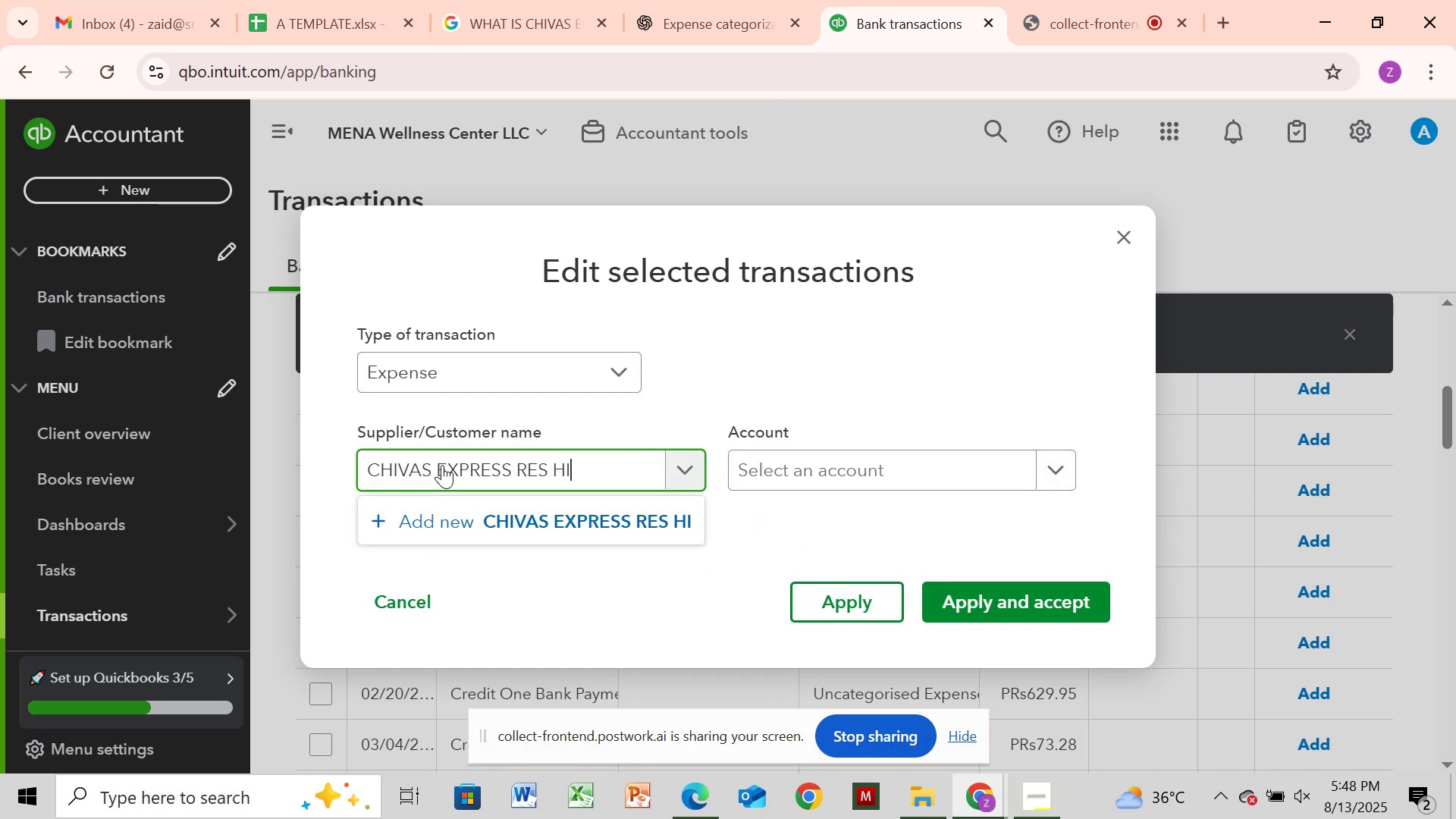 
key(Backspace)
 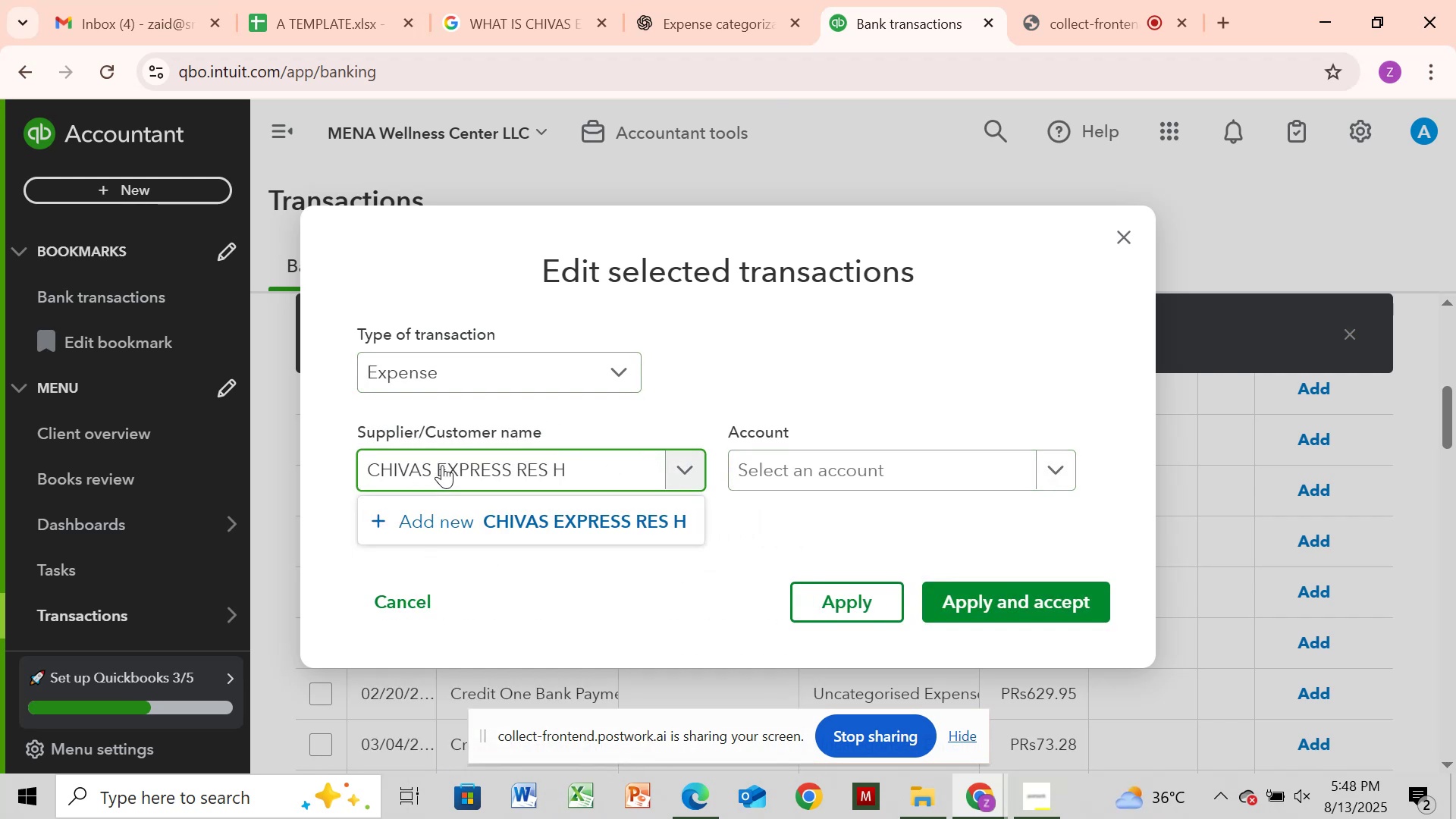 
key(Backspace)
 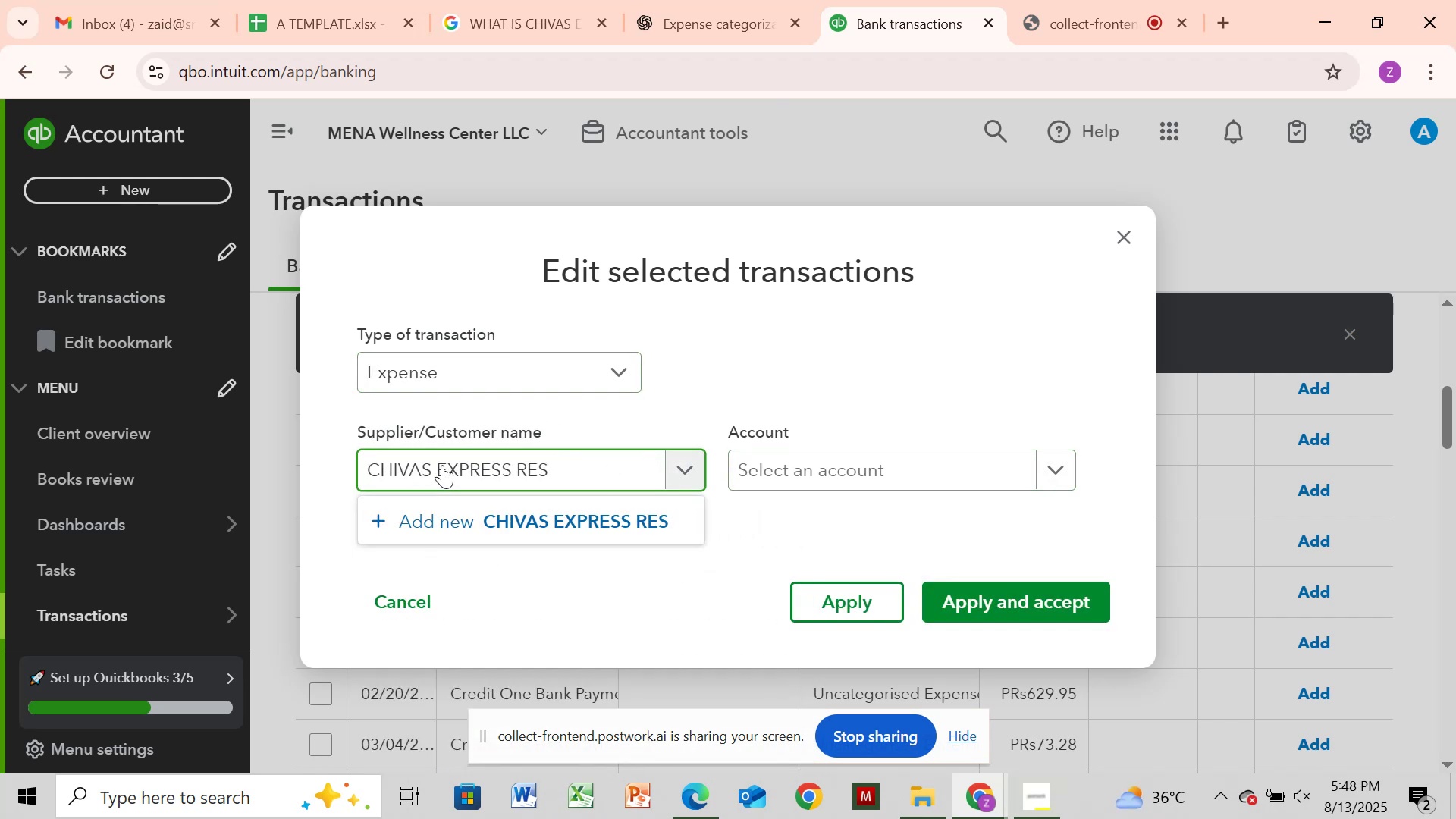 
key(Backspace)
 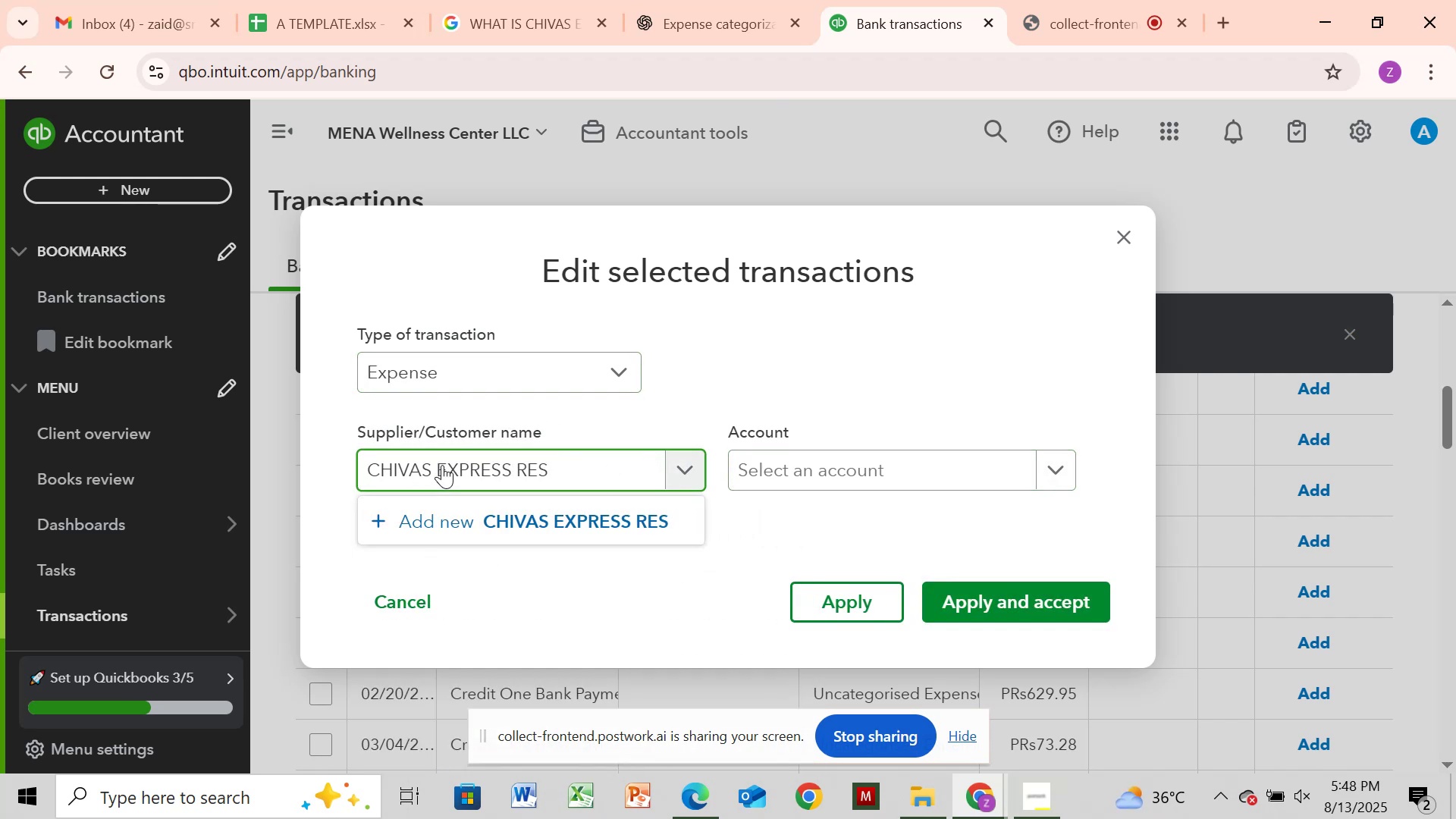 
key(Backspace)
 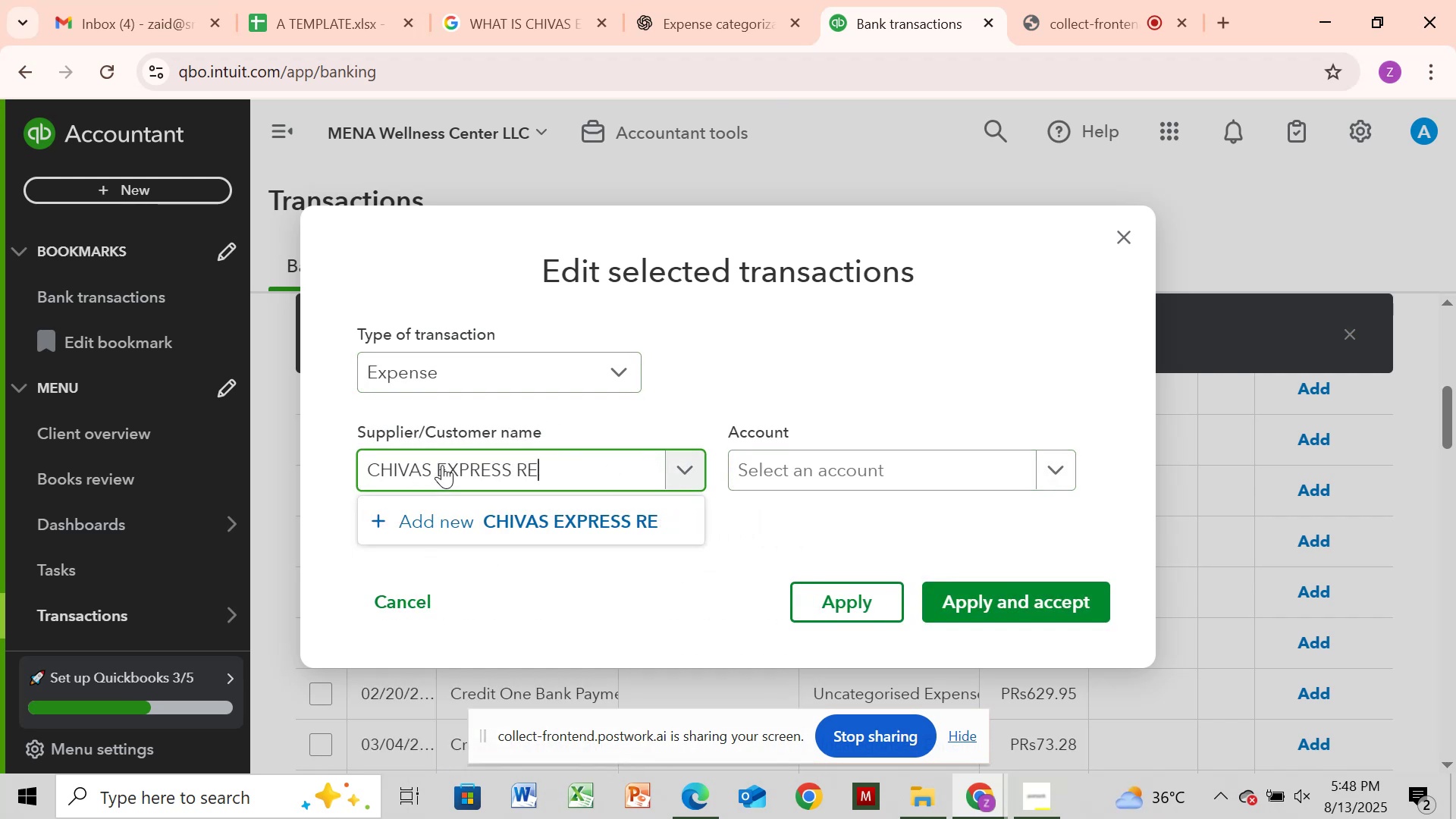 
key(Backspace)
 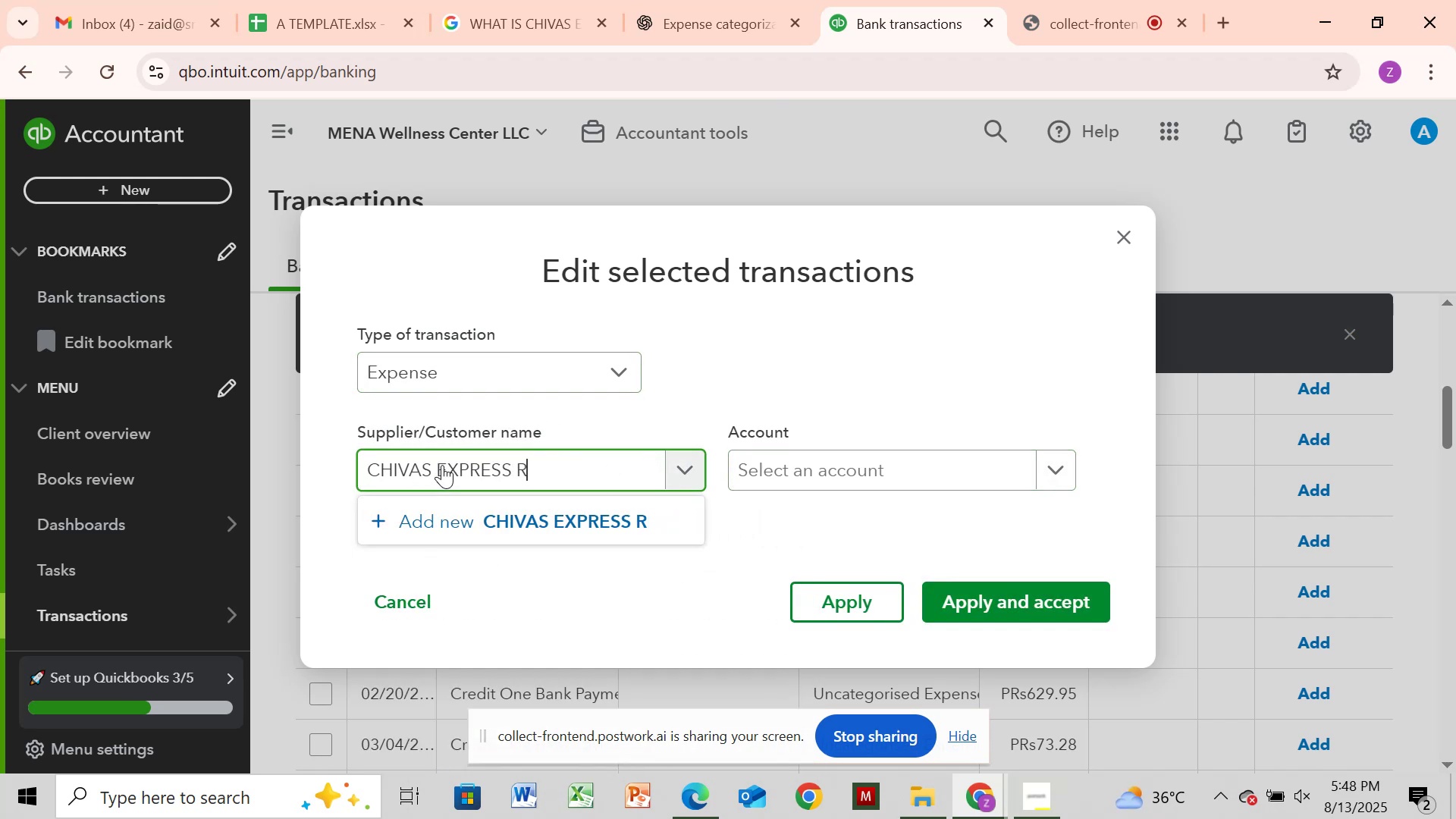 
key(Backspace)
 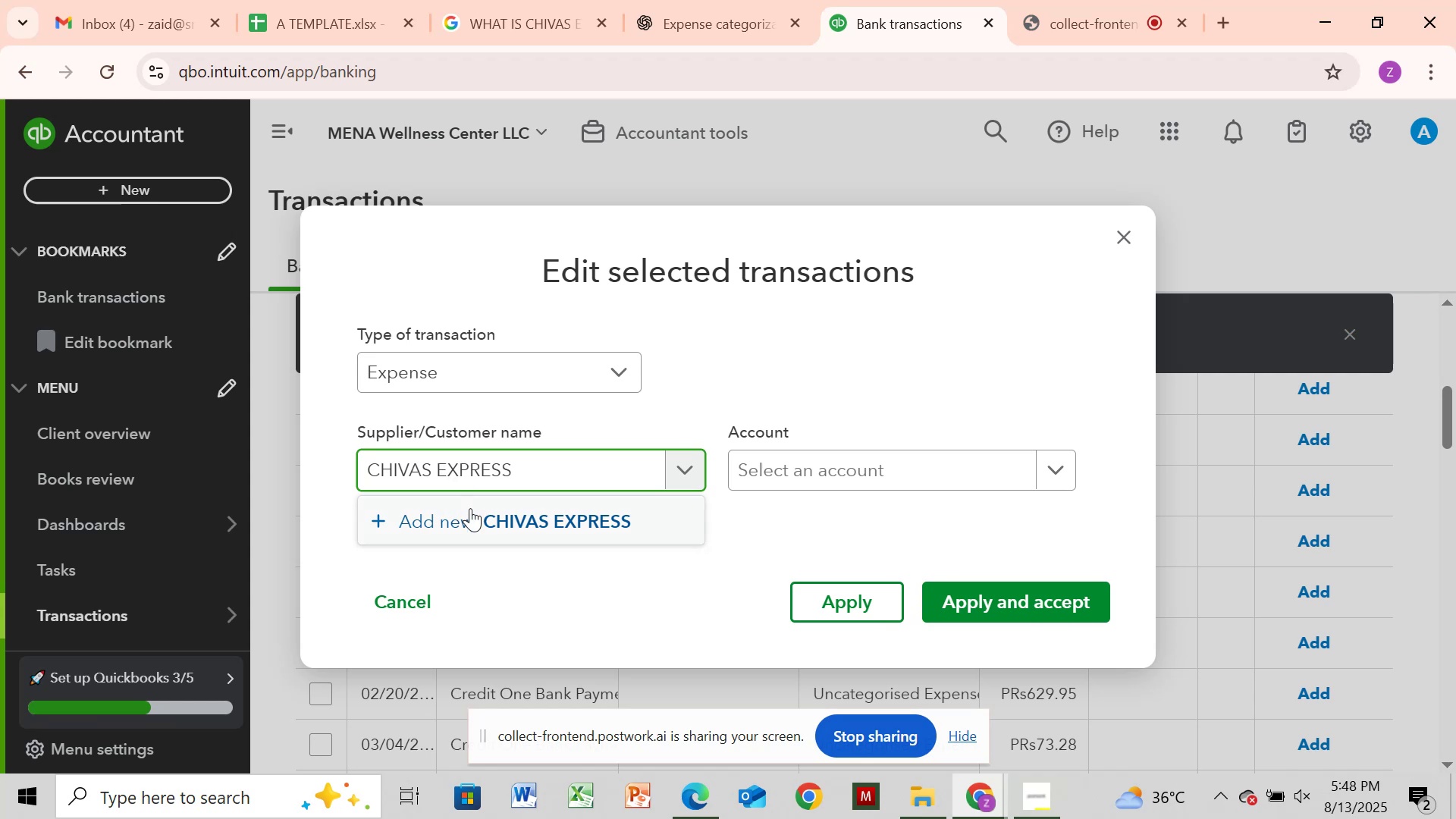 
left_click([492, 523])
 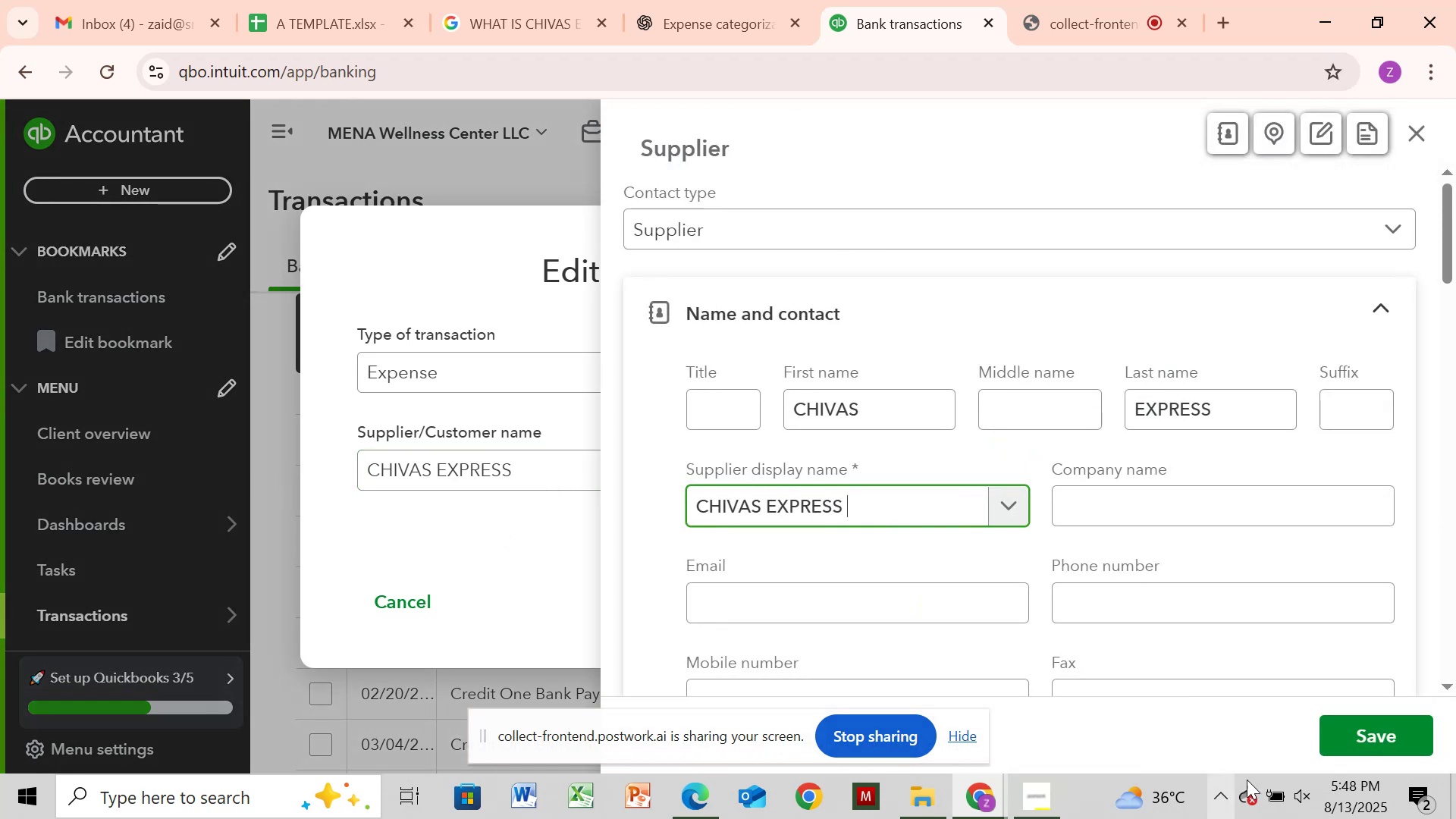 
left_click([1341, 730])
 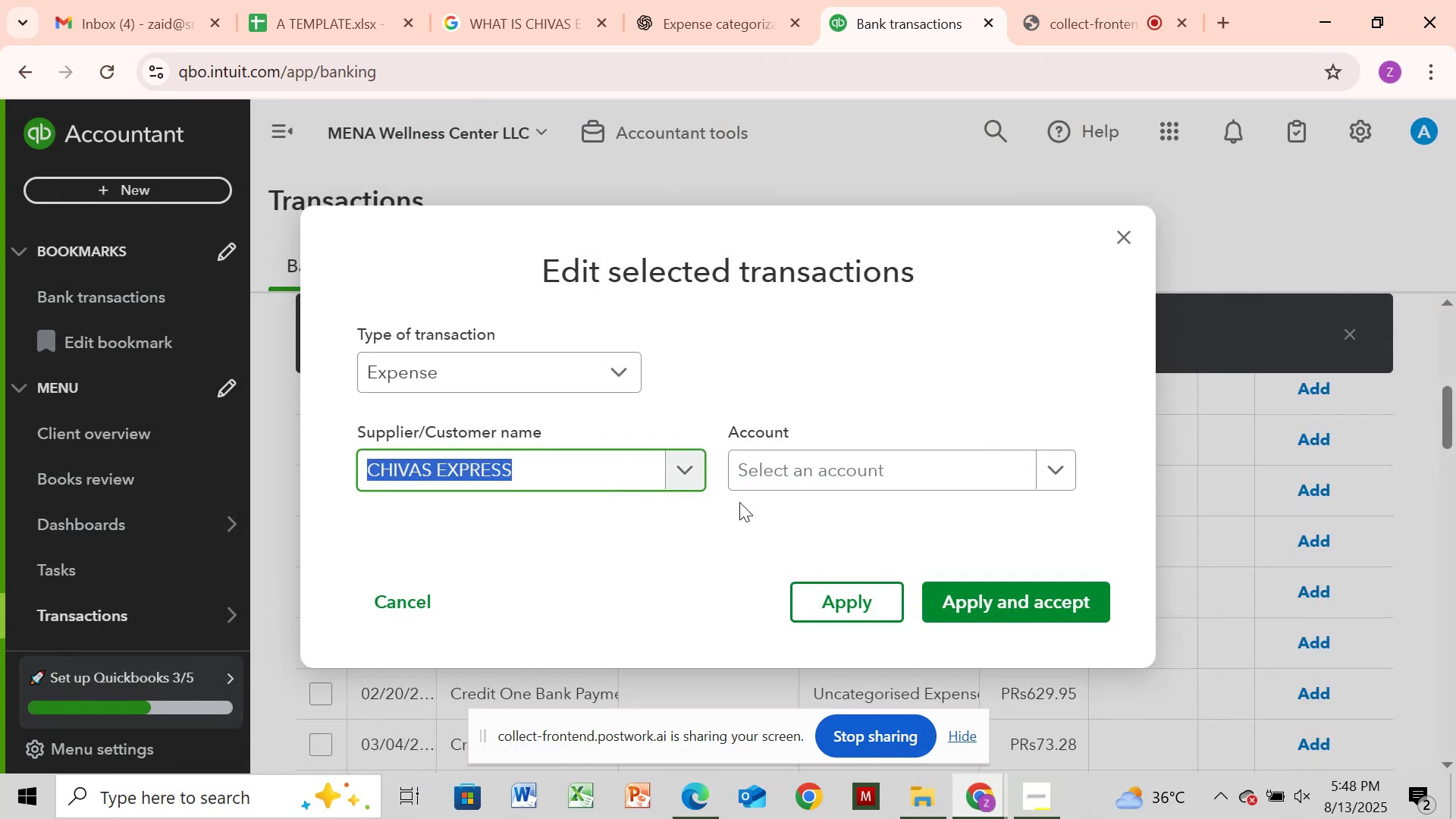 
left_click([817, 465])
 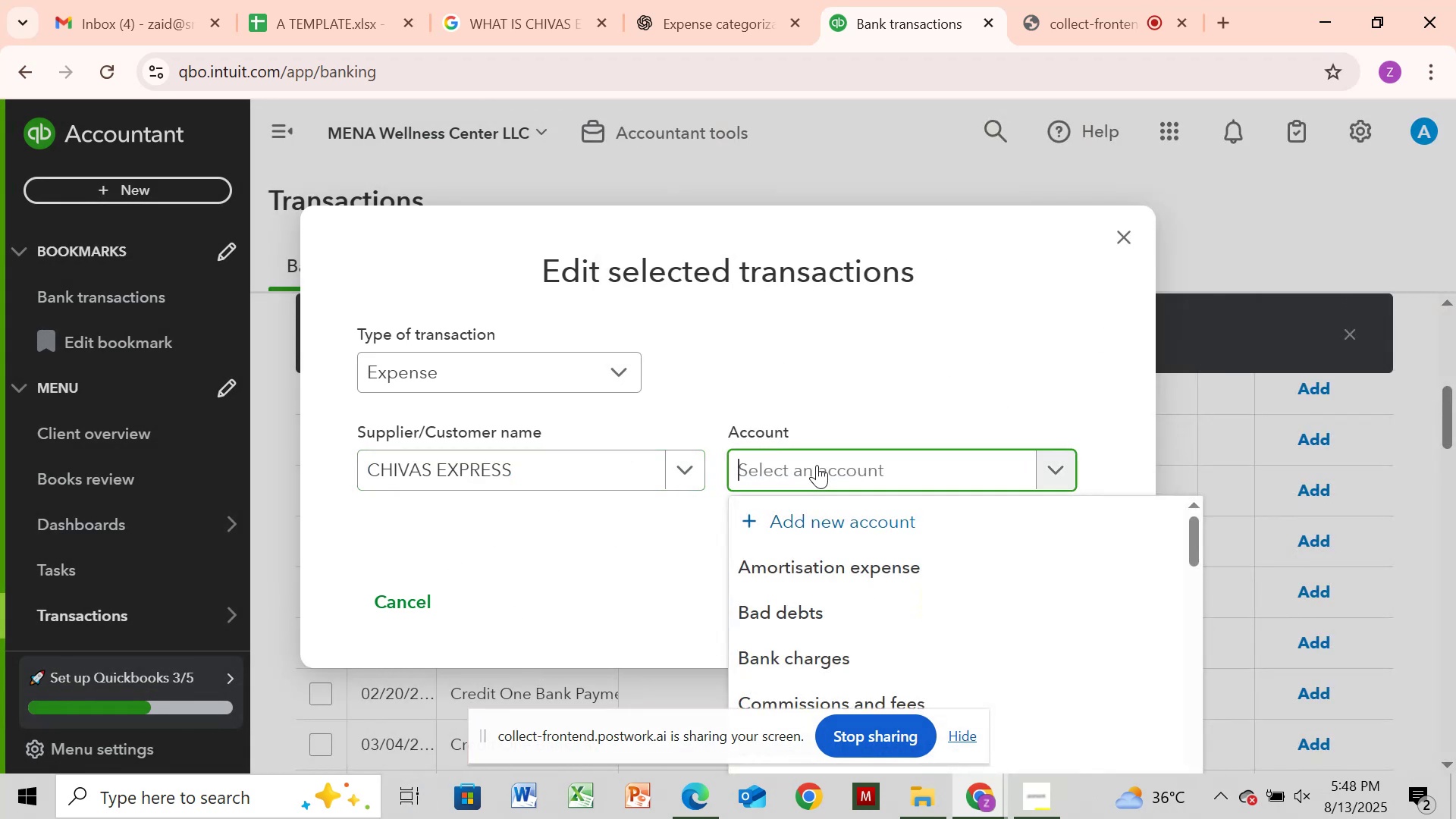 
type(mea)
 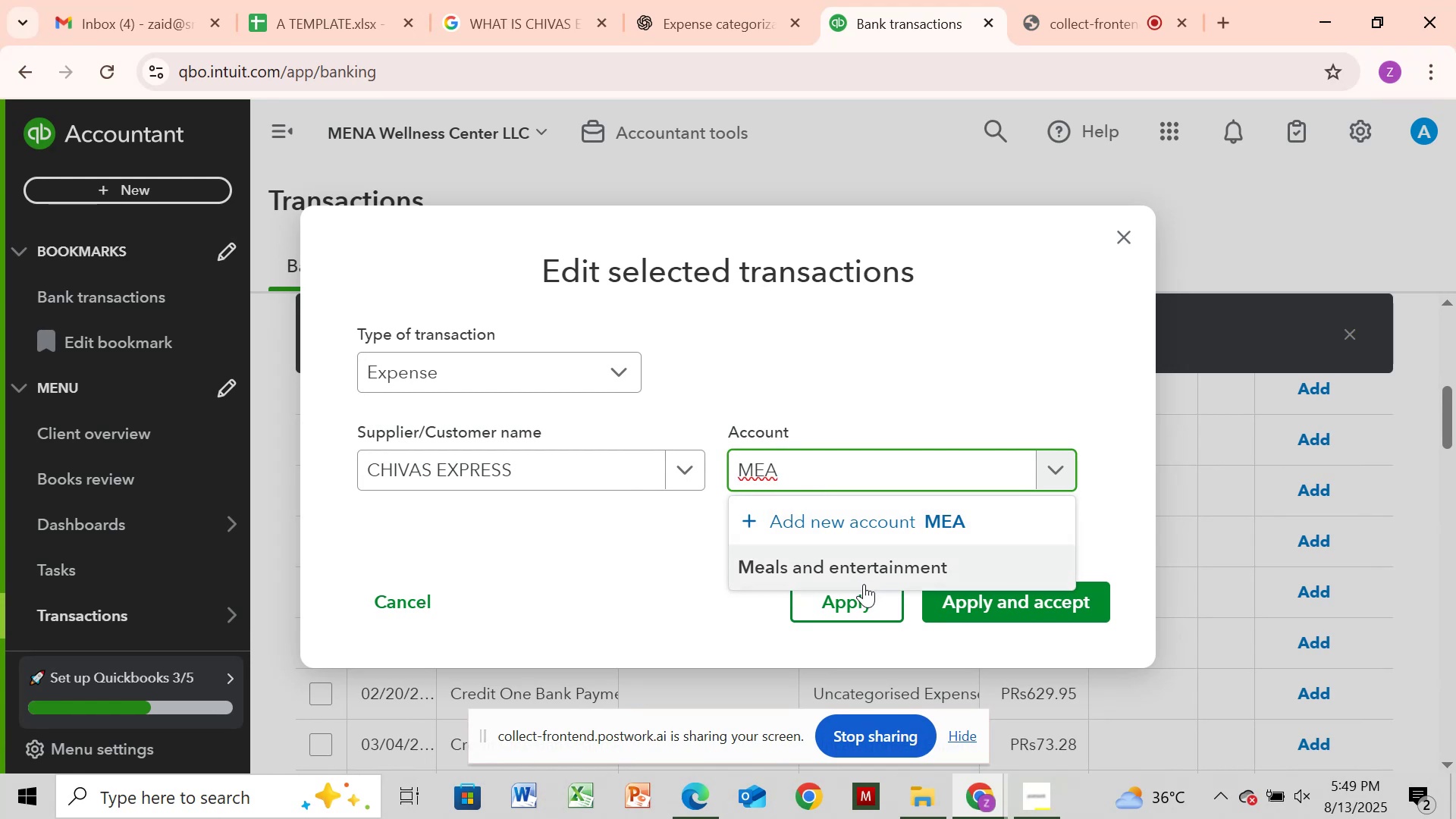 
left_click([866, 573])
 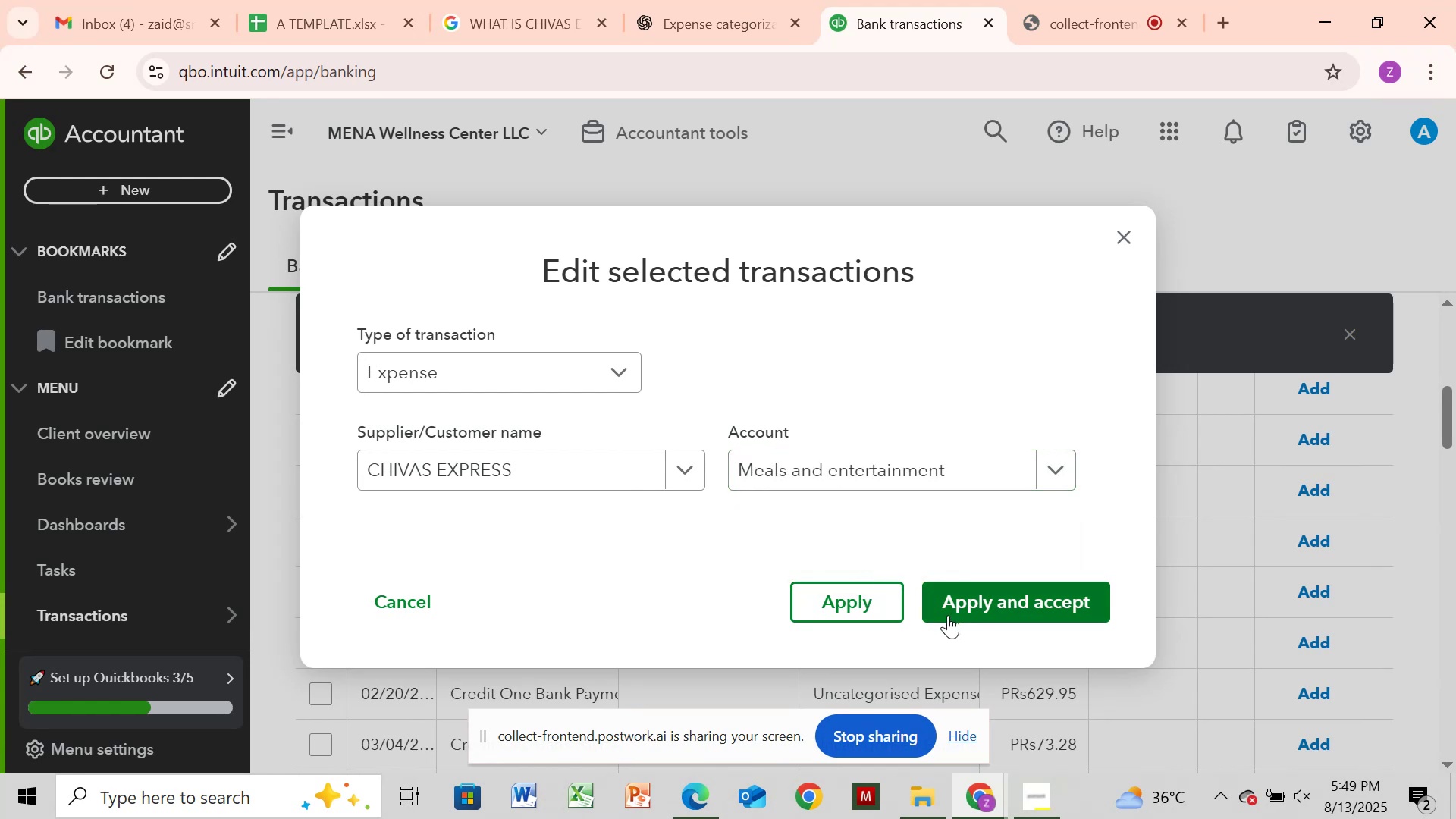 
left_click([948, 615])
 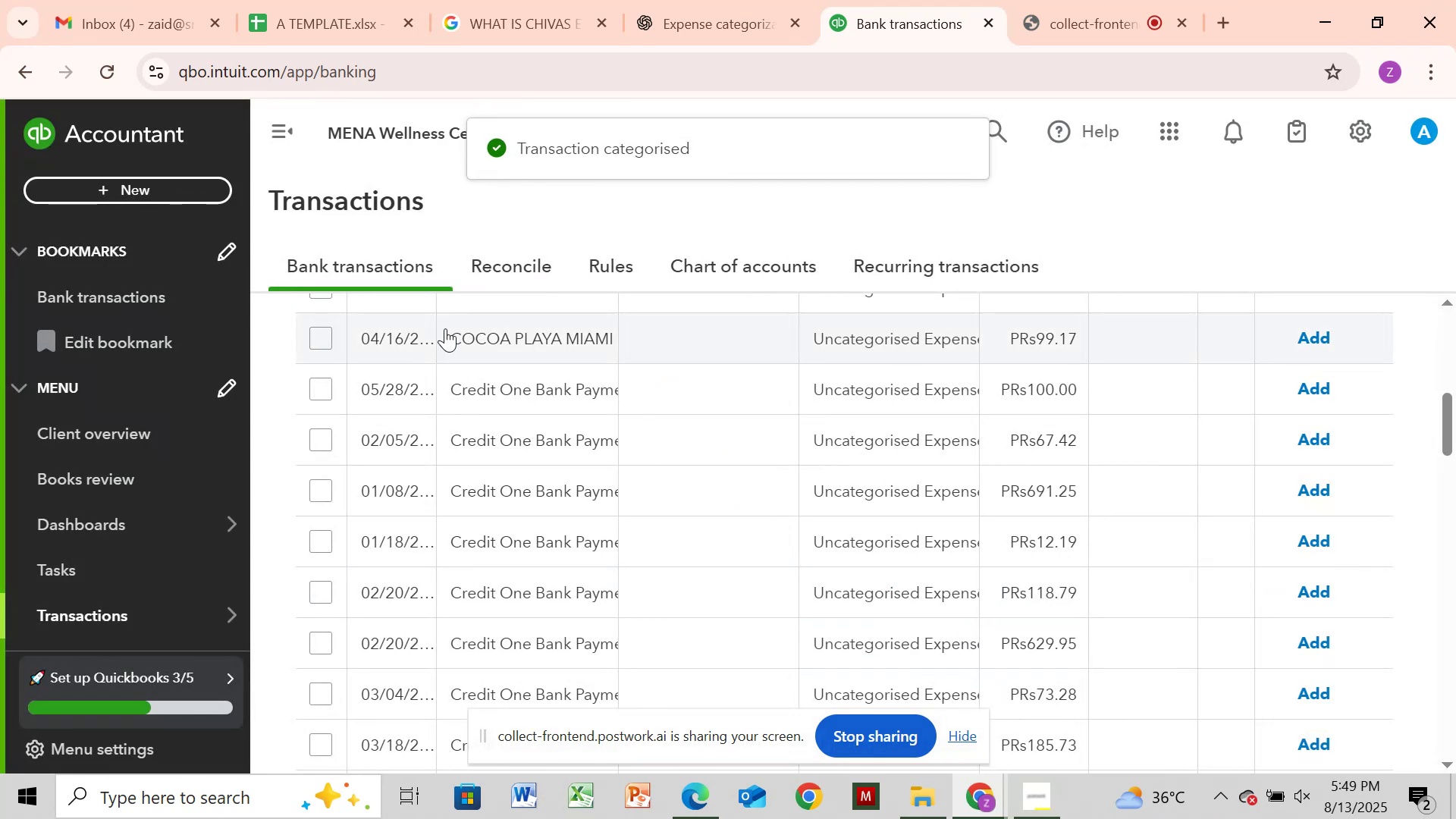 
wait(5.51)
 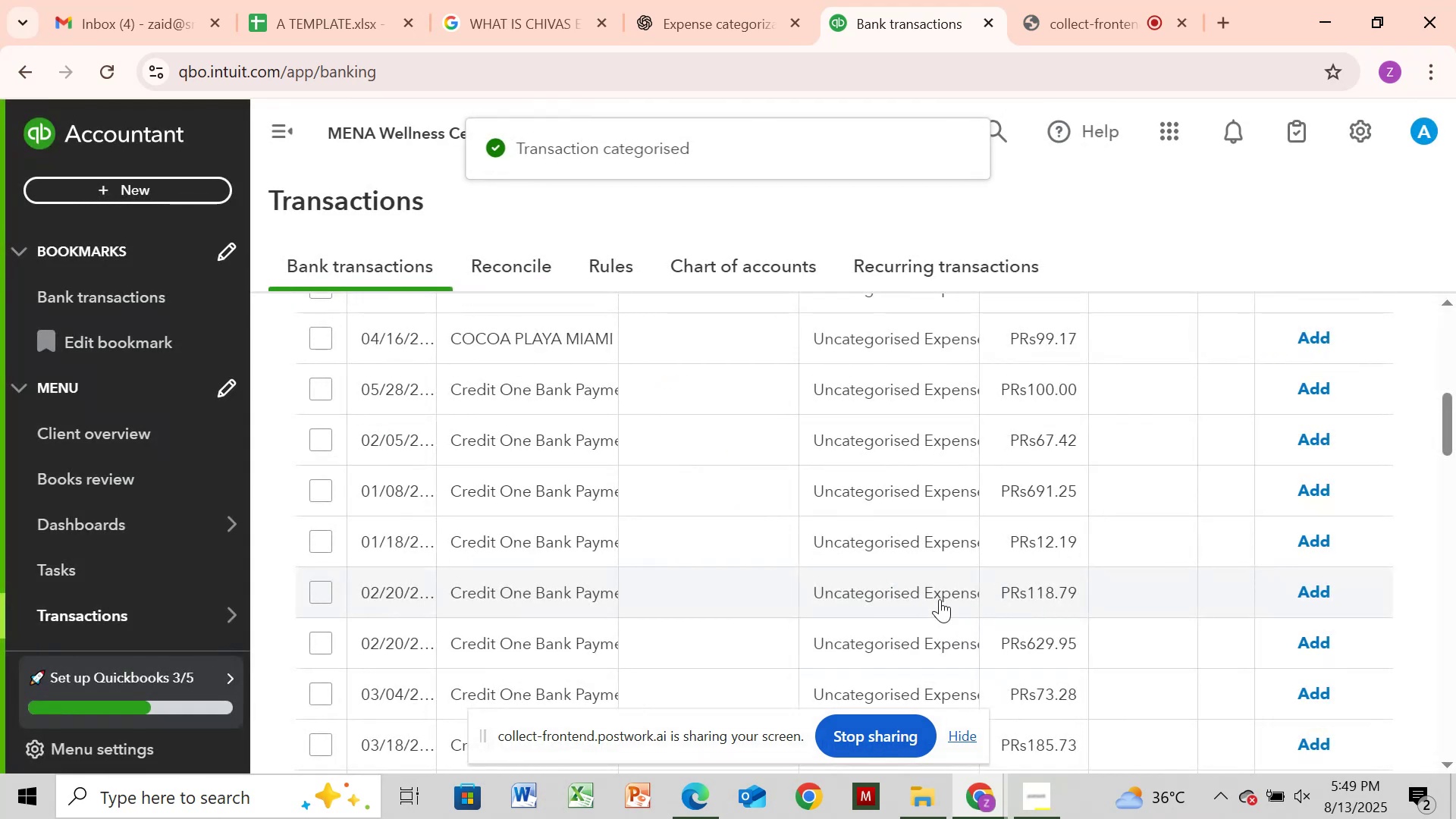 
left_click([449, 344])
 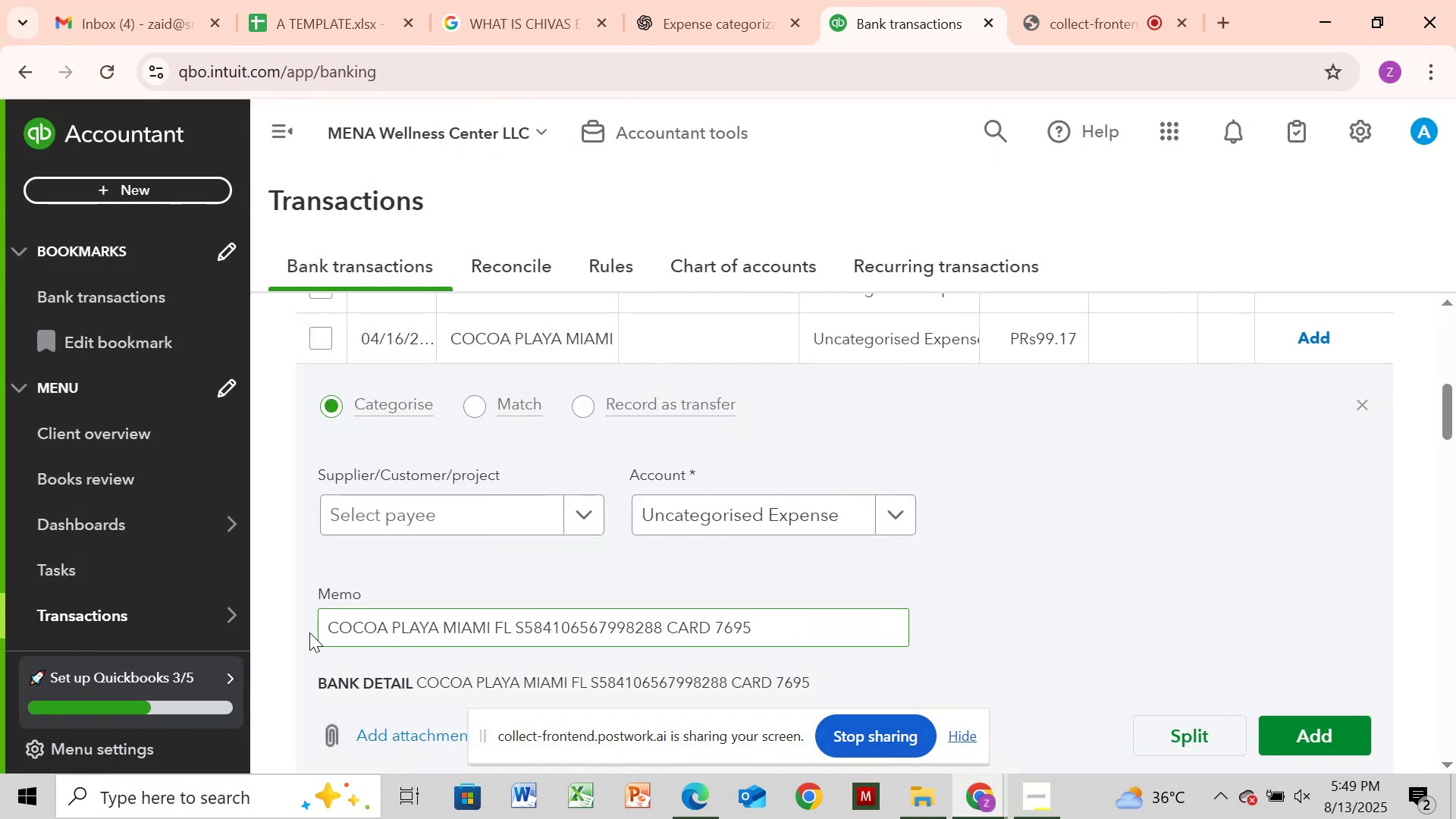 
left_click_drag(start_coordinate=[325, 630], to_coordinate=[488, 613])
 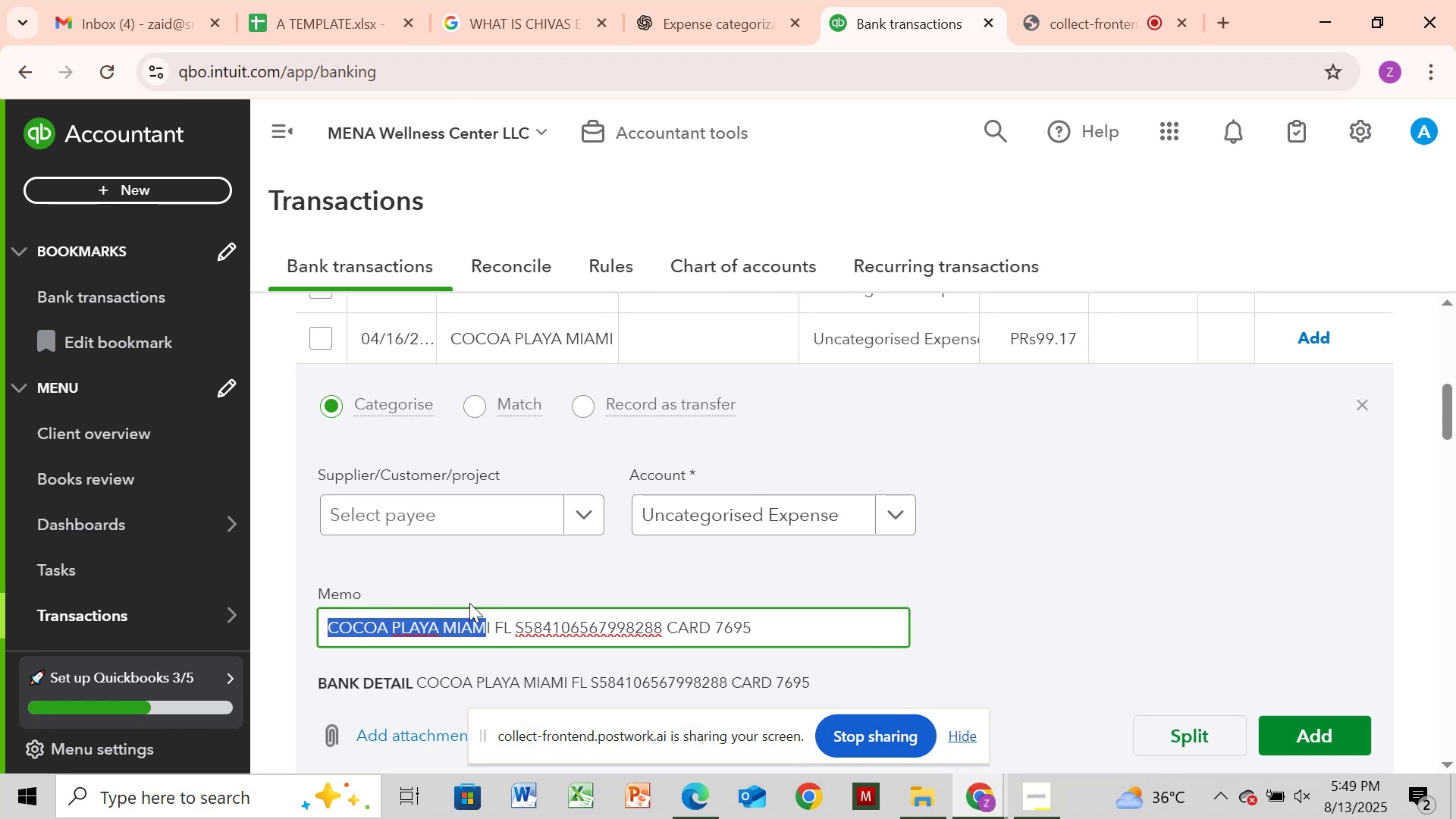 
key(Control+C)
 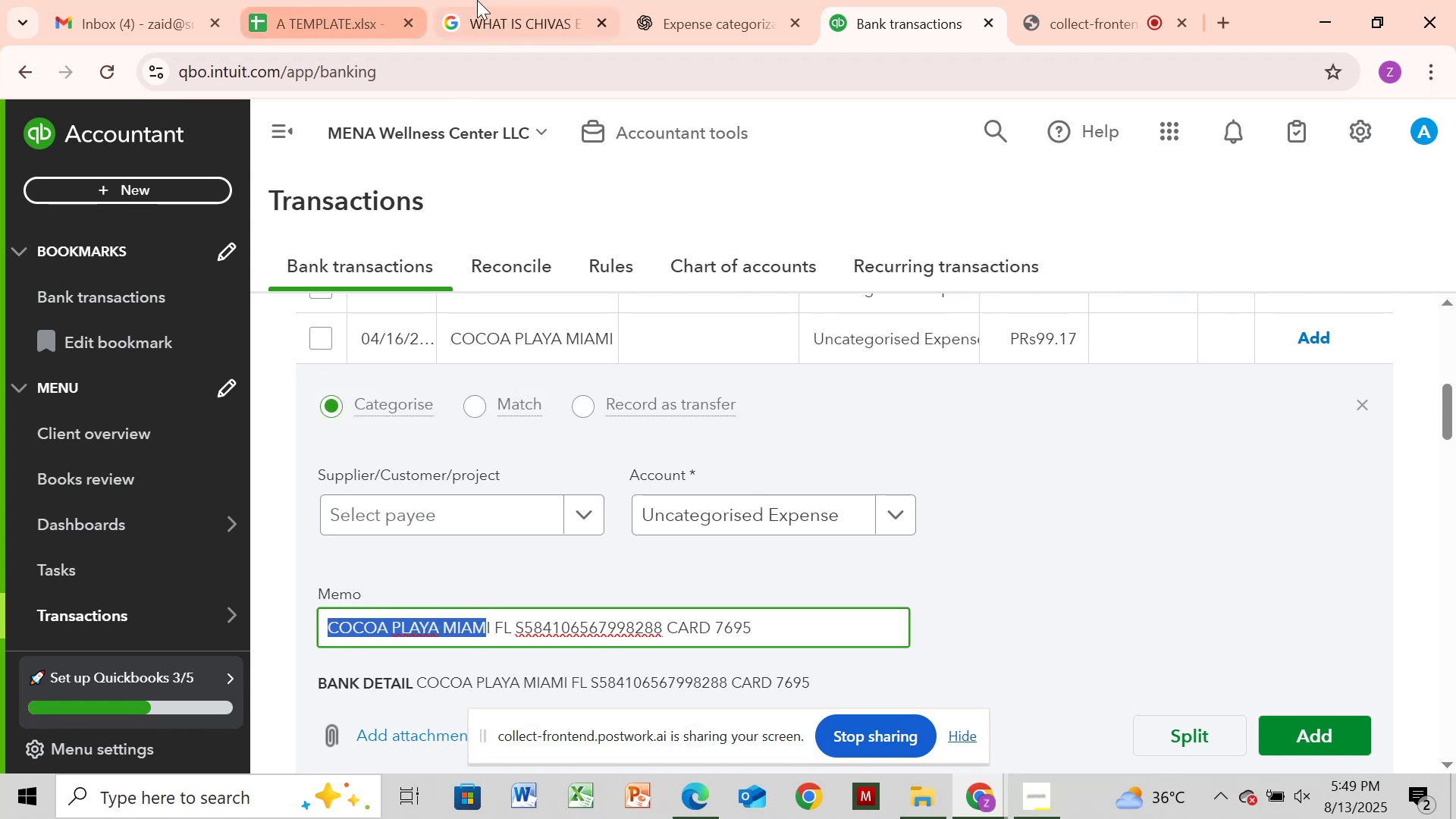 
left_click([480, 0])
 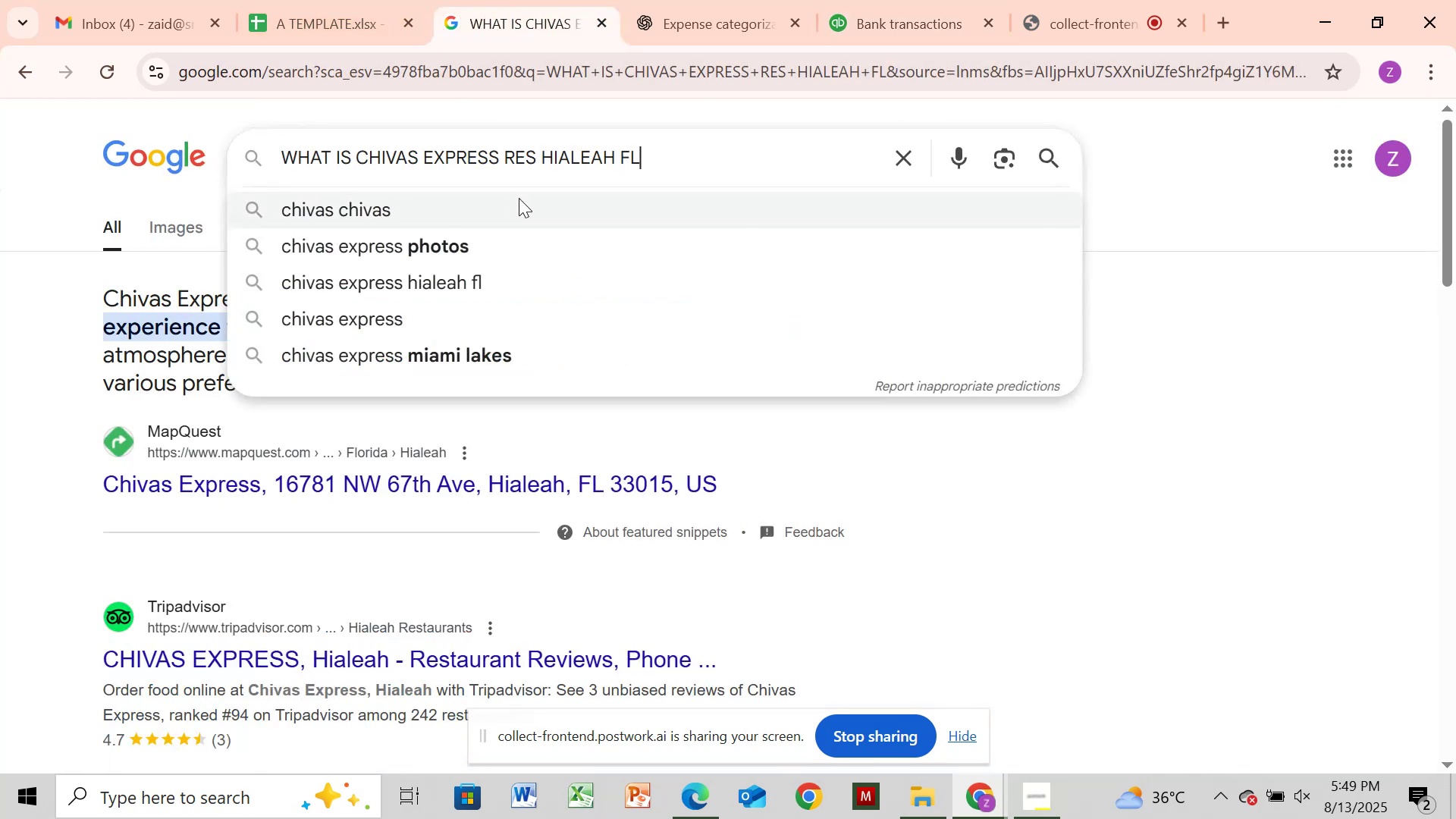 
hold_key(key=Backspace, duration=1.36)
 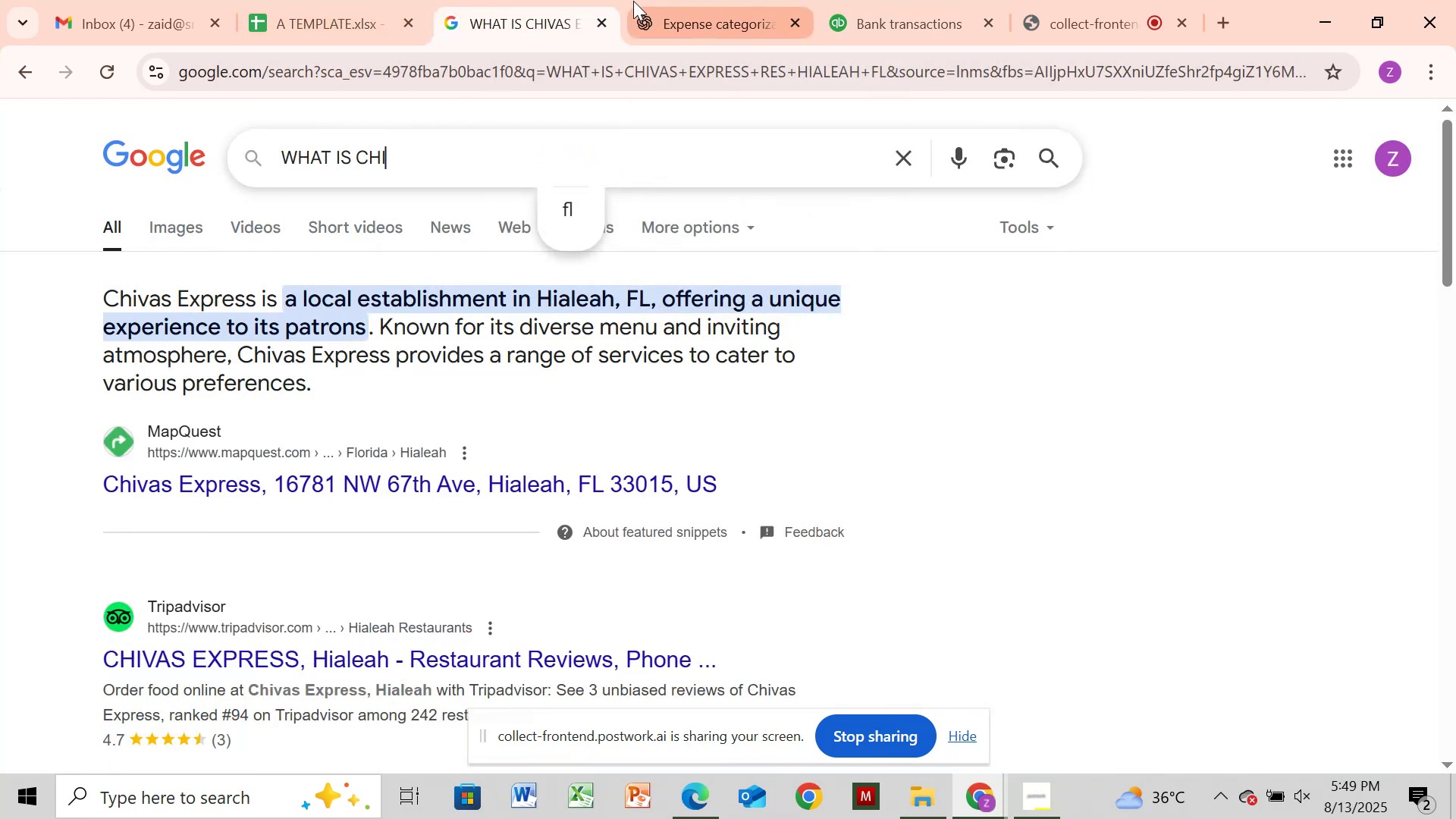 
key(Backspace)
 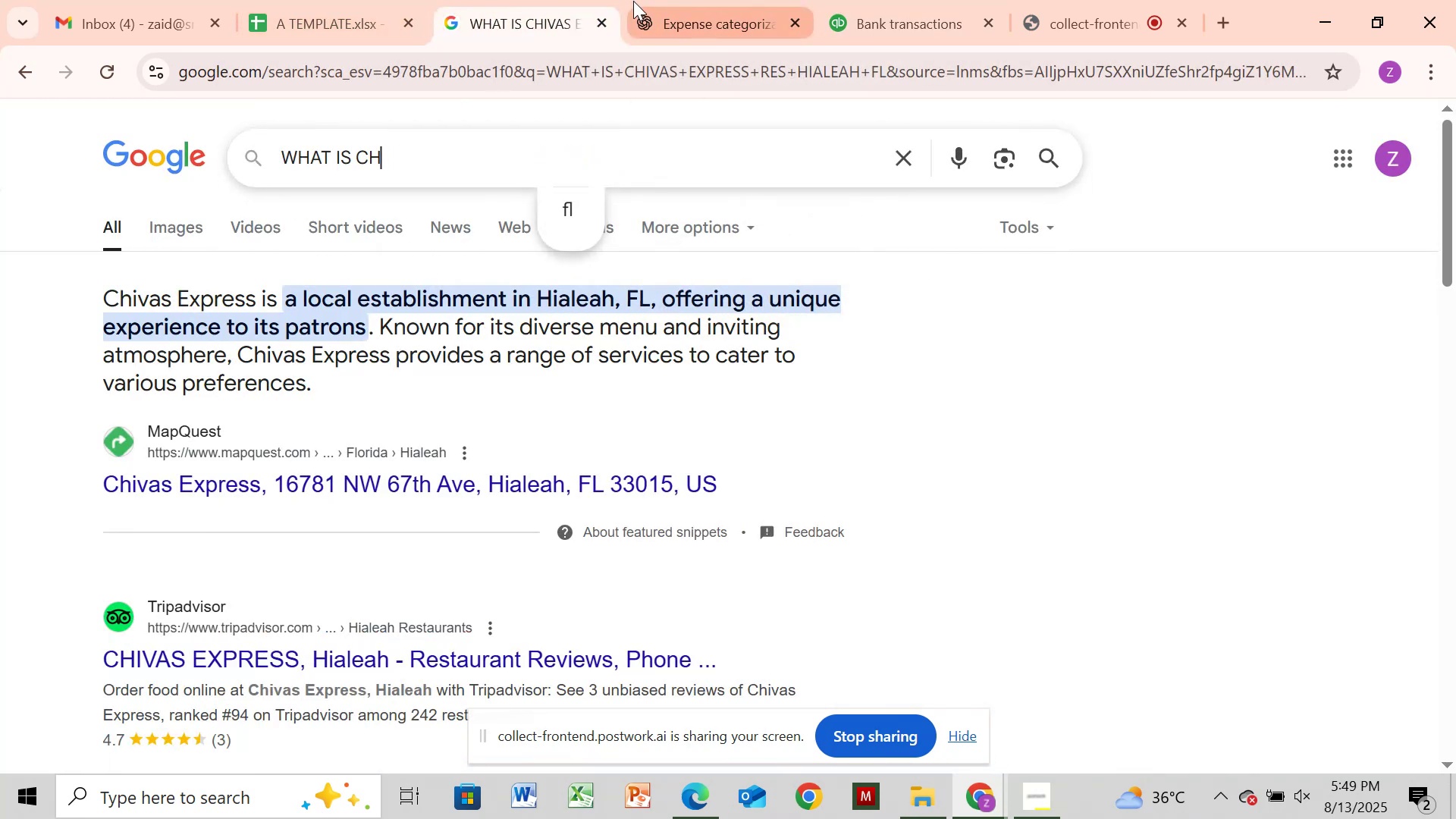 
key(Backspace)
 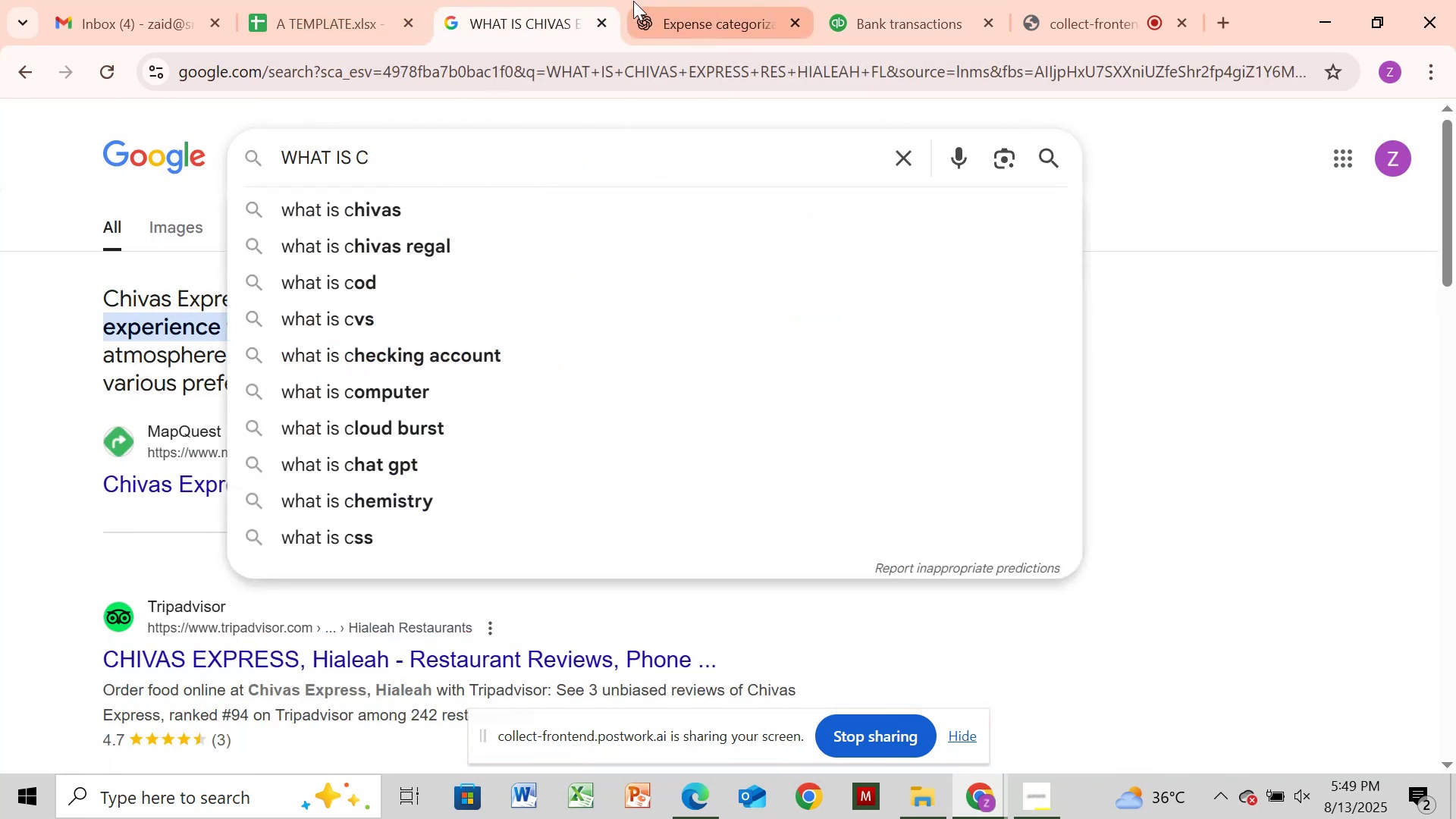 
key(Backspace)
 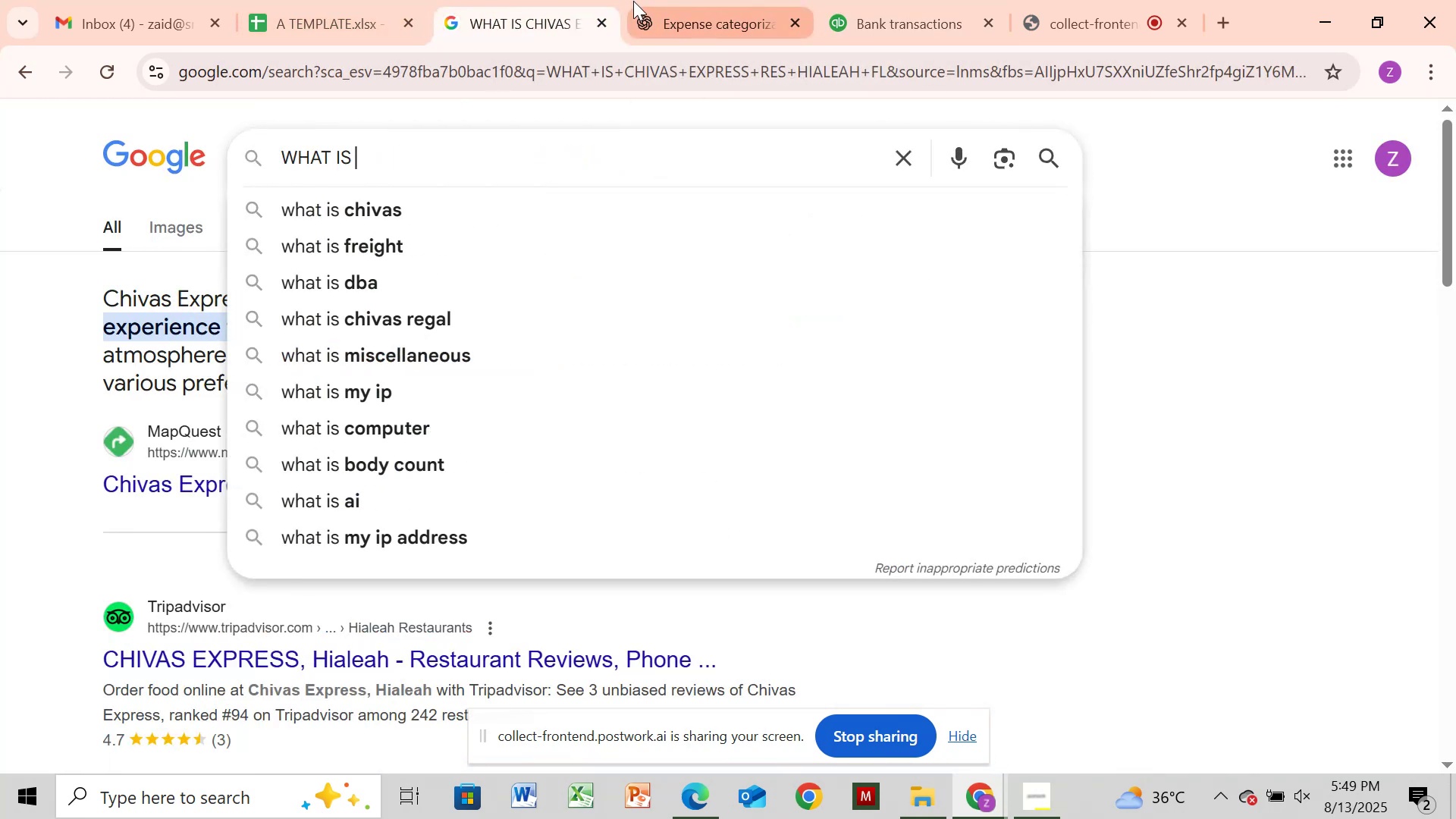 
key(Control+V)
 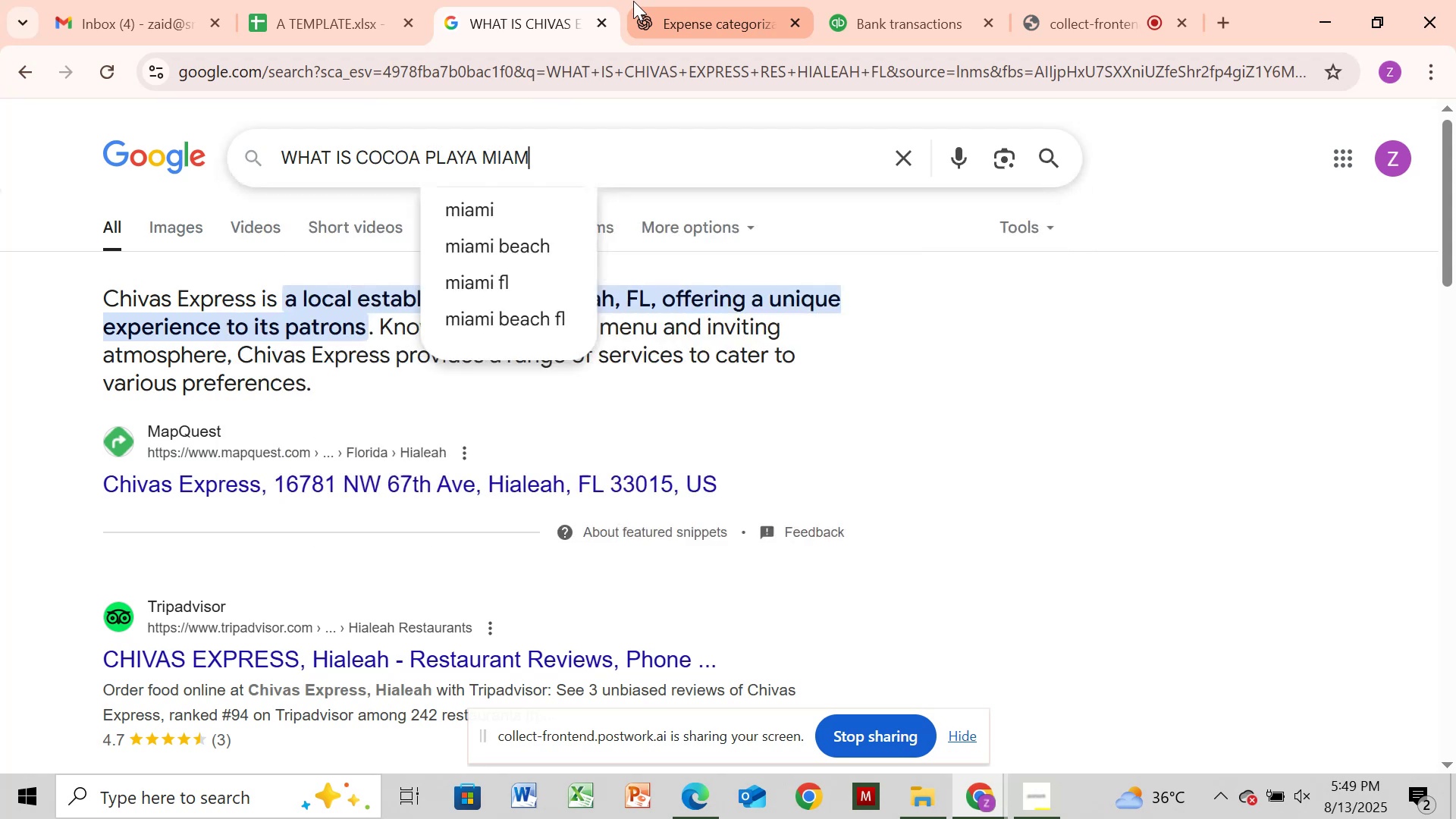 
key(Enter)
 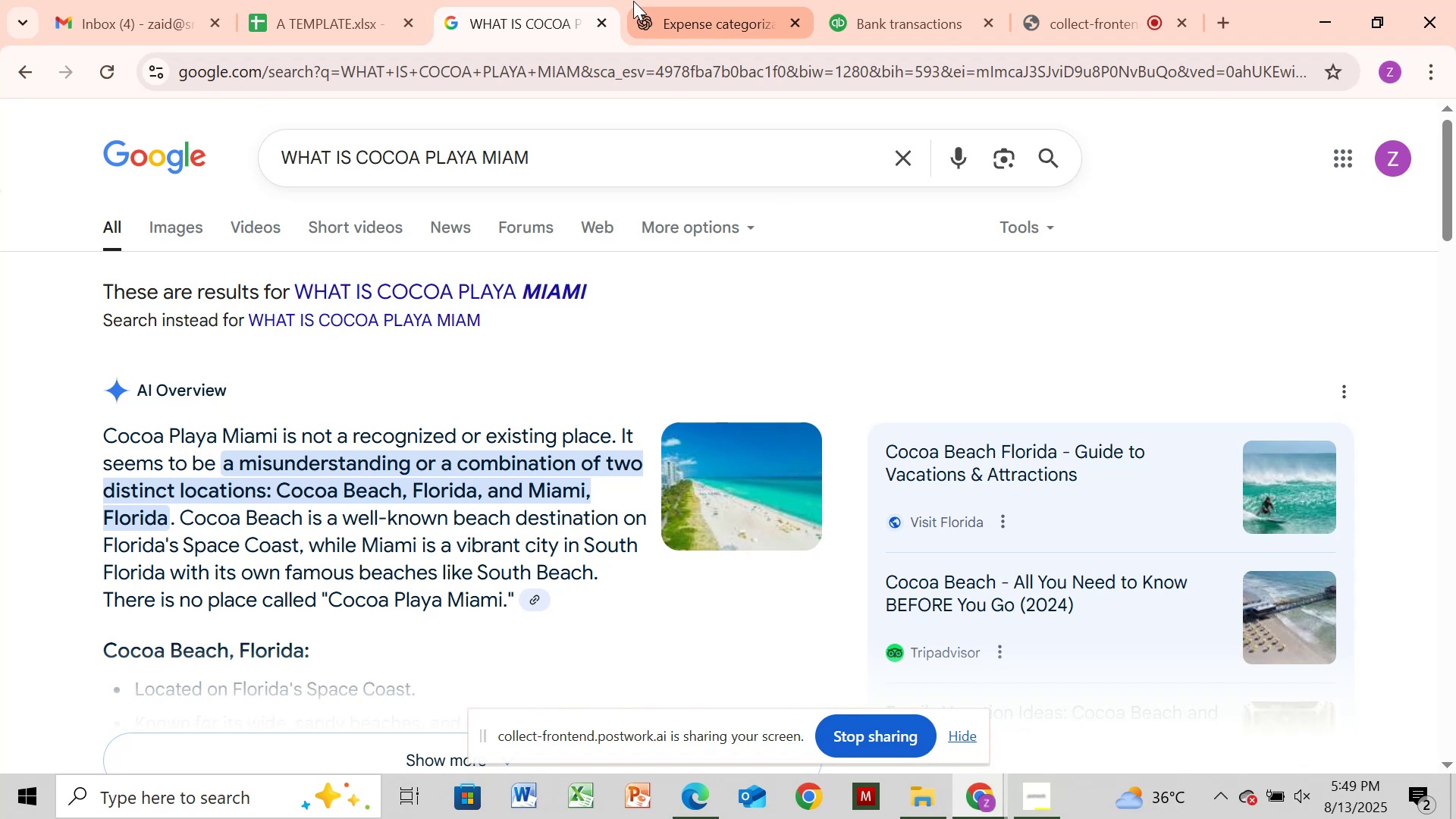 
wait(19.99)
 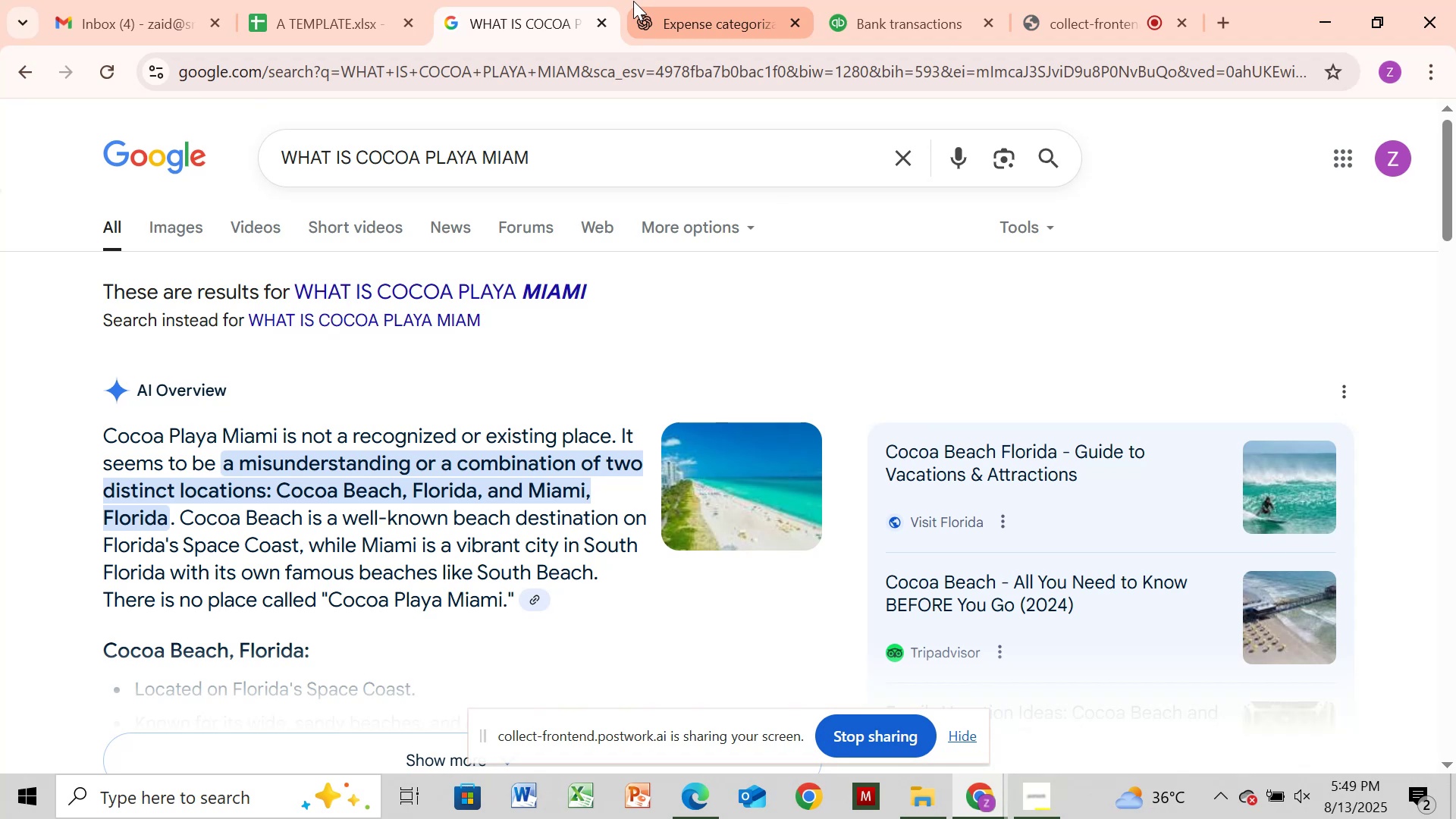 
mouse_move([530, 10])
 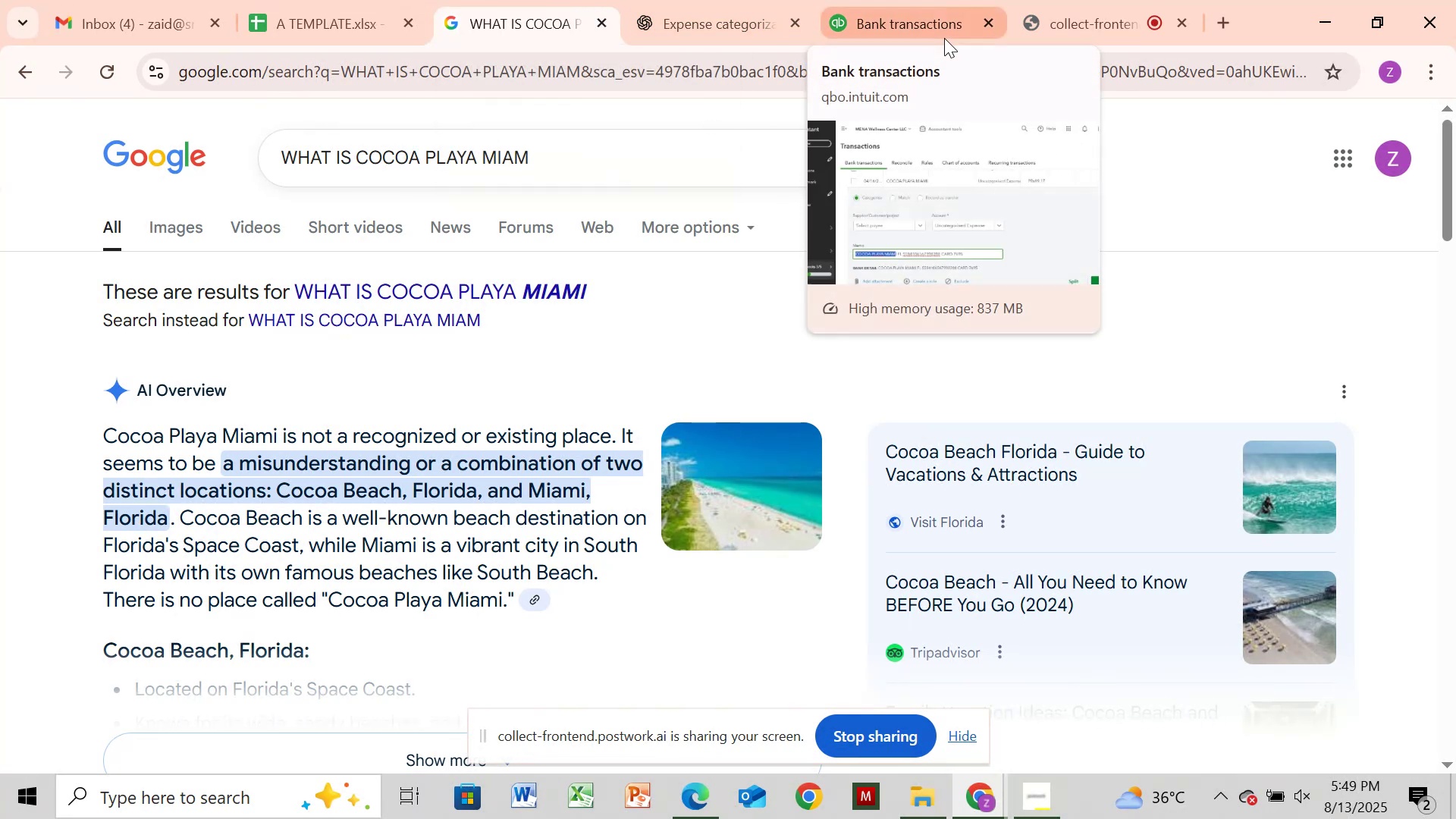 
left_click([930, 32])
 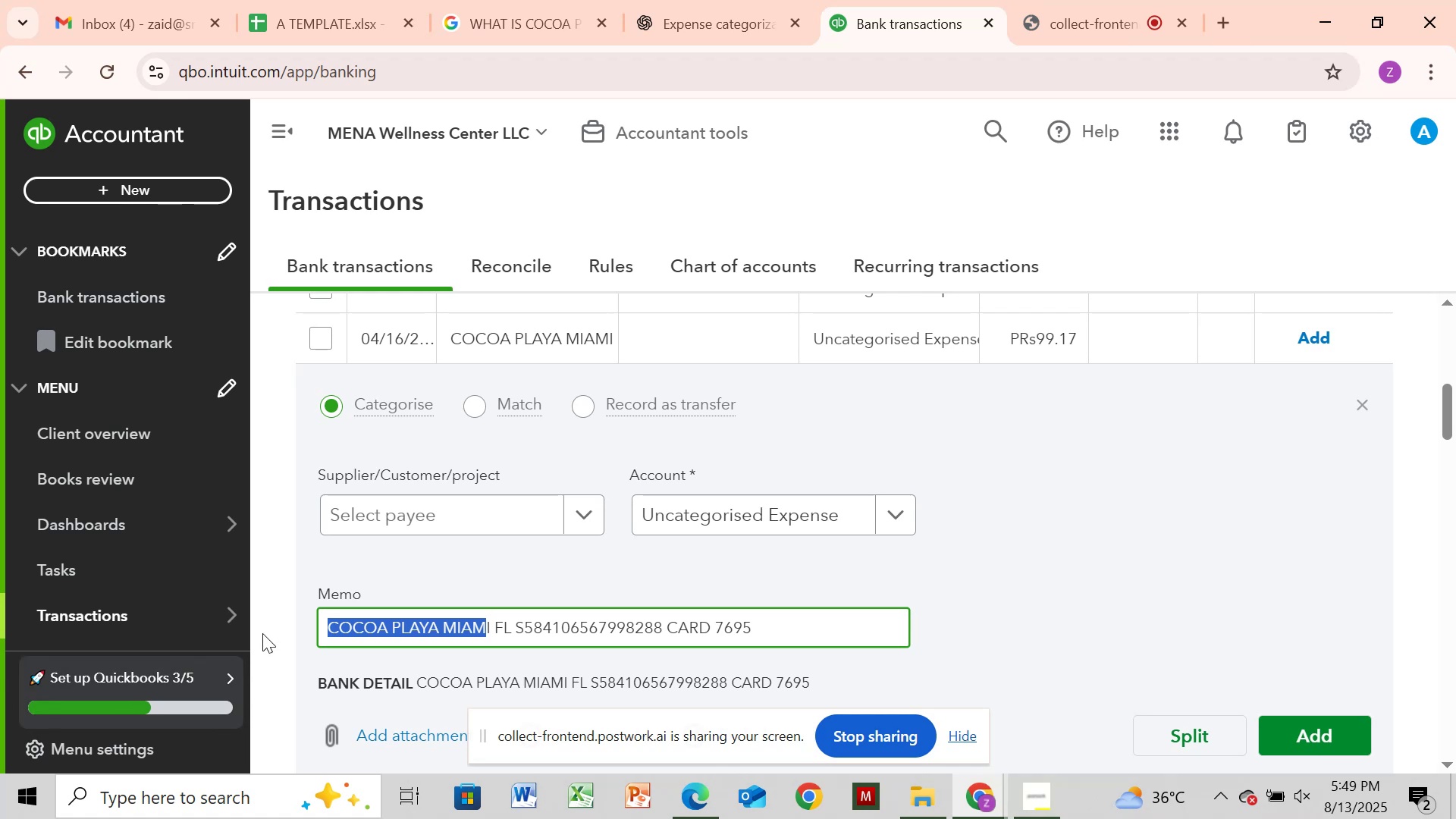 
left_click_drag(start_coordinate=[331, 625], to_coordinate=[498, 605])
 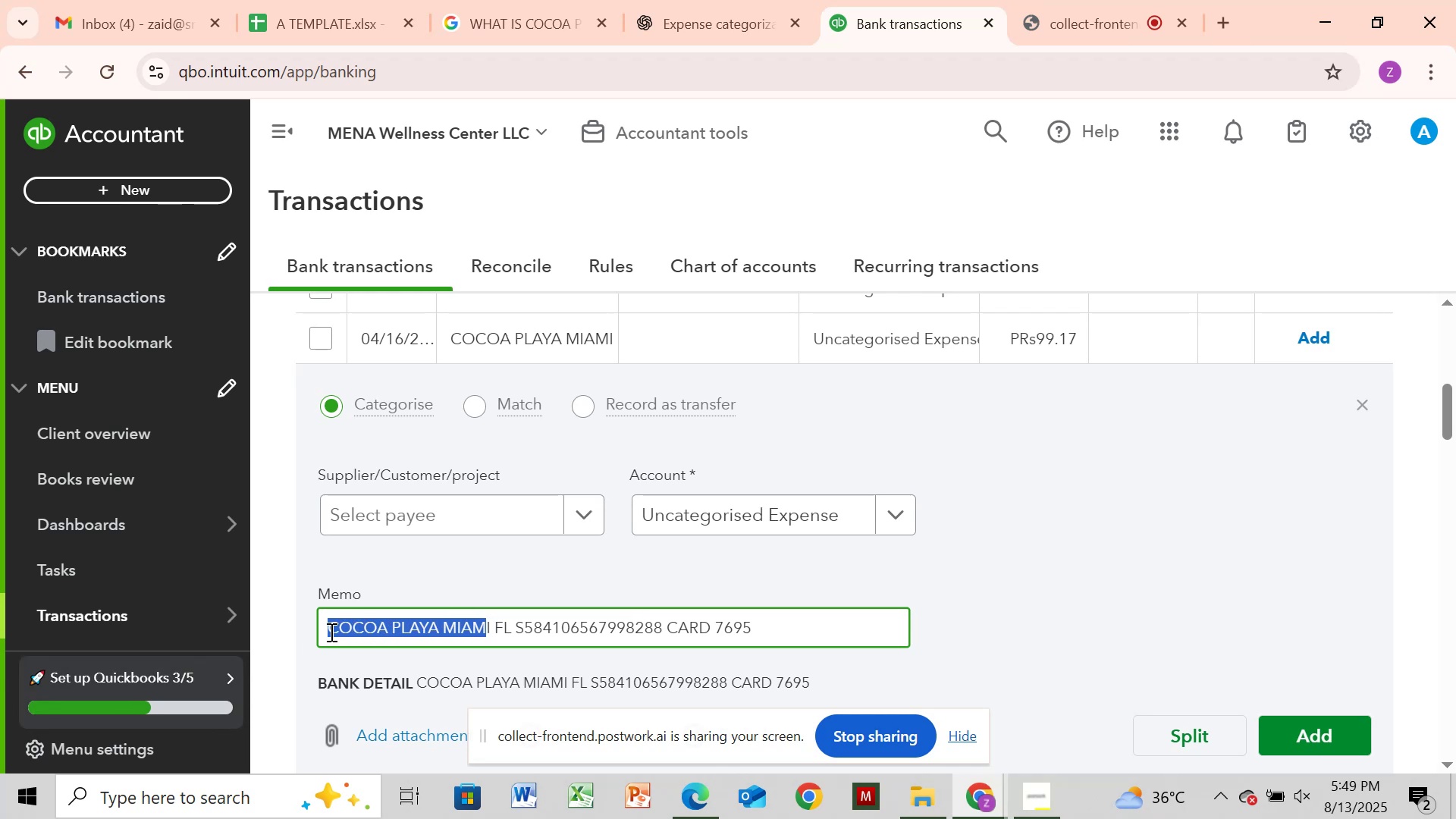 
left_click([330, 632])
 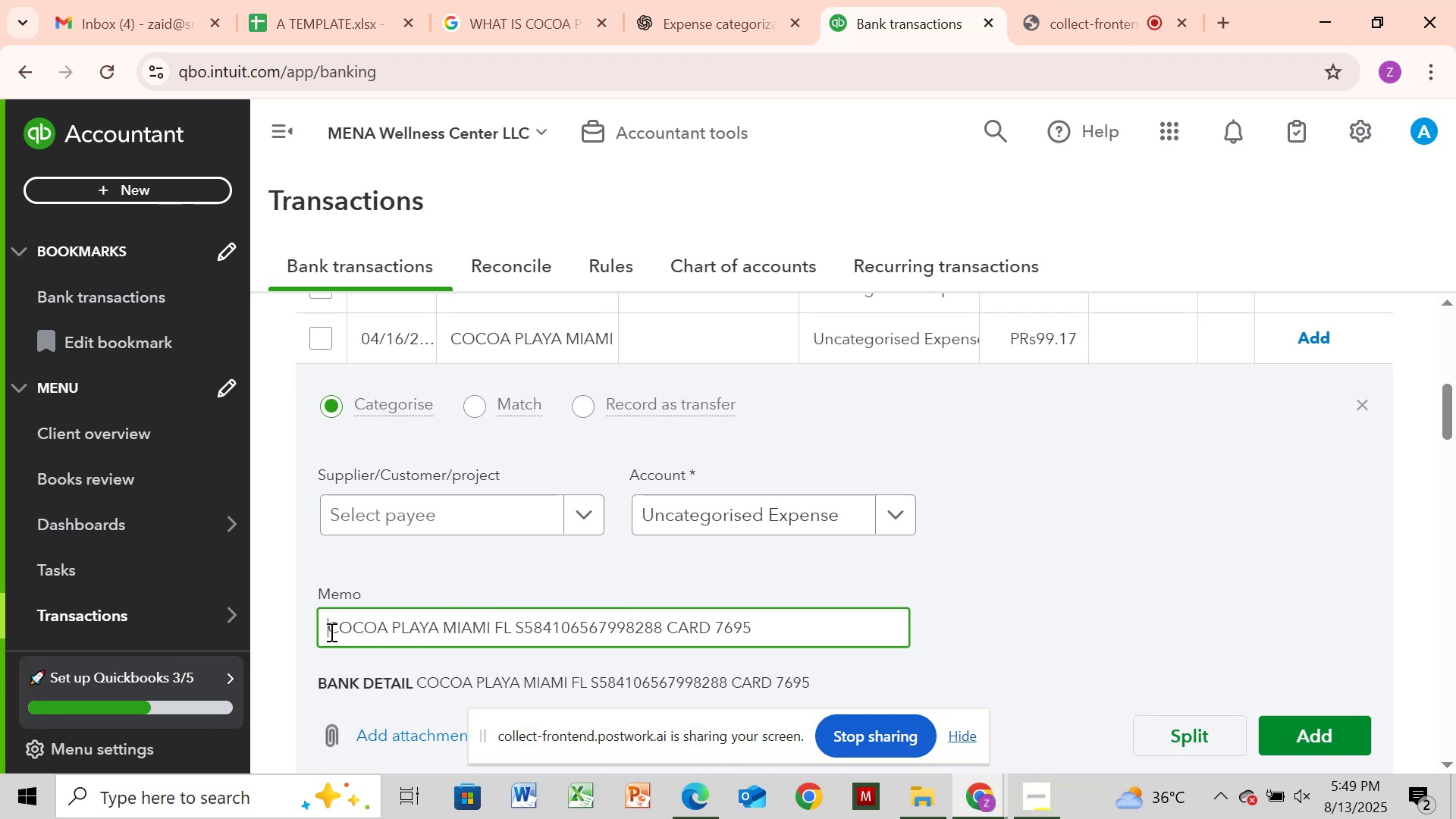 
left_click_drag(start_coordinate=[330, 632], to_coordinate=[519, 629])
 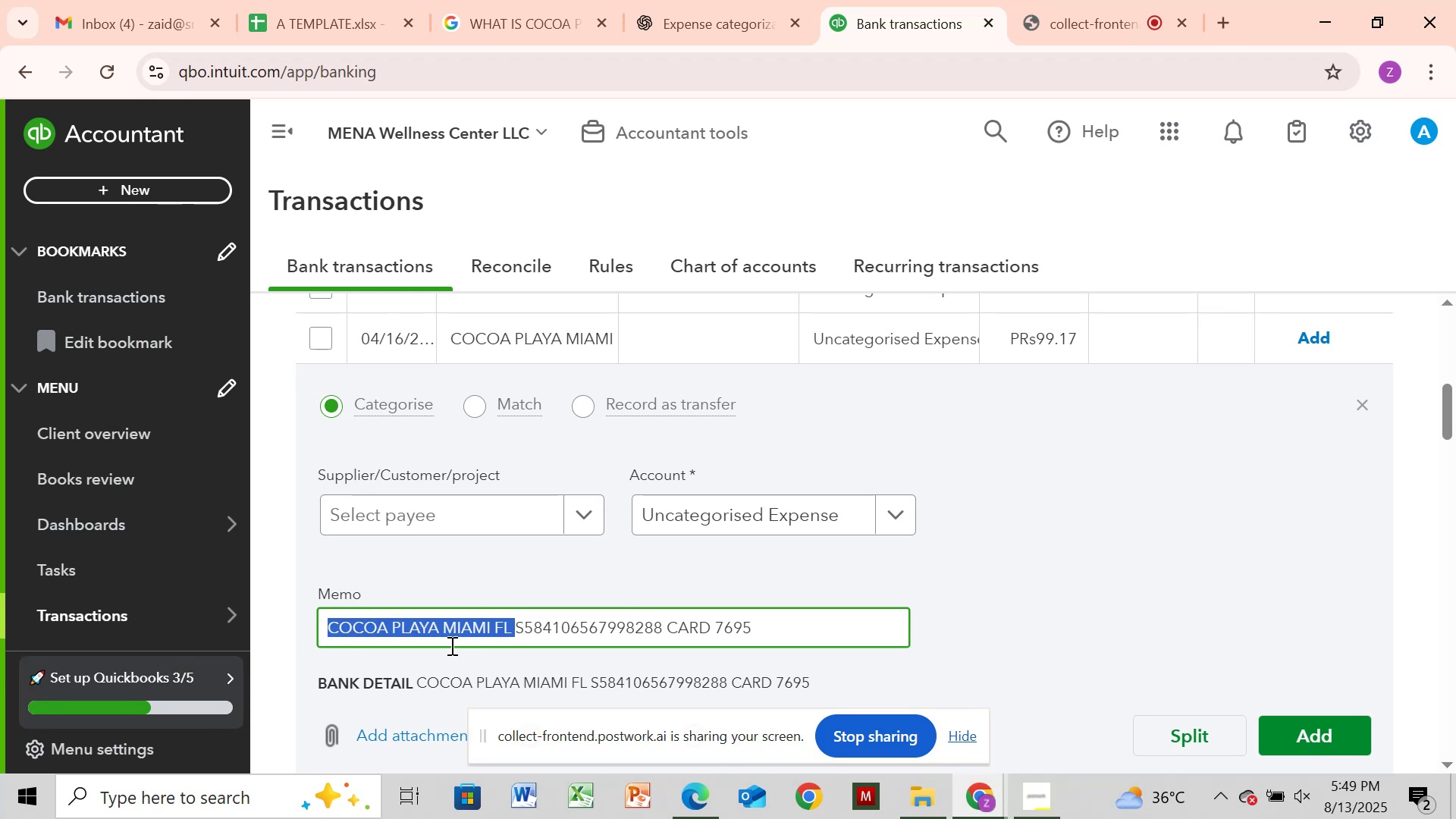 
key(Control+C)
 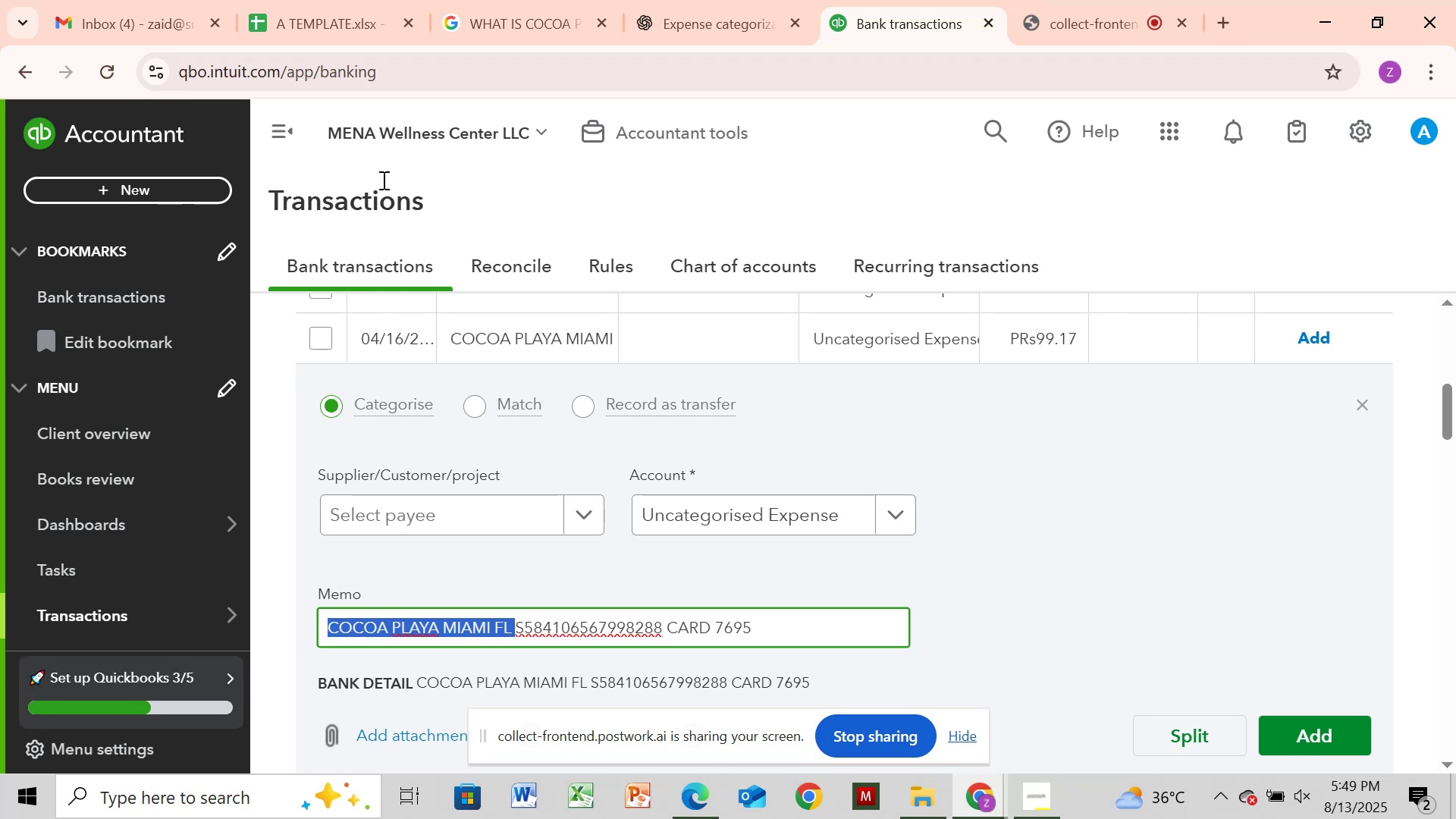 
left_click_drag(start_coordinate=[483, 0], to_coordinate=[491, 15])
 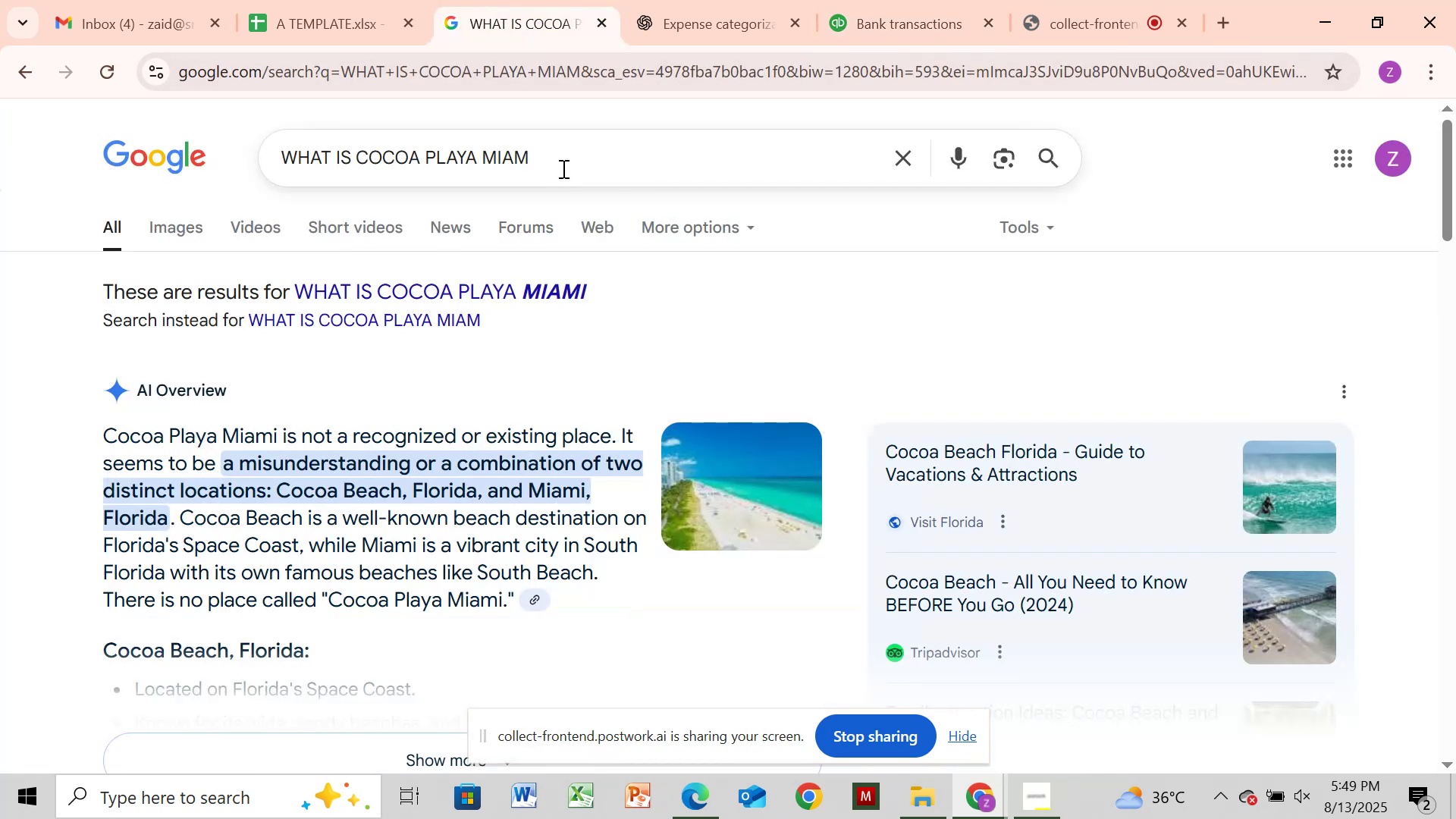 
left_click([562, 168])
 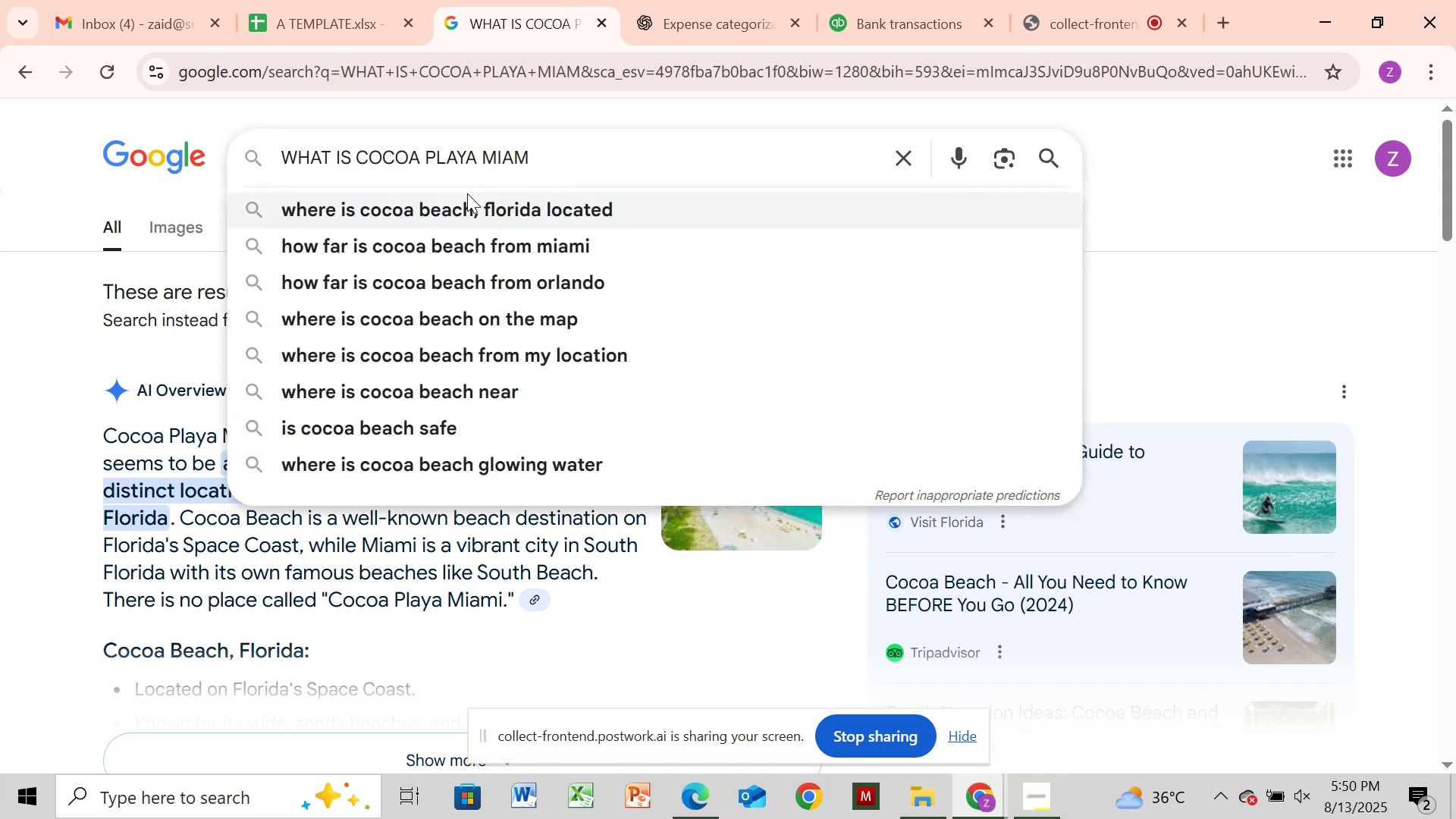 
hold_key(key=Backspace, duration=1.06)
 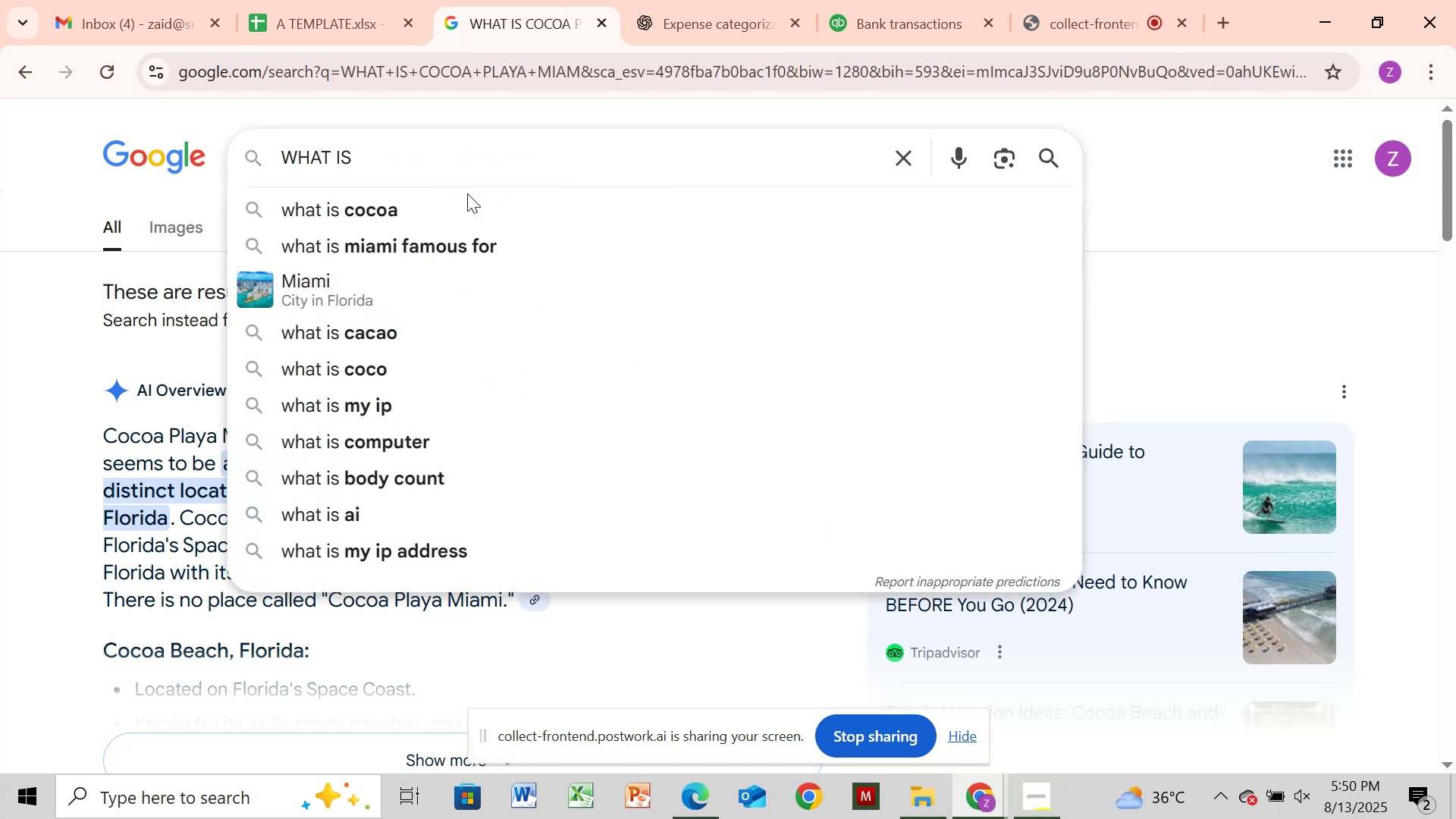 
key(Control+V)
 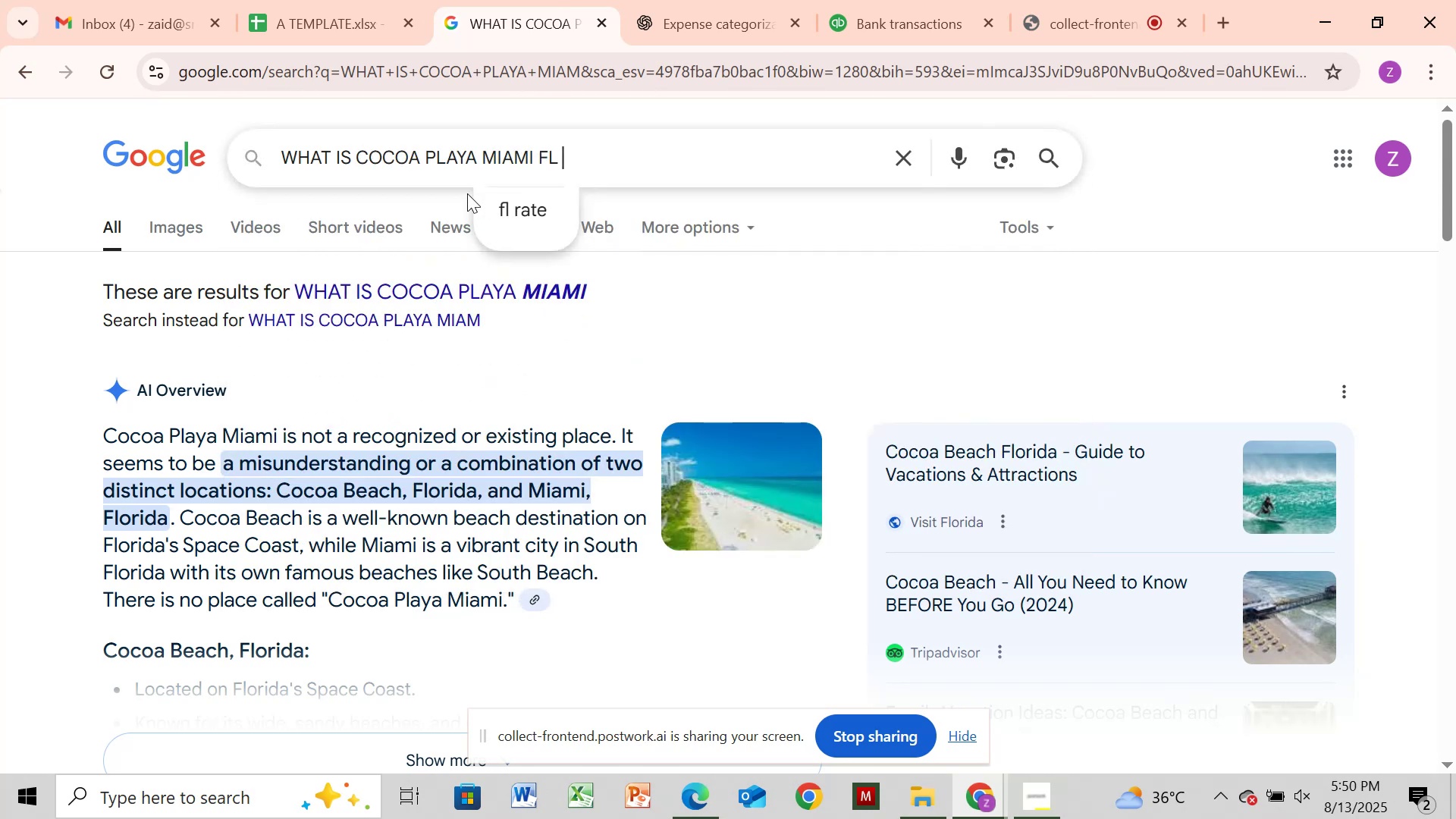 
key(Enter)
 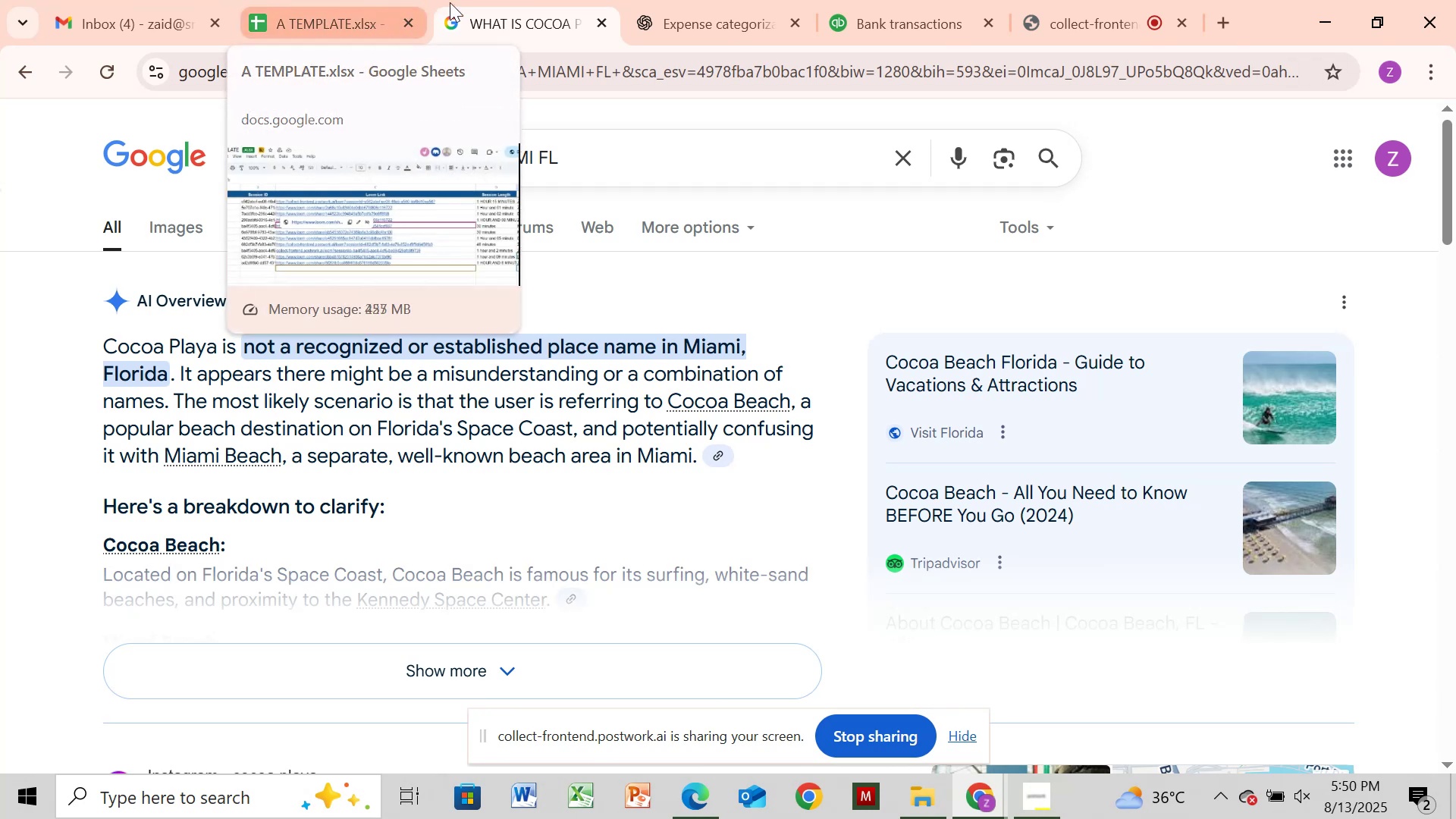 
wait(30.18)
 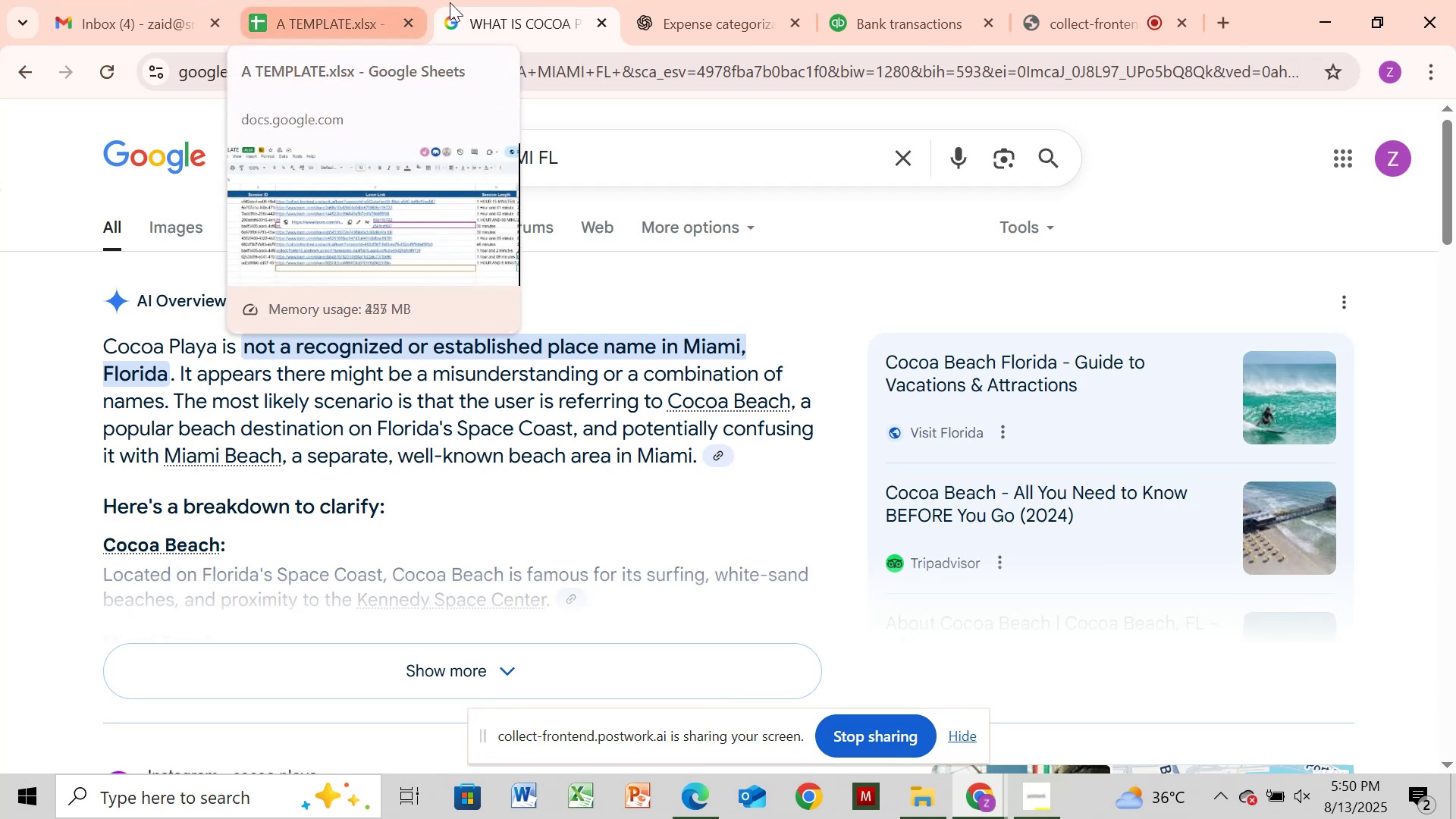 
left_click([1368, 411])
 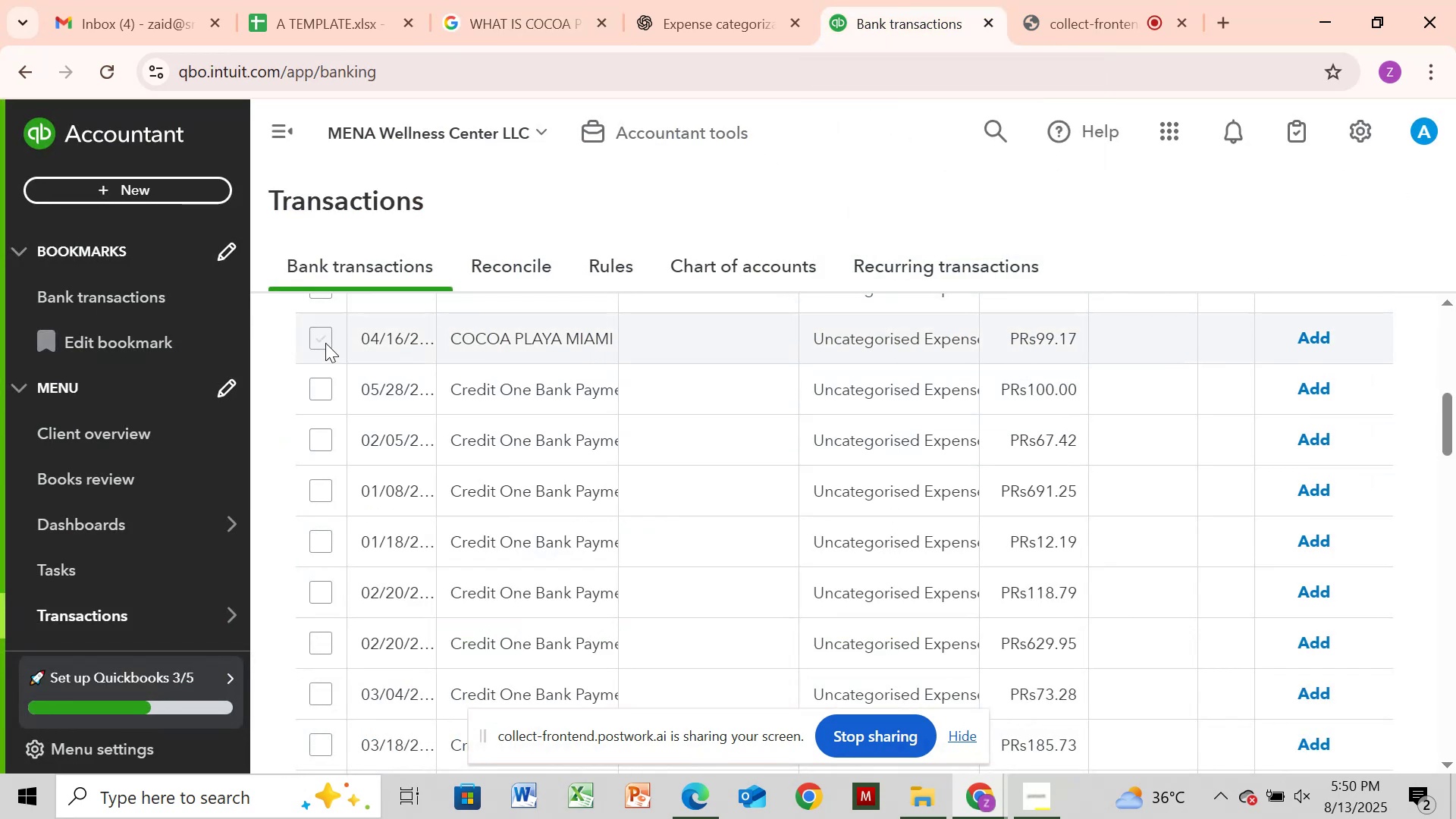 
left_click([325, 343])
 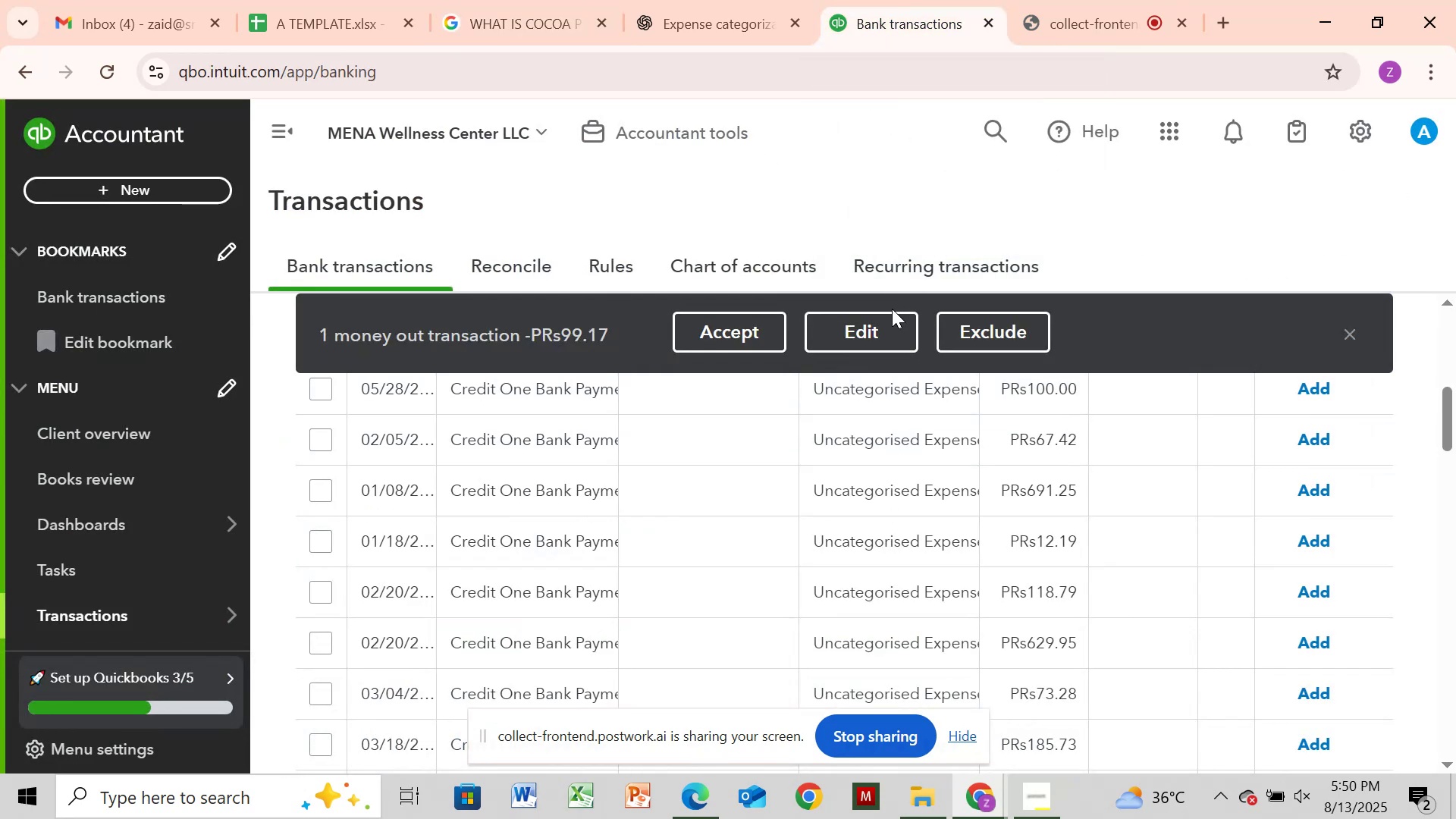 
left_click([880, 322])
 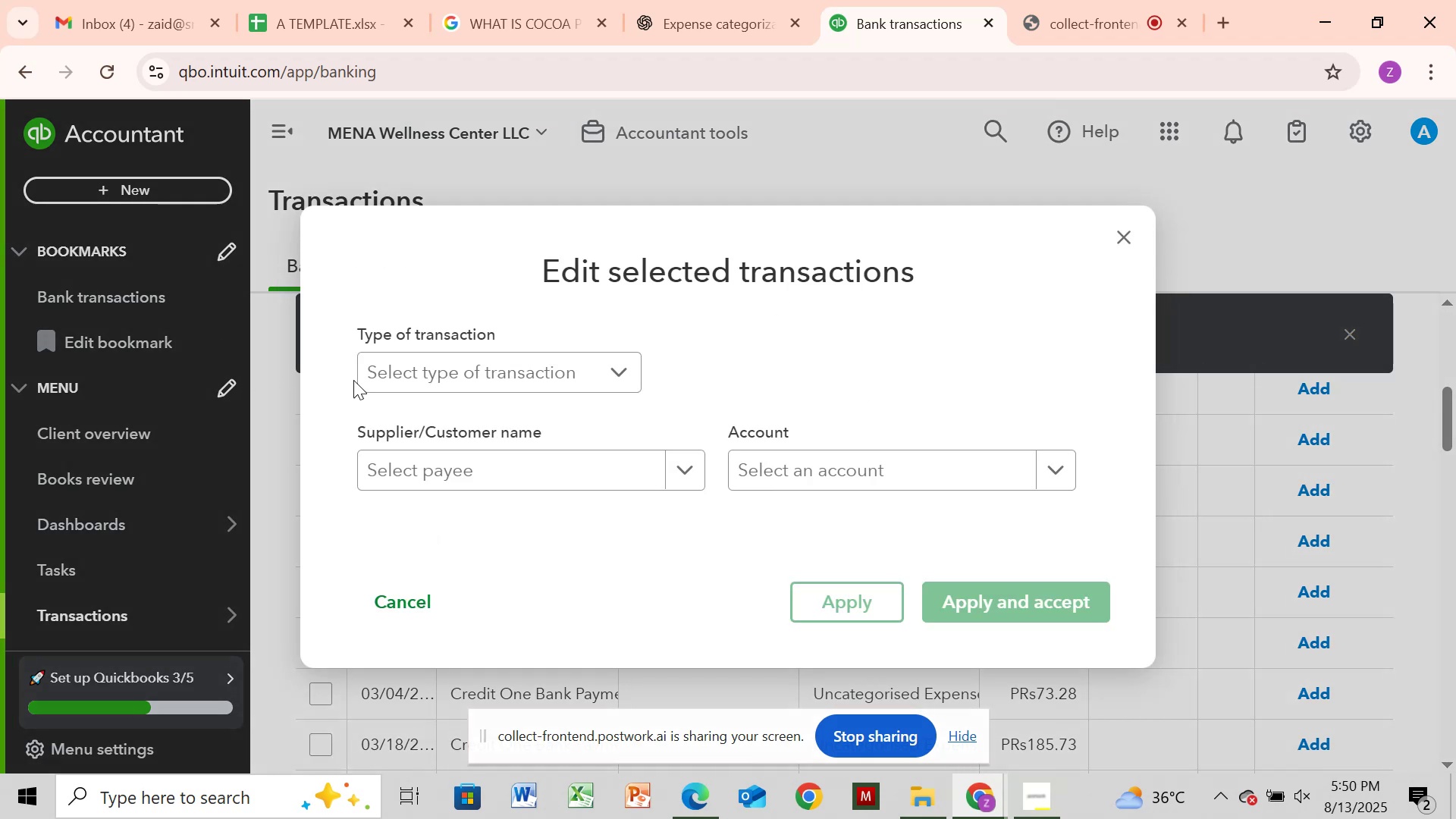 
left_click([426, 373])
 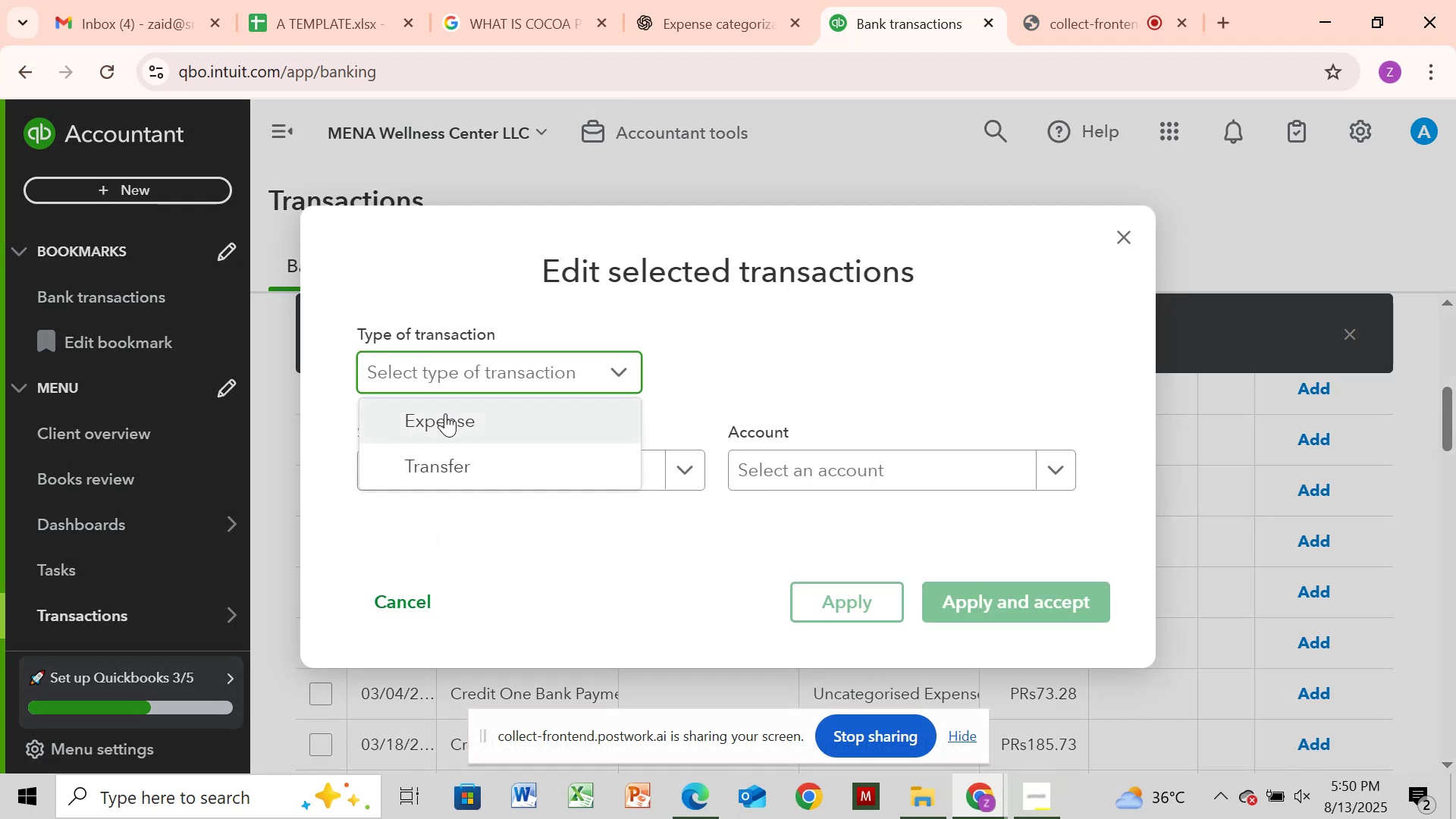 
left_click([445, 413])
 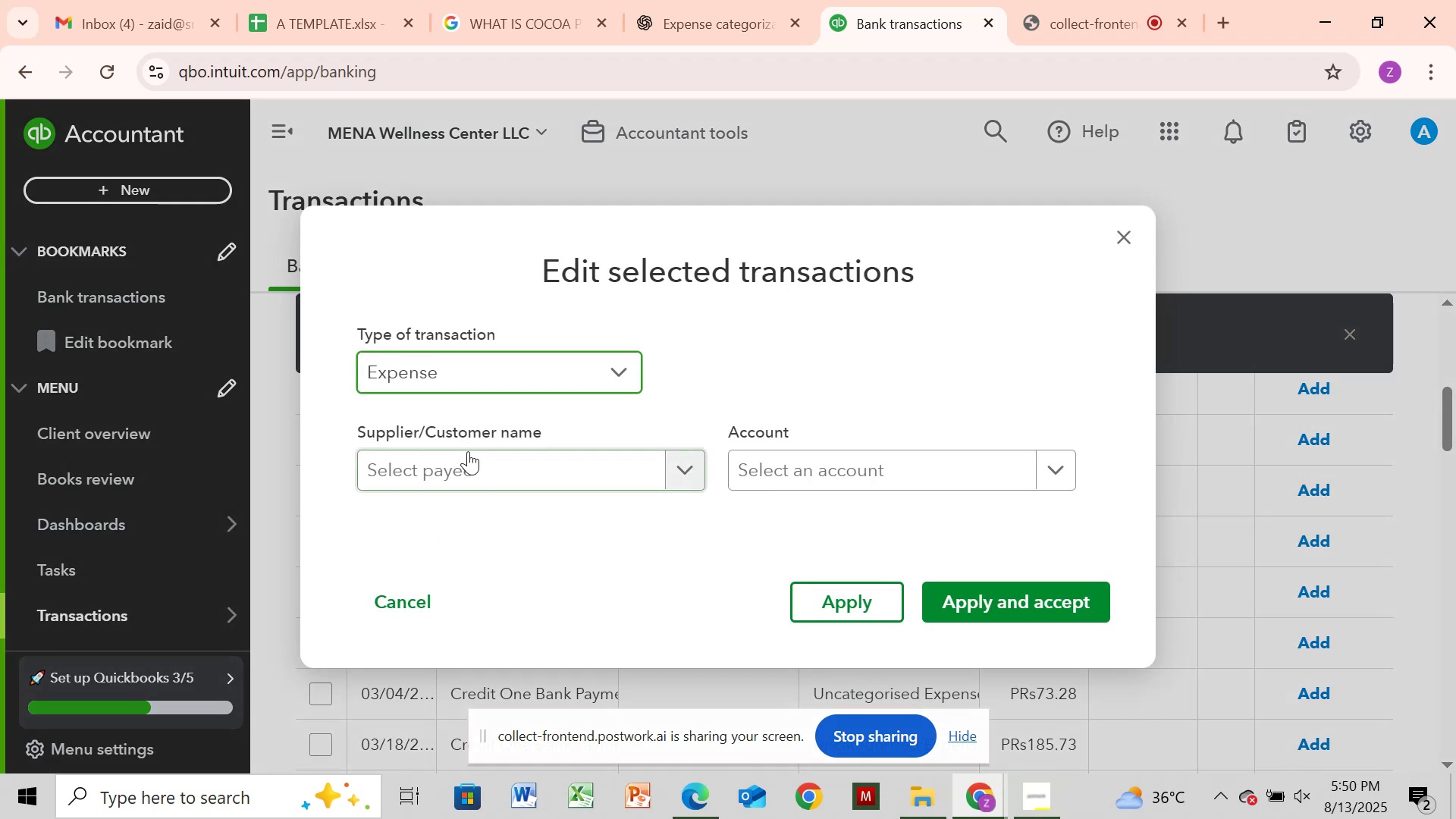 
left_click([468, 451])
 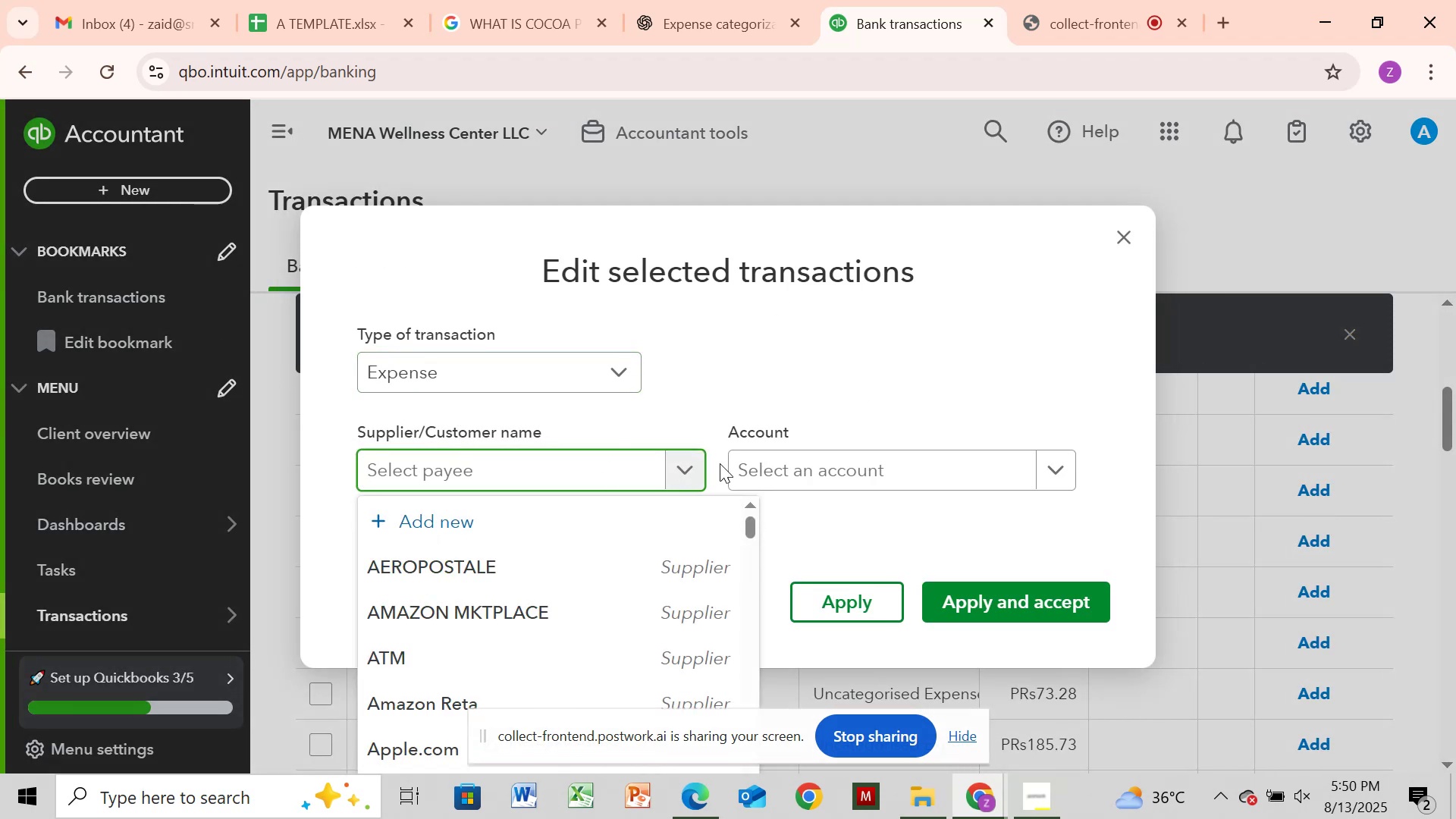 
left_click([821, 465])
 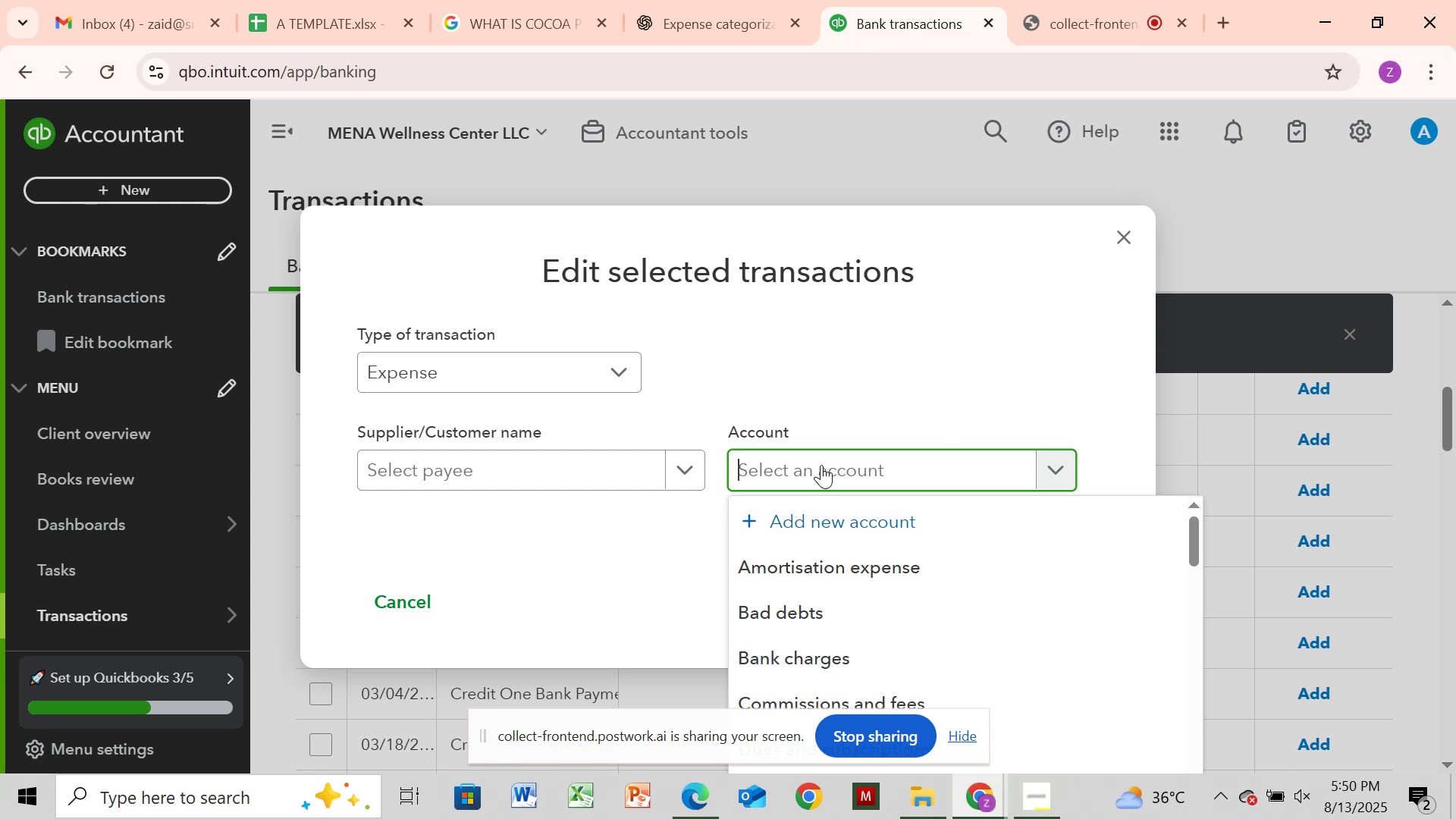 
wait(12.77)
 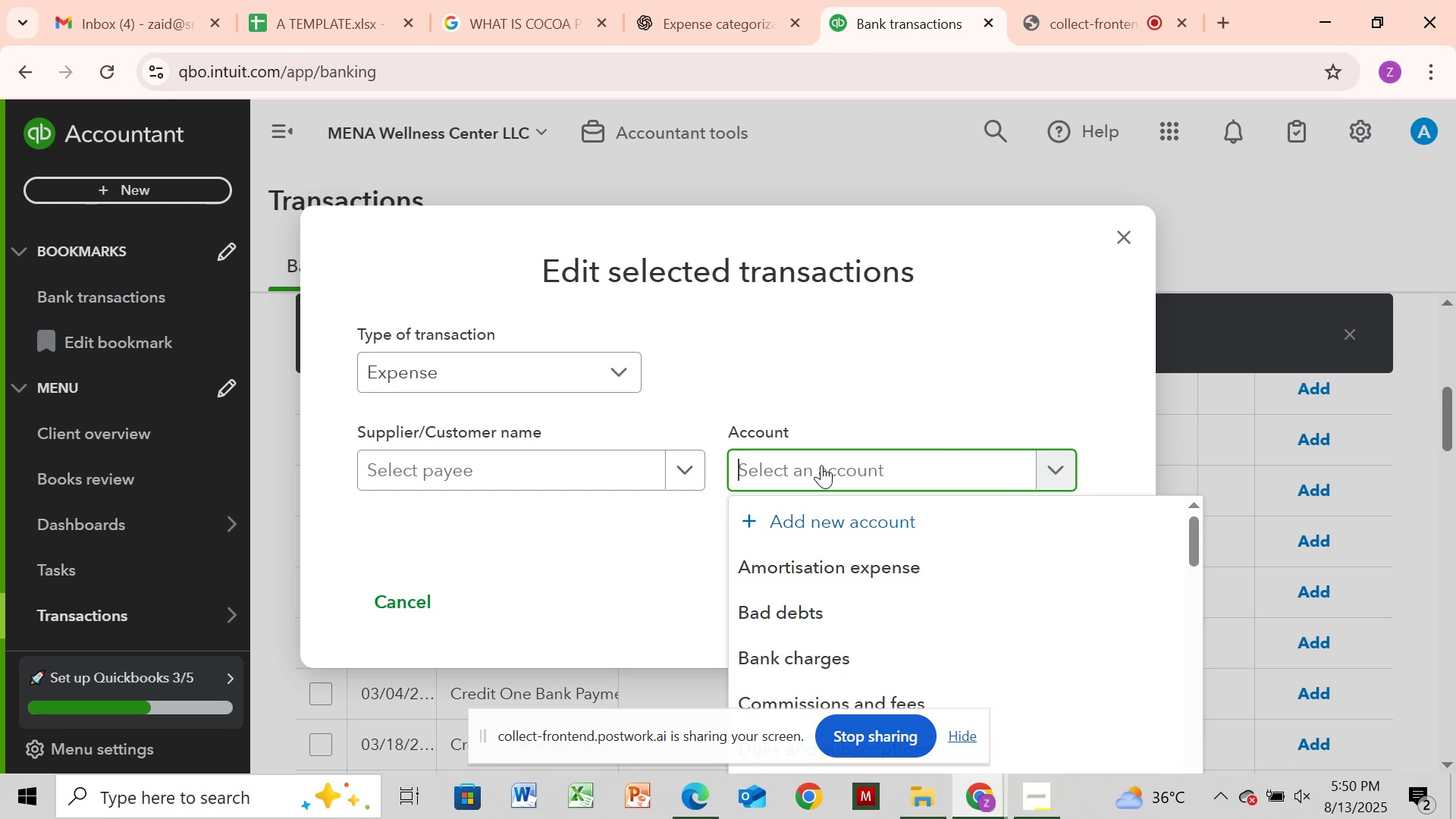 
type(tra)
 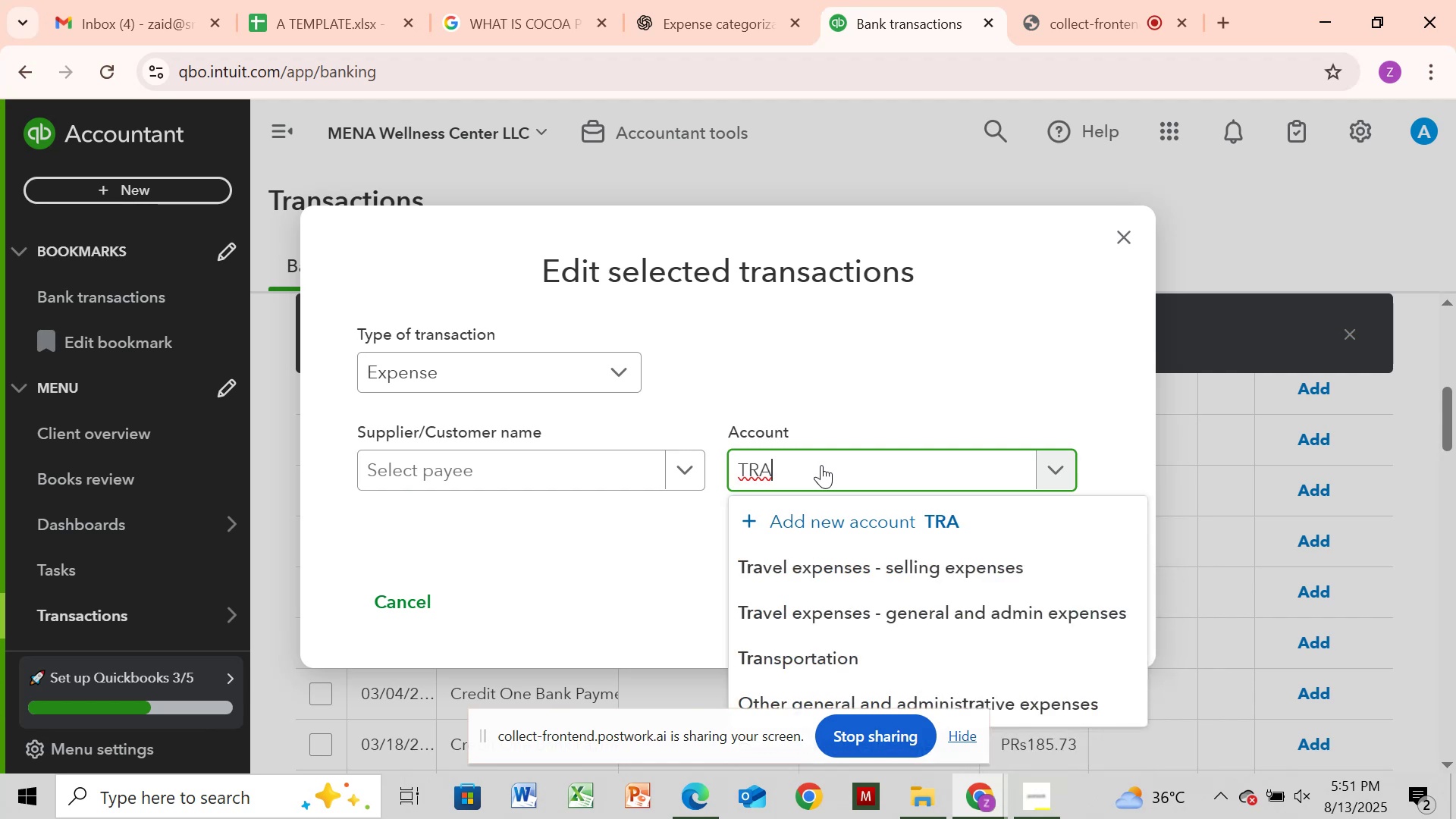 
wait(8.64)
 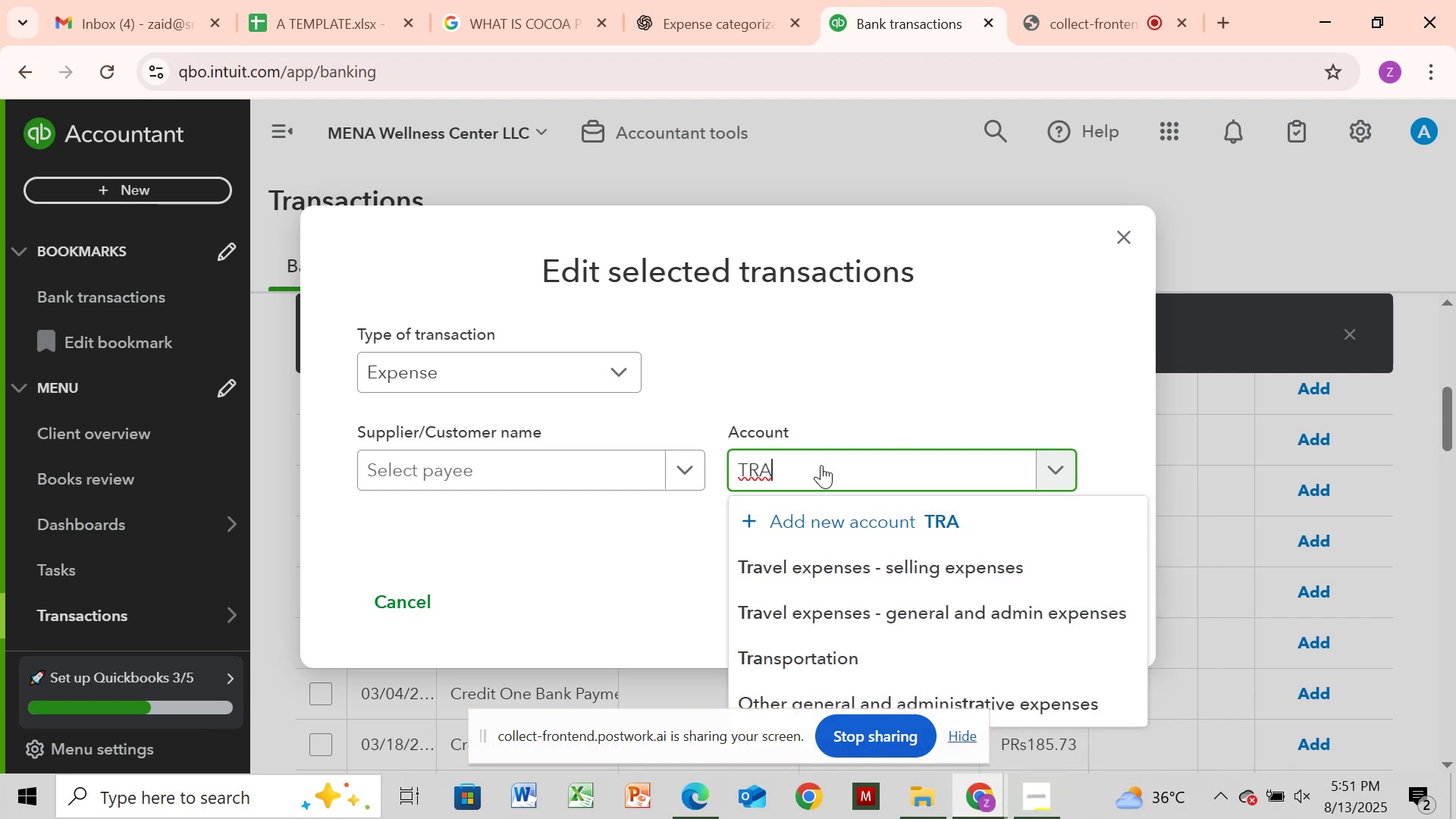 
hold_key(key=Backspace, duration=0.7)
 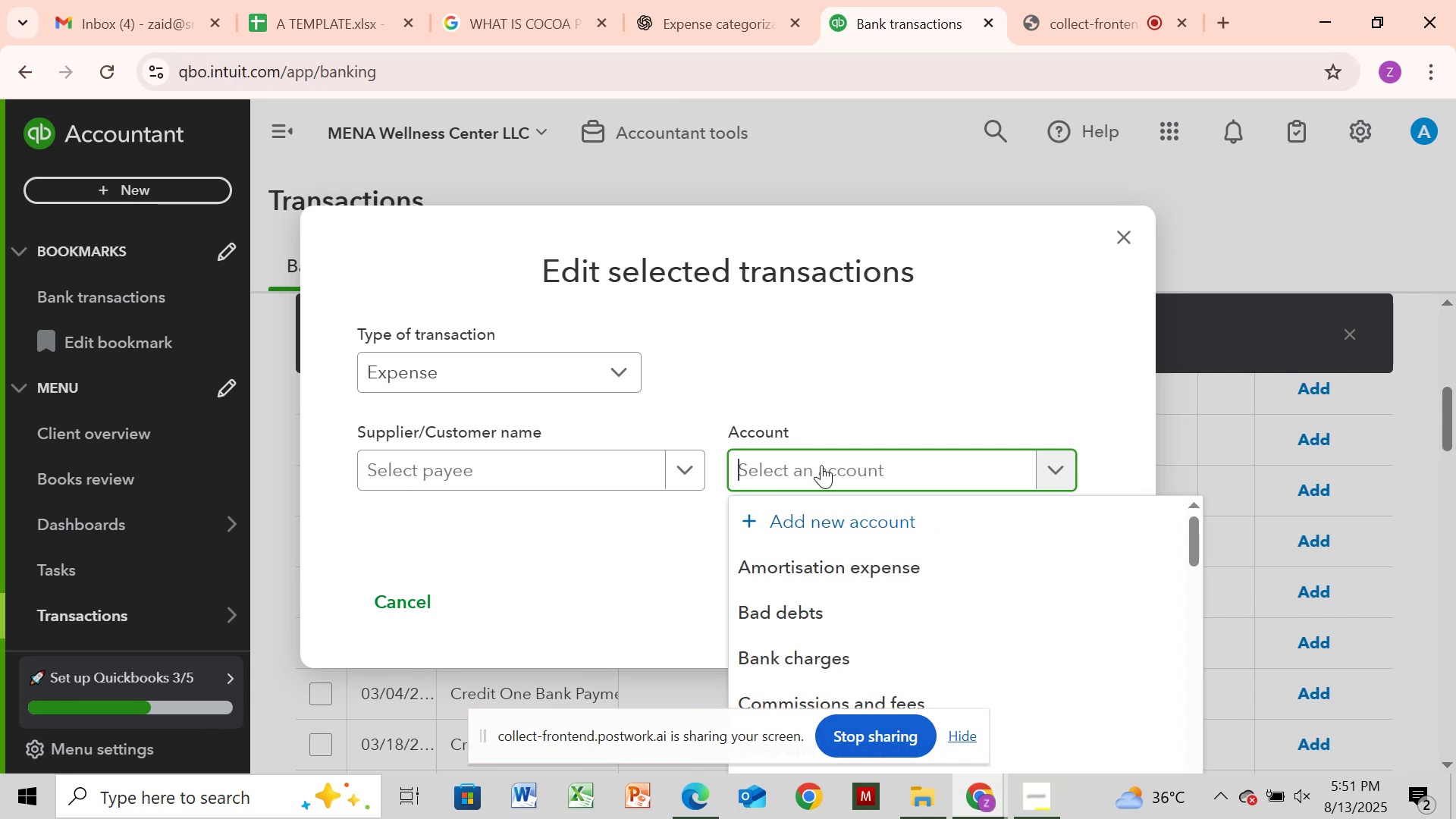 
type(mea)
 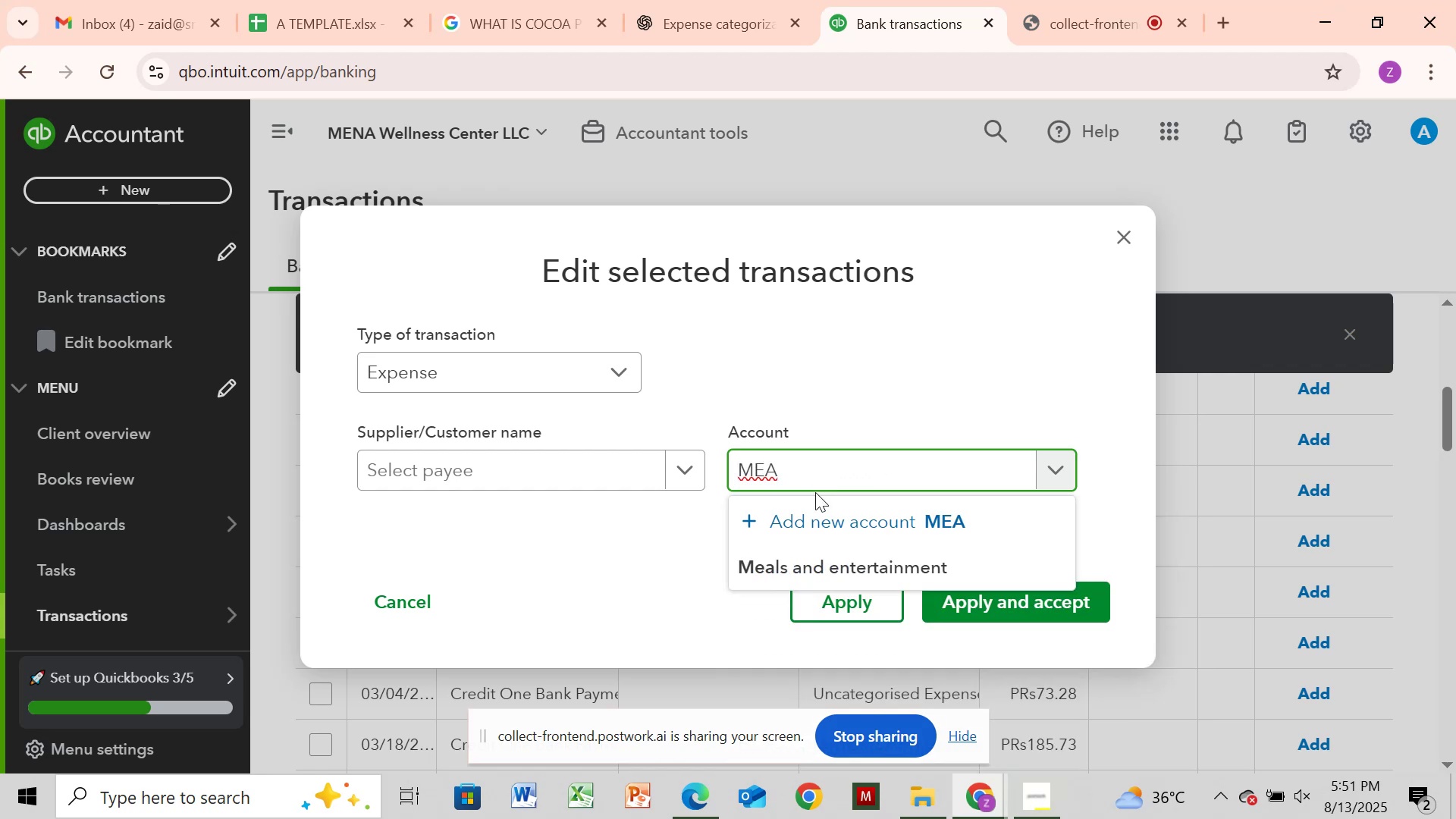 
left_click([829, 560])
 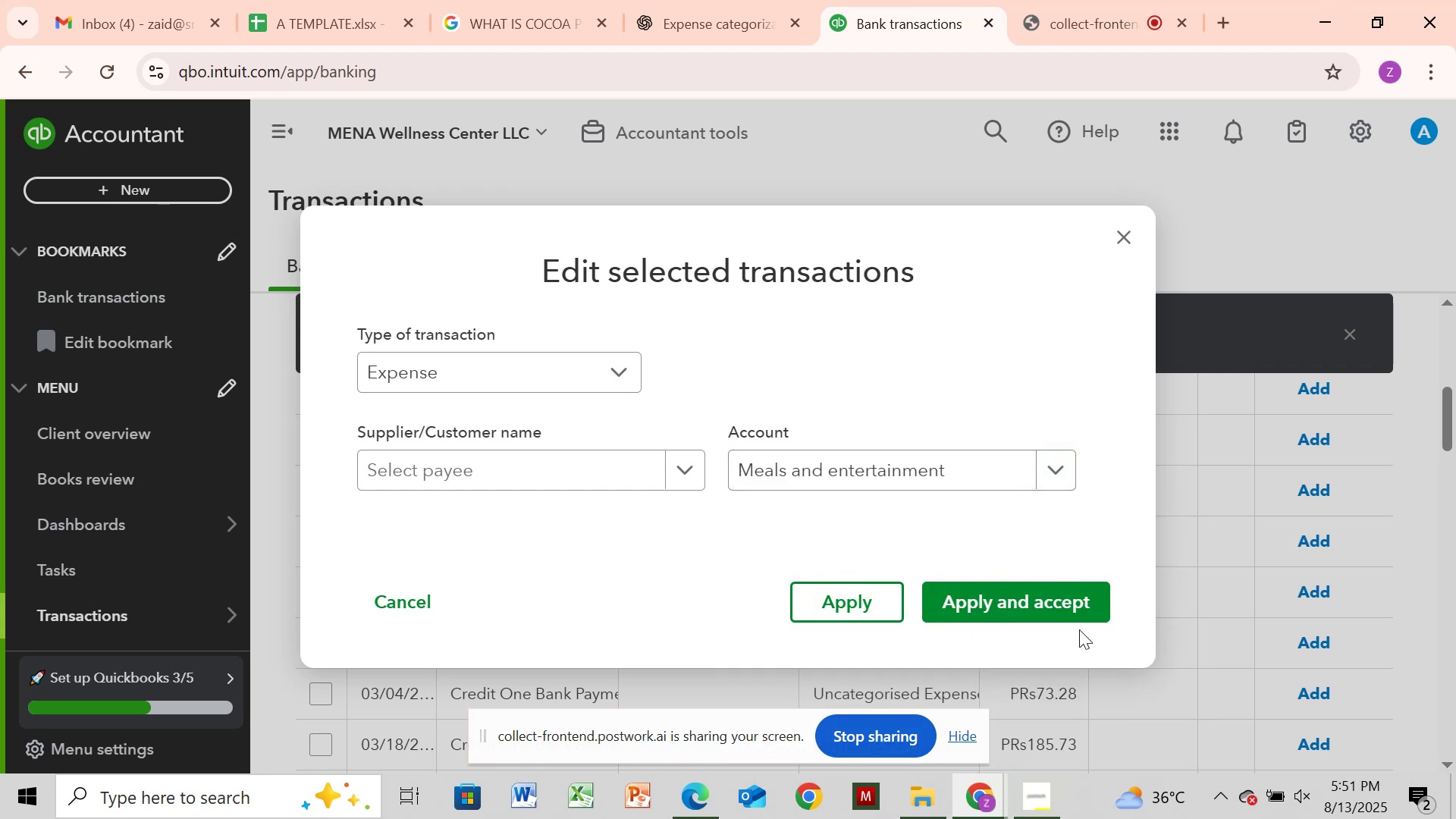 
left_click([1079, 629])
 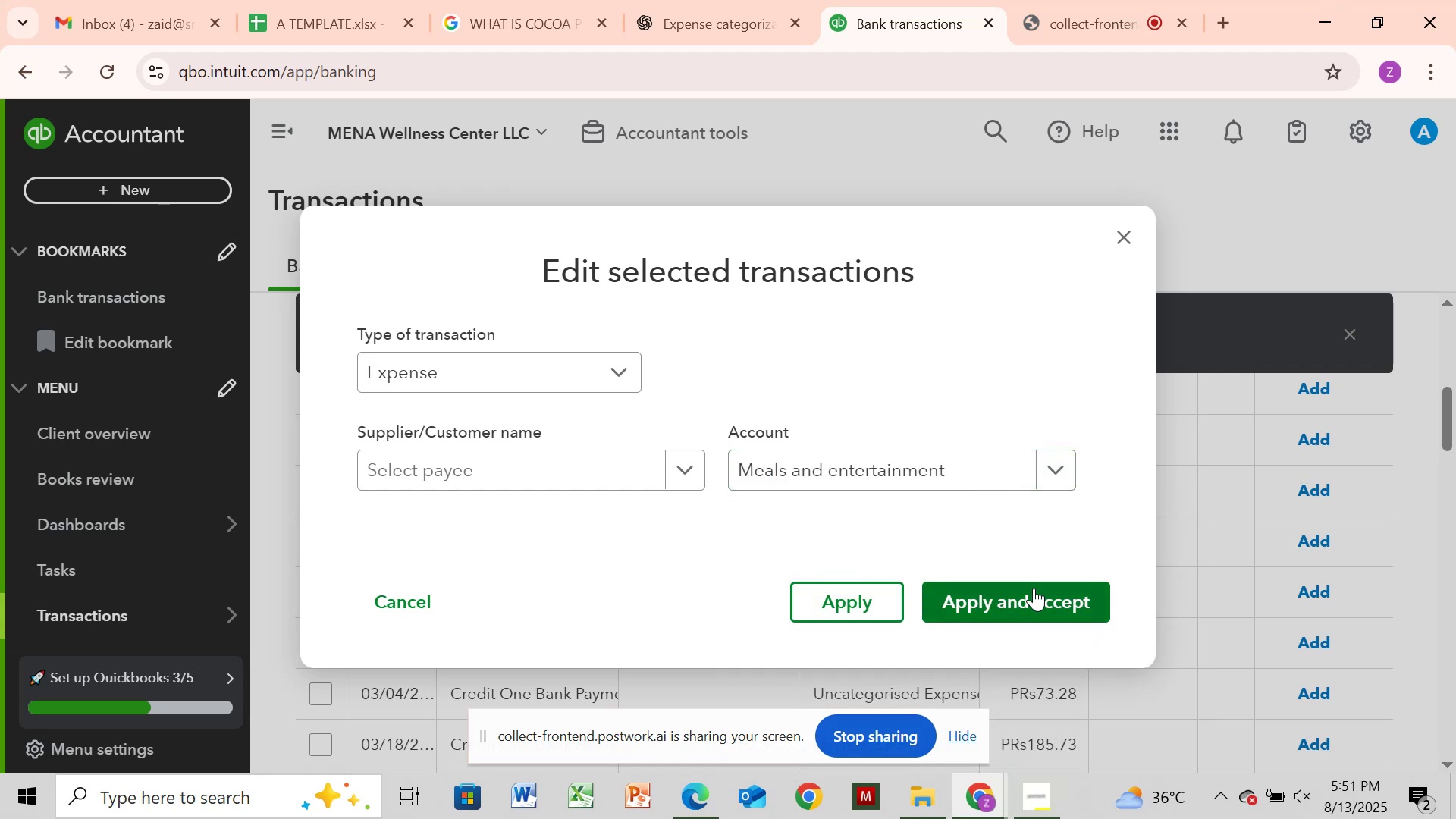 
left_click([1034, 588])
 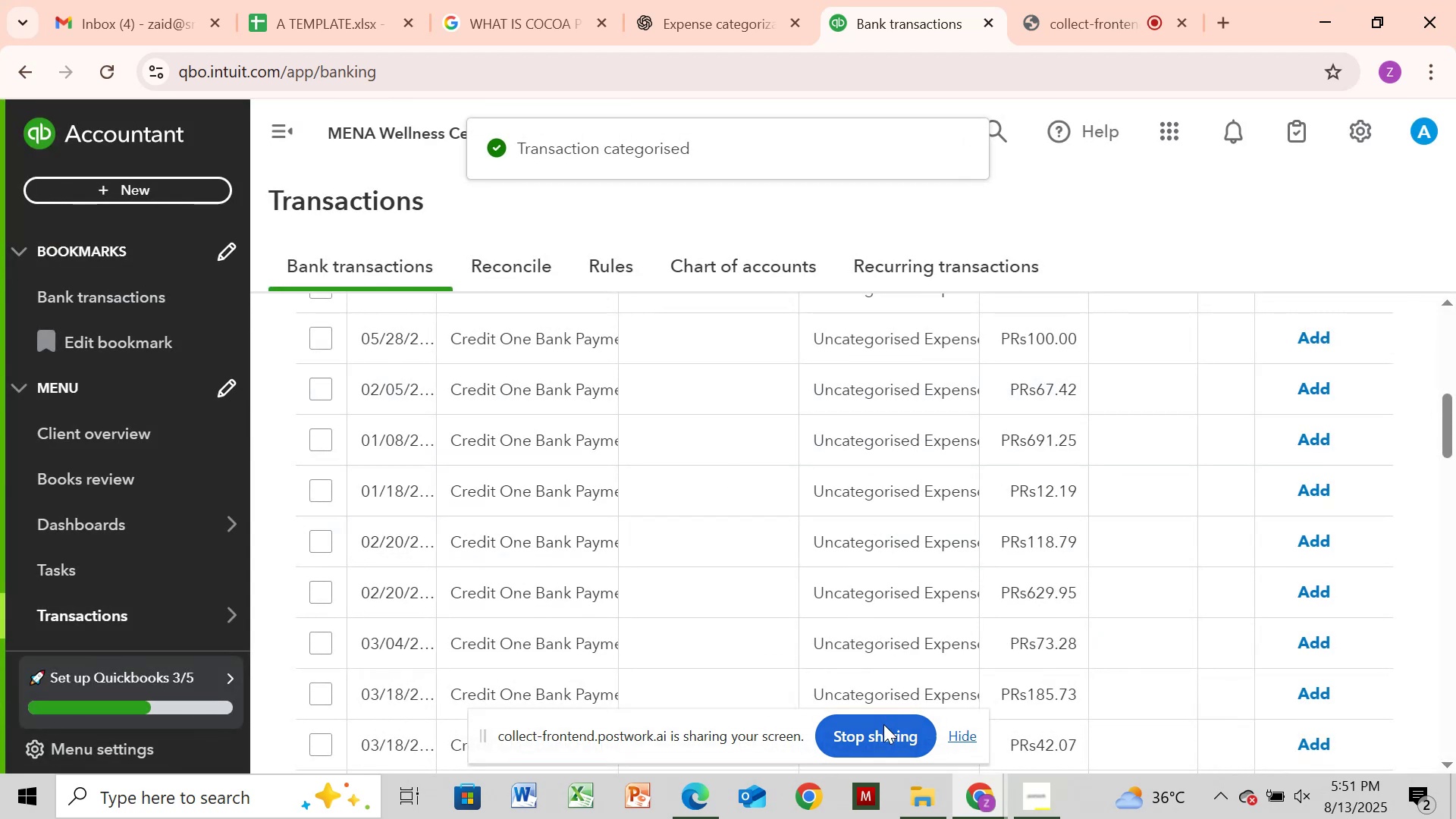 
scroll: coordinate [472, 568], scroll_direction: none, amount: 0.0
 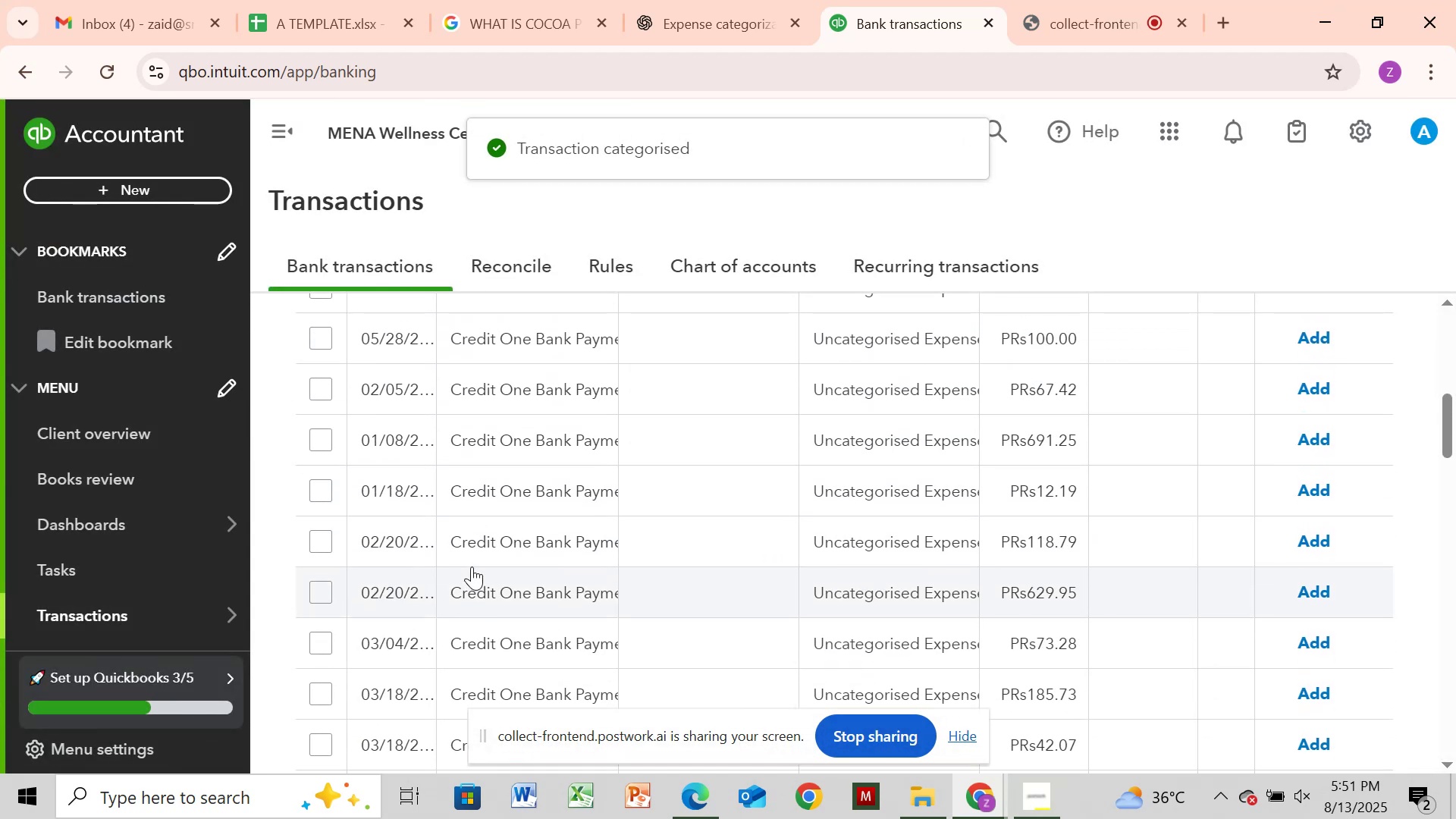 
scroll: coordinate [476, 560], scroll_direction: down, amount: 1.0
 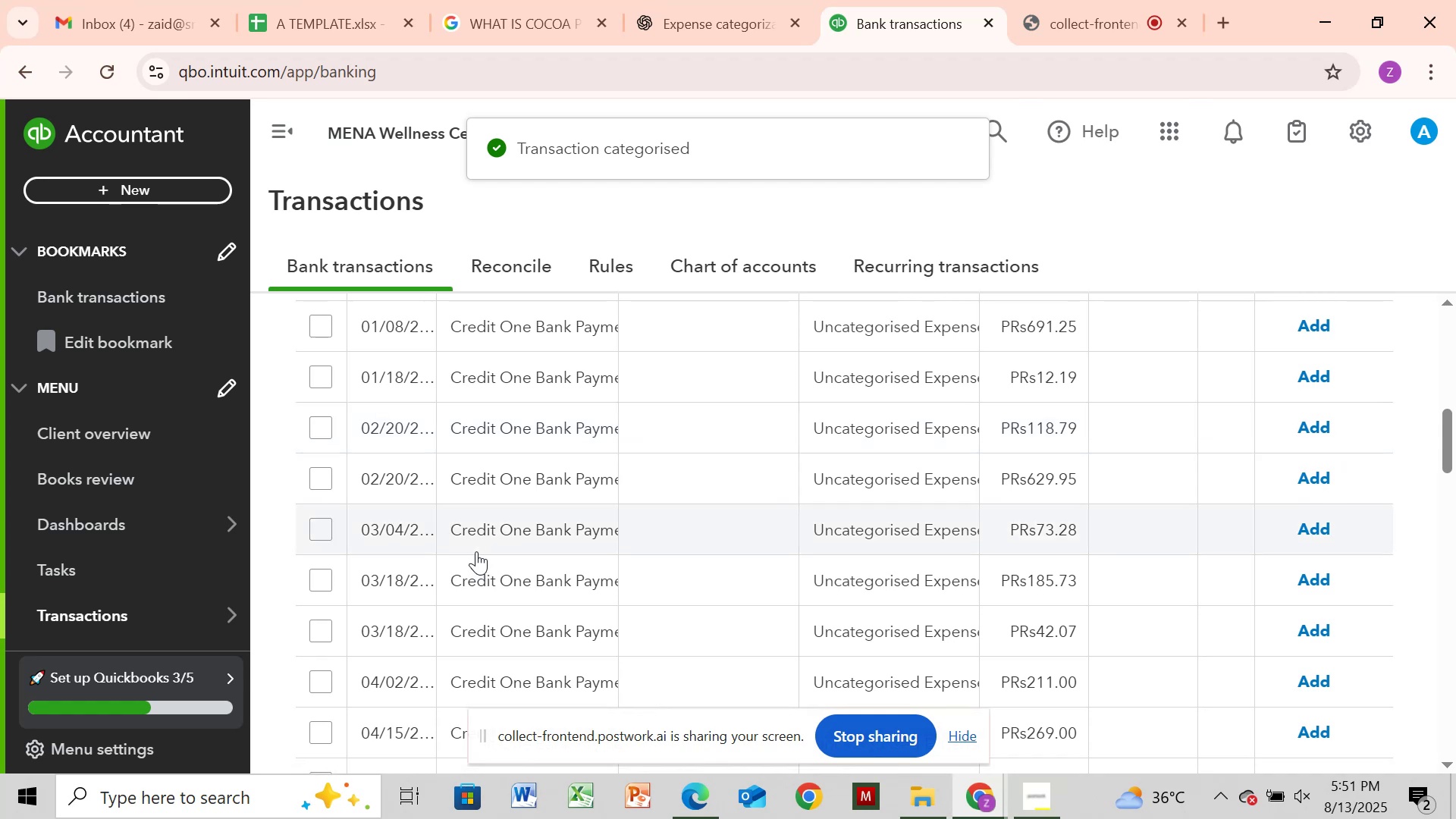 
scroll: coordinate [483, 529], scroll_direction: none, amount: 0.0
 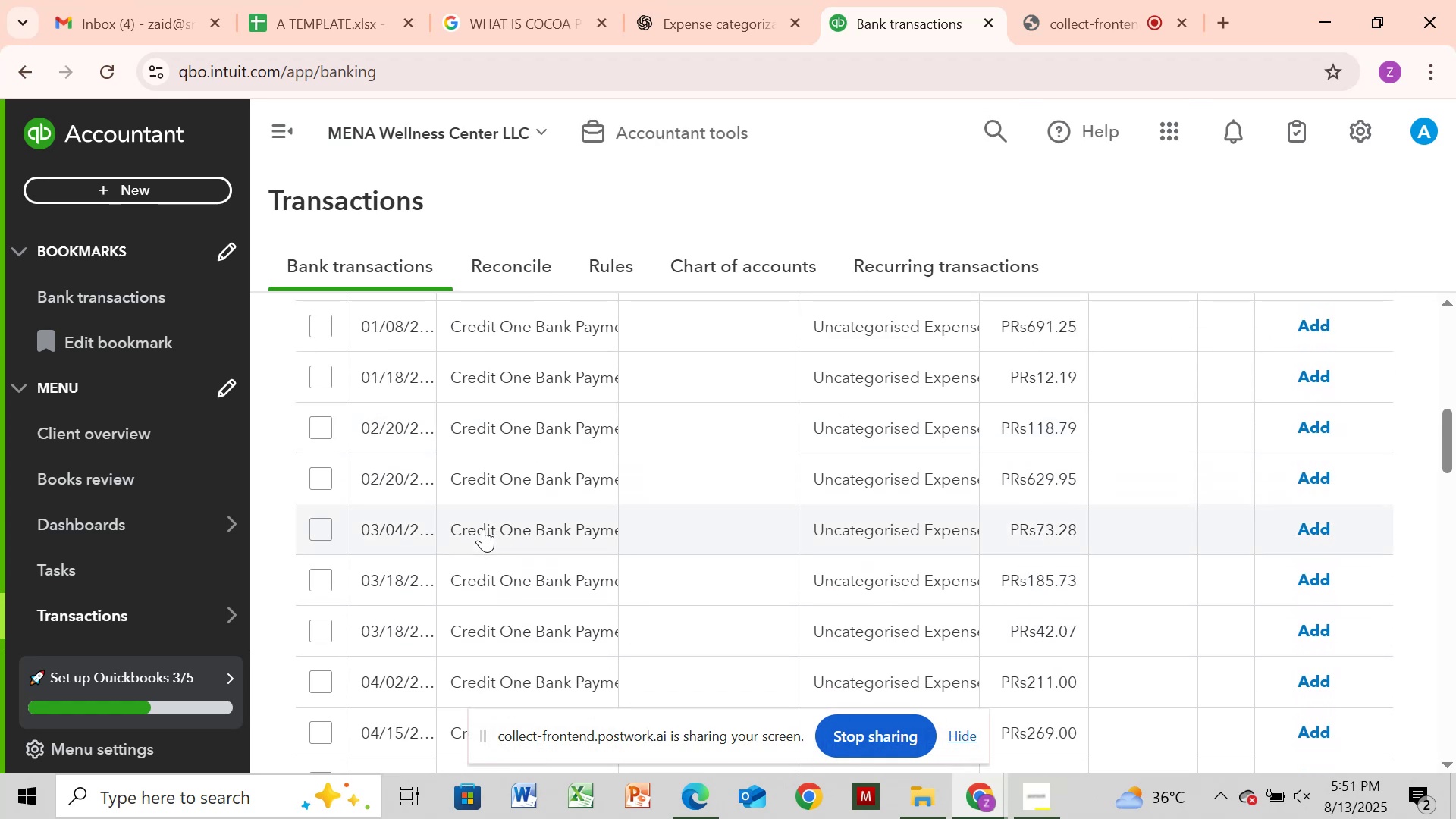 
scroll: coordinate [483, 529], scroll_direction: down, amount: 4.0
 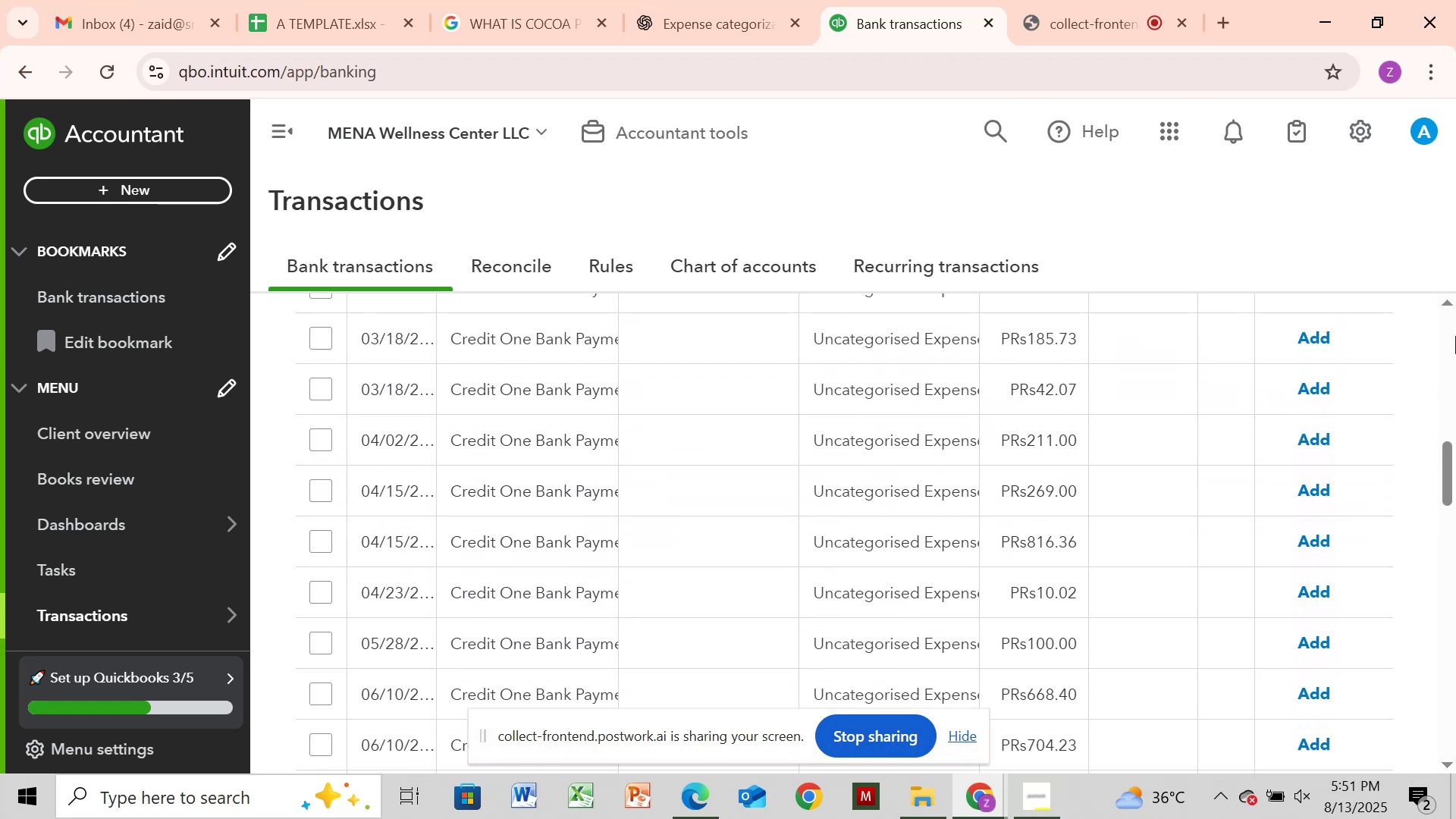 
left_click([1455, 336])
 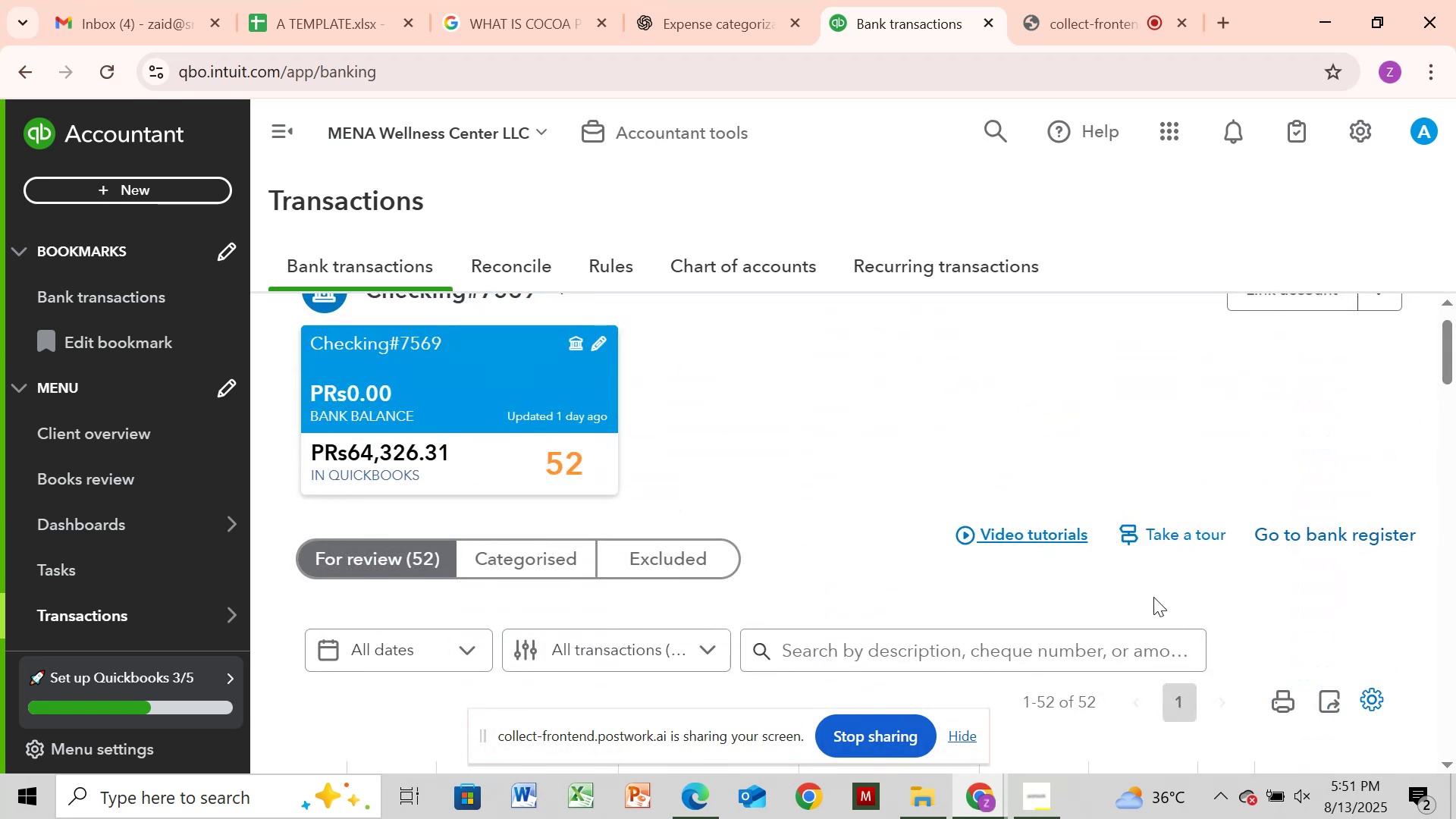 
left_click([1031, 651])
 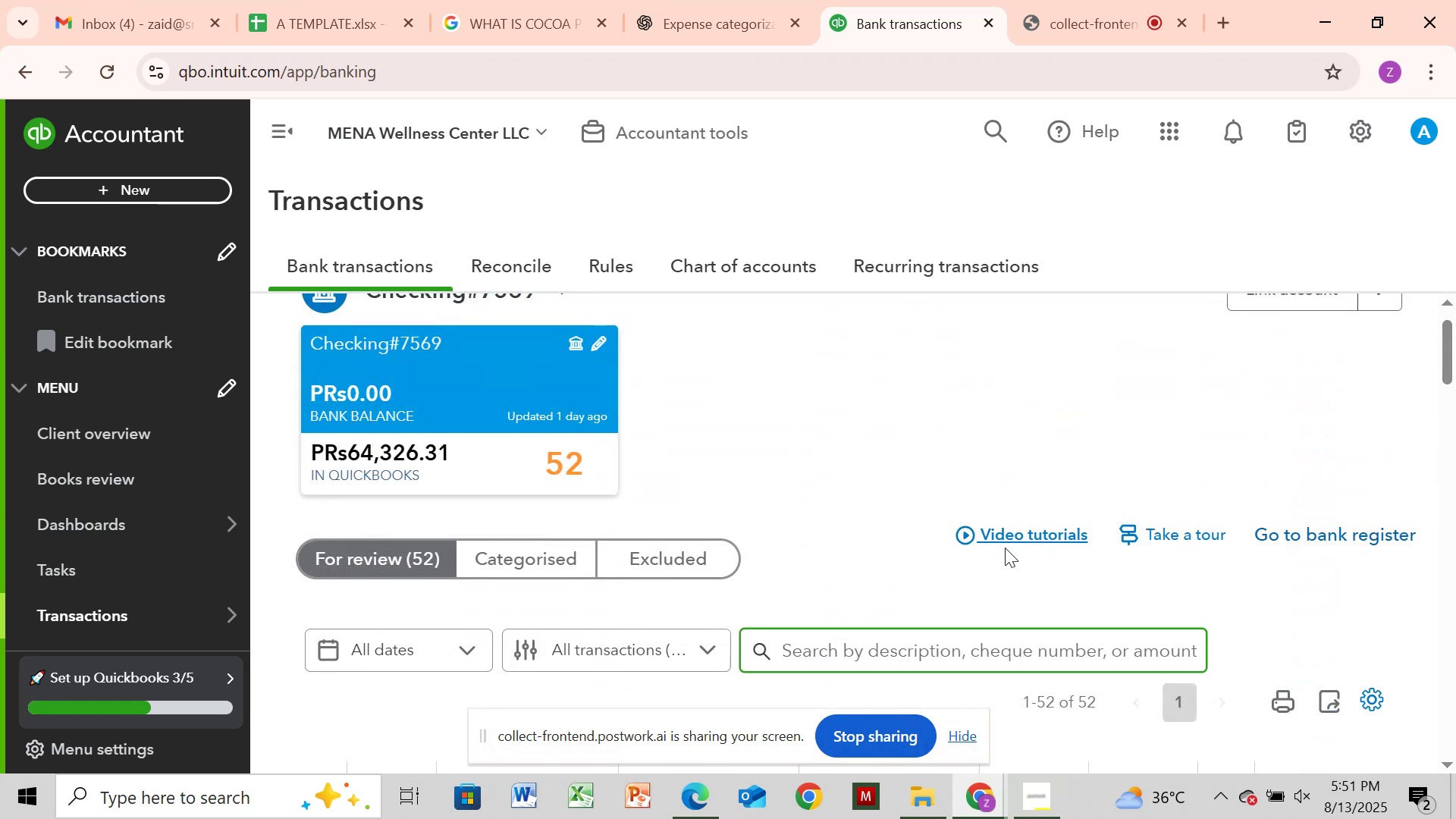 
type(online)
 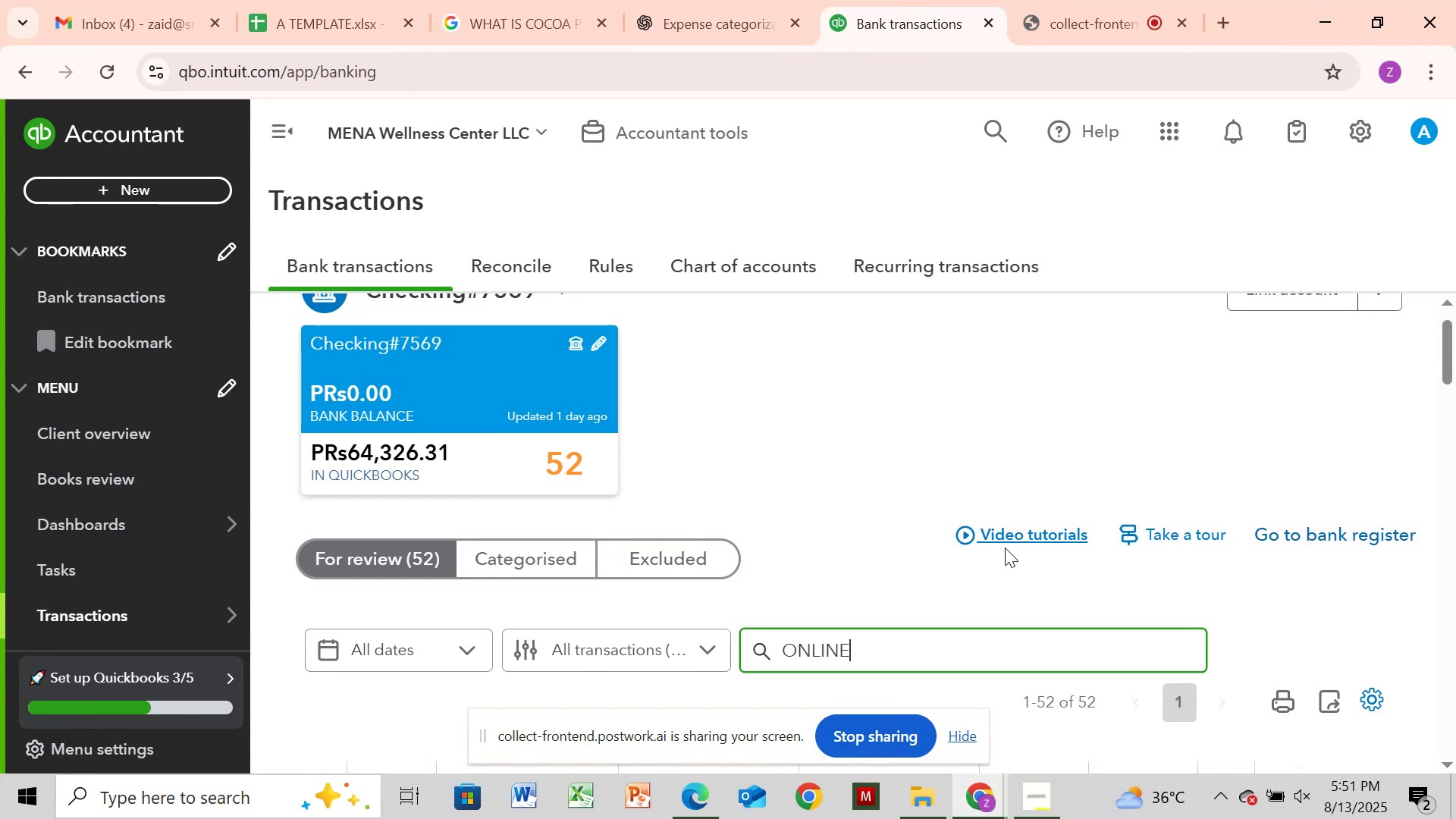 
key(Enter)
 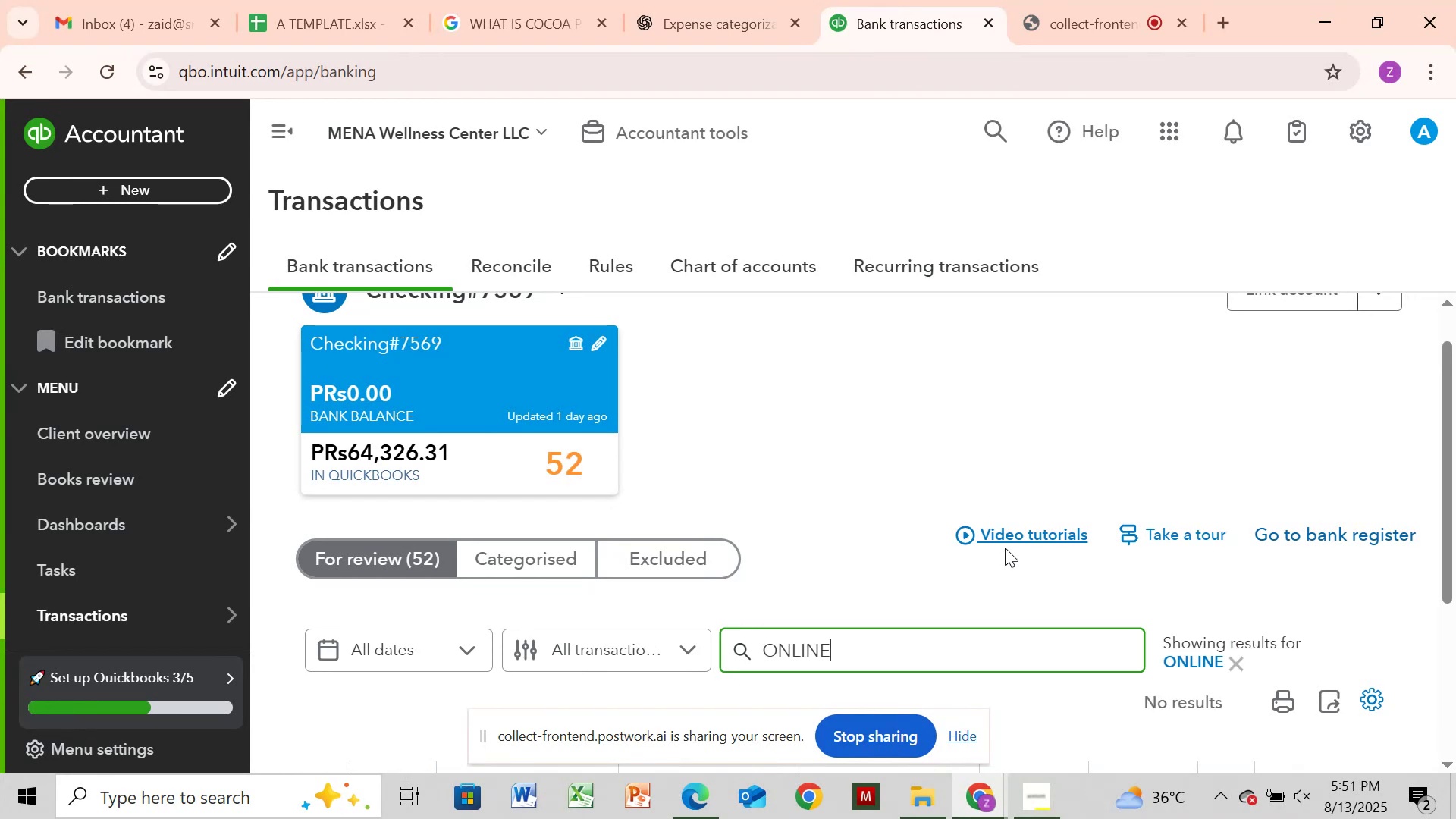 
key(Backspace)
 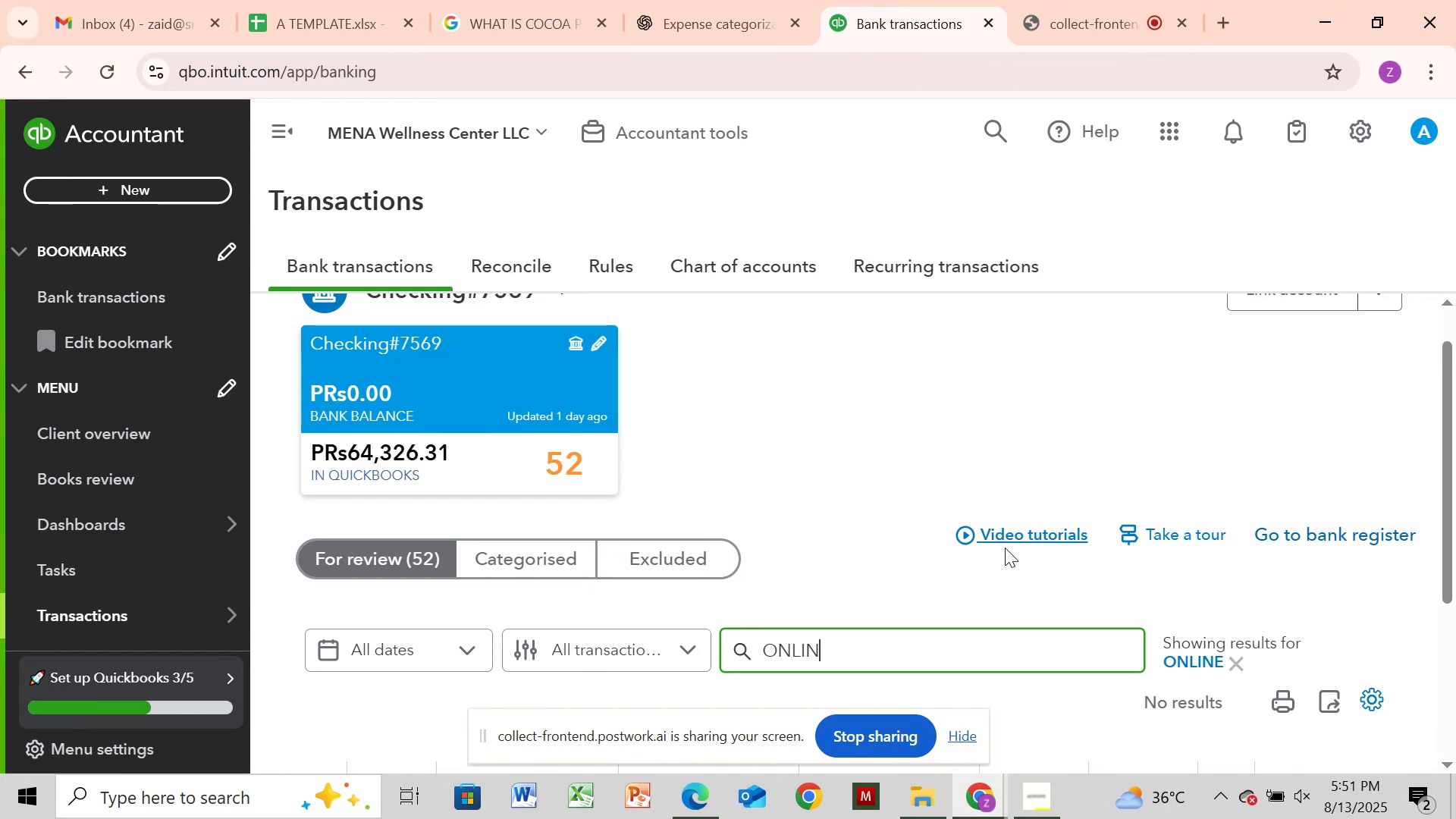 
key(Backspace)
 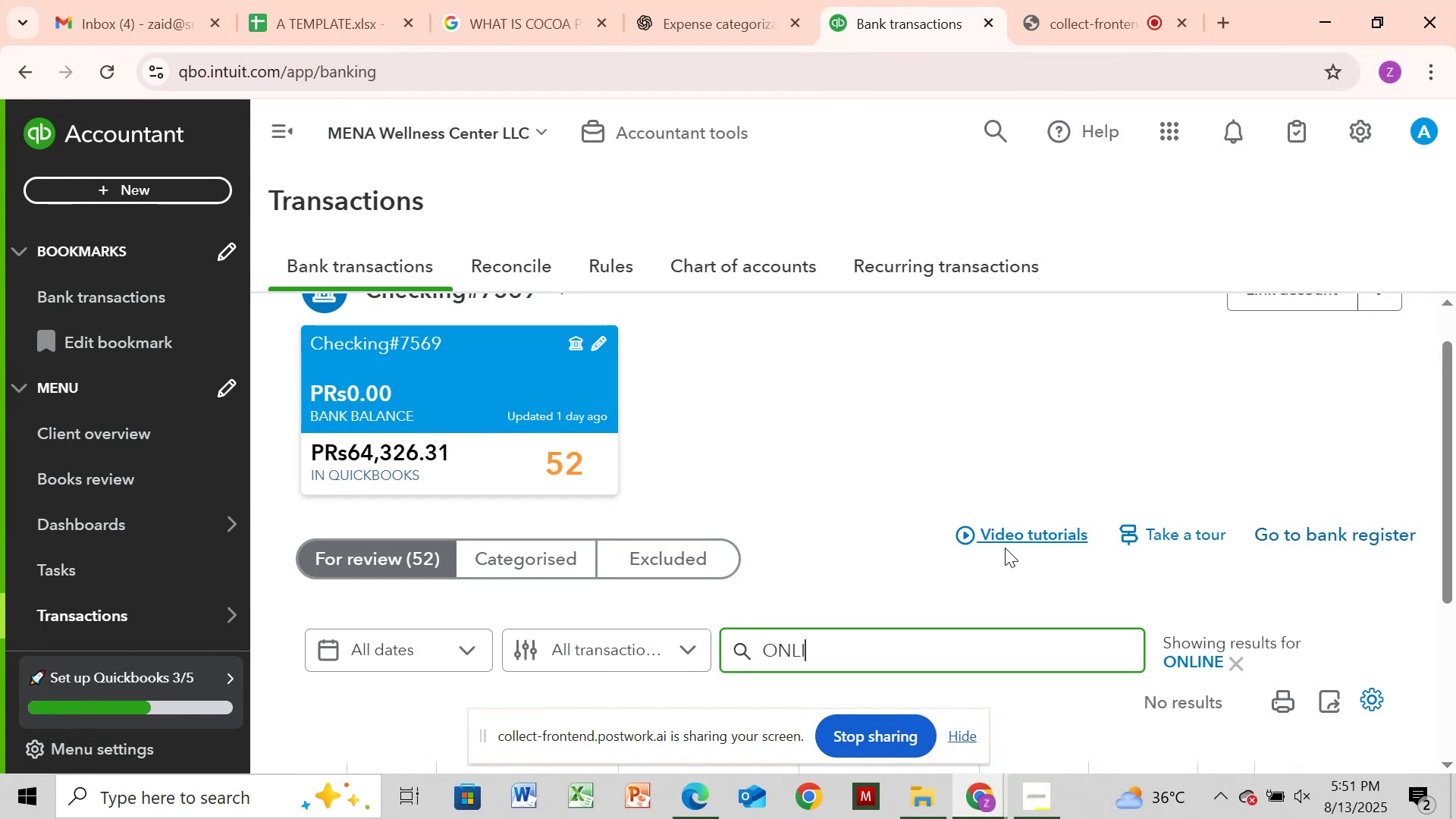 
key(Backspace)
 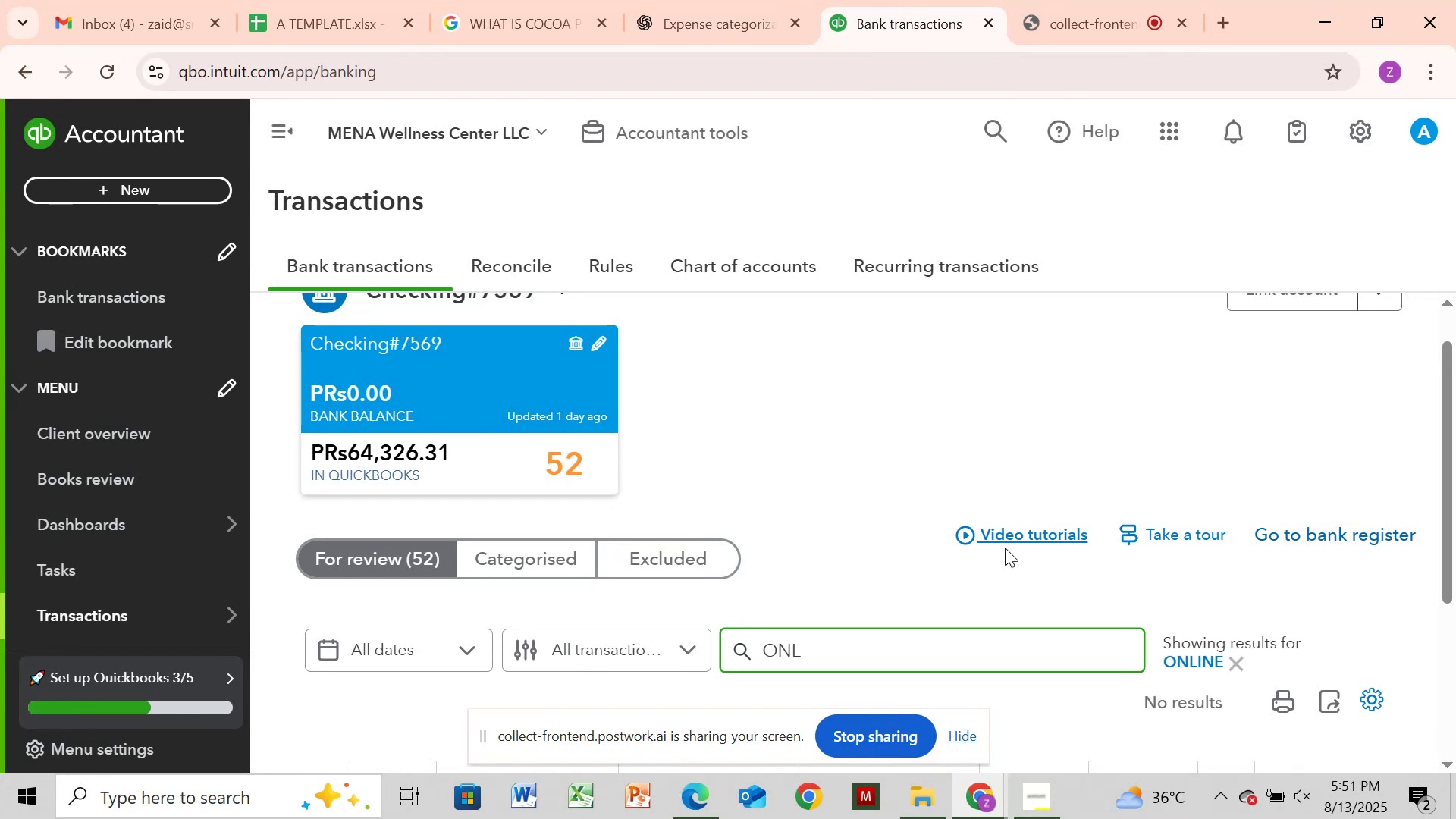 
key(Backspace)
 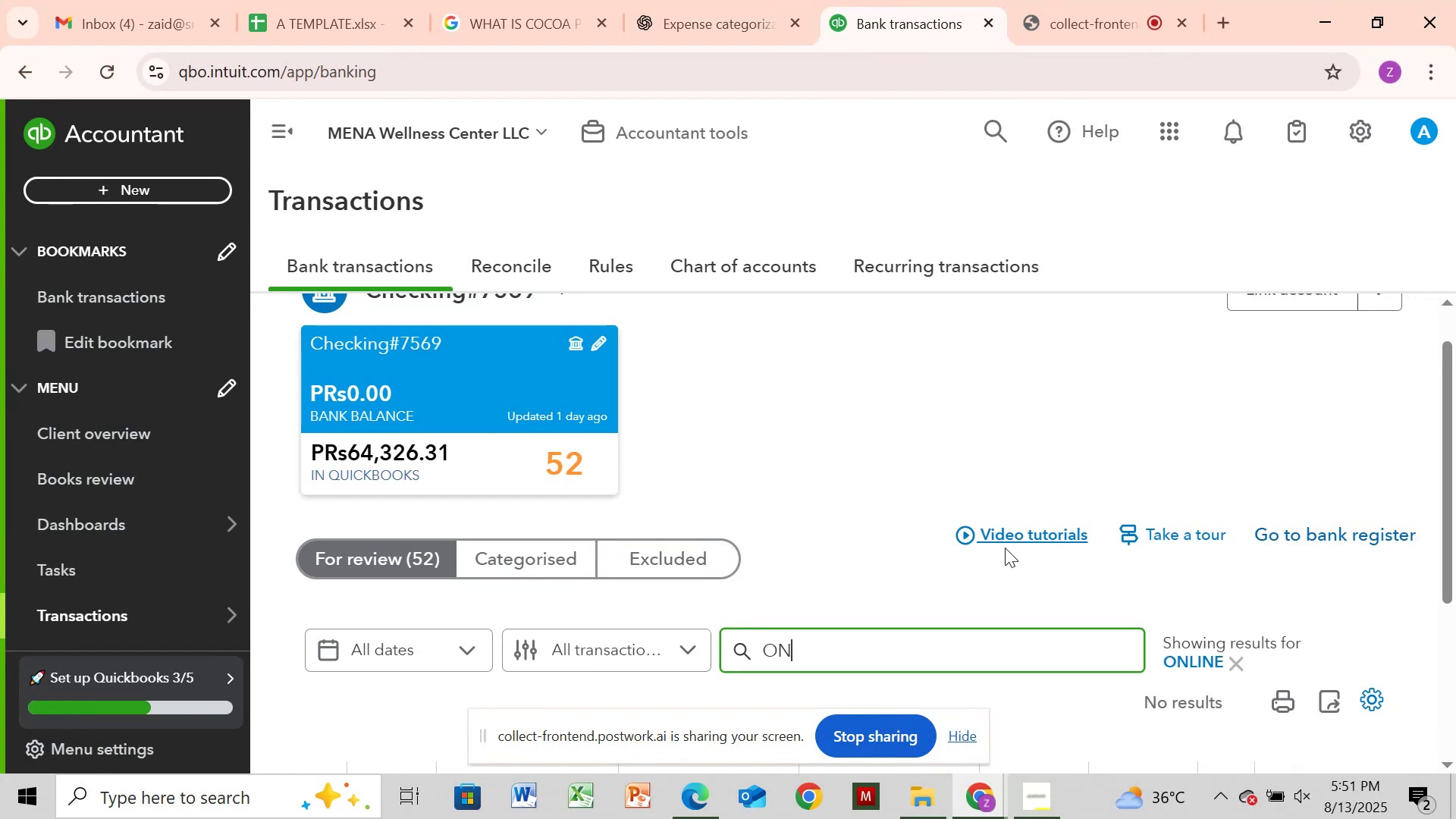 
key(Enter)
 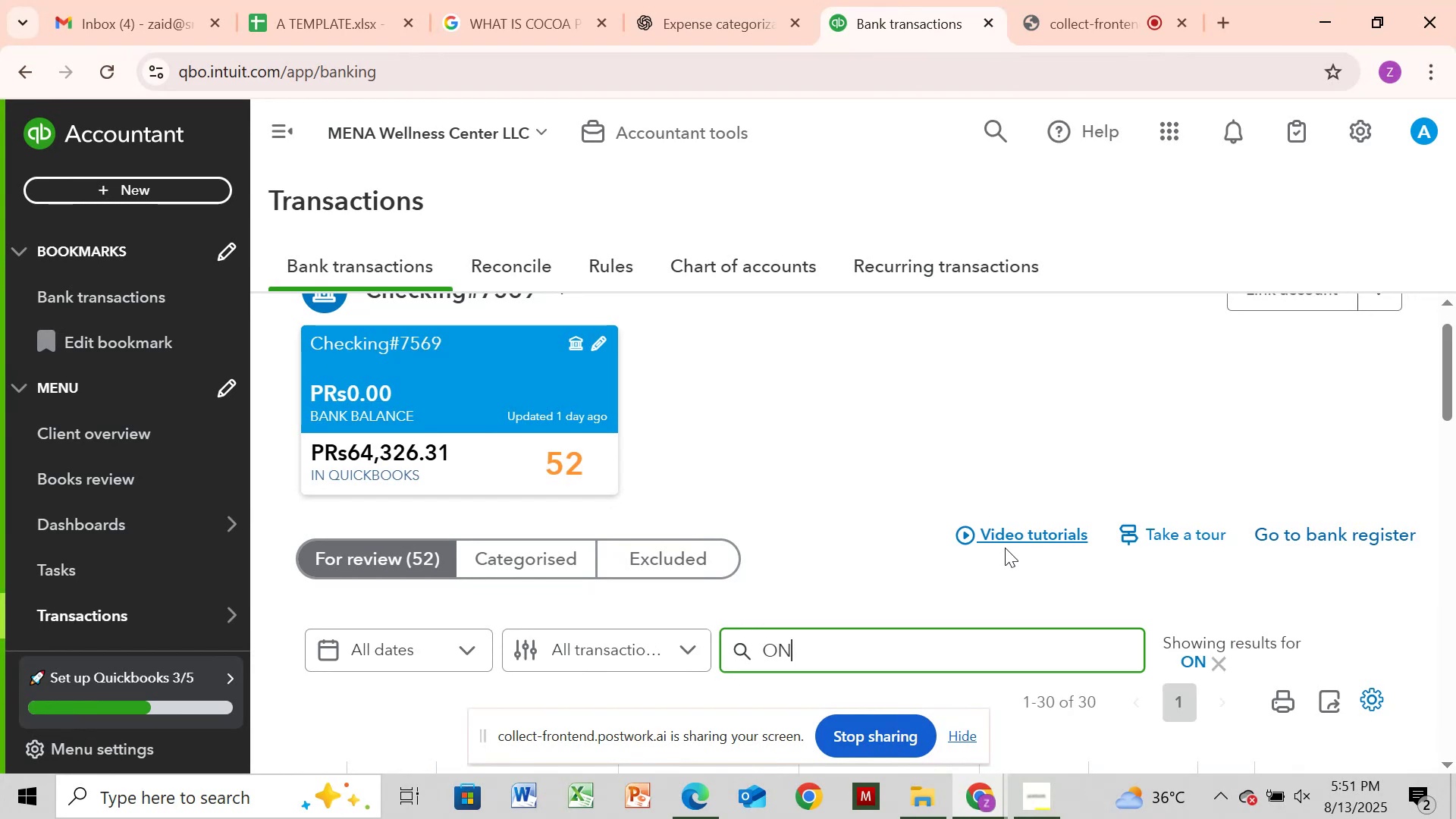 
key(Backspace)
key(Backspace)
key(Backspace)
type(on)
 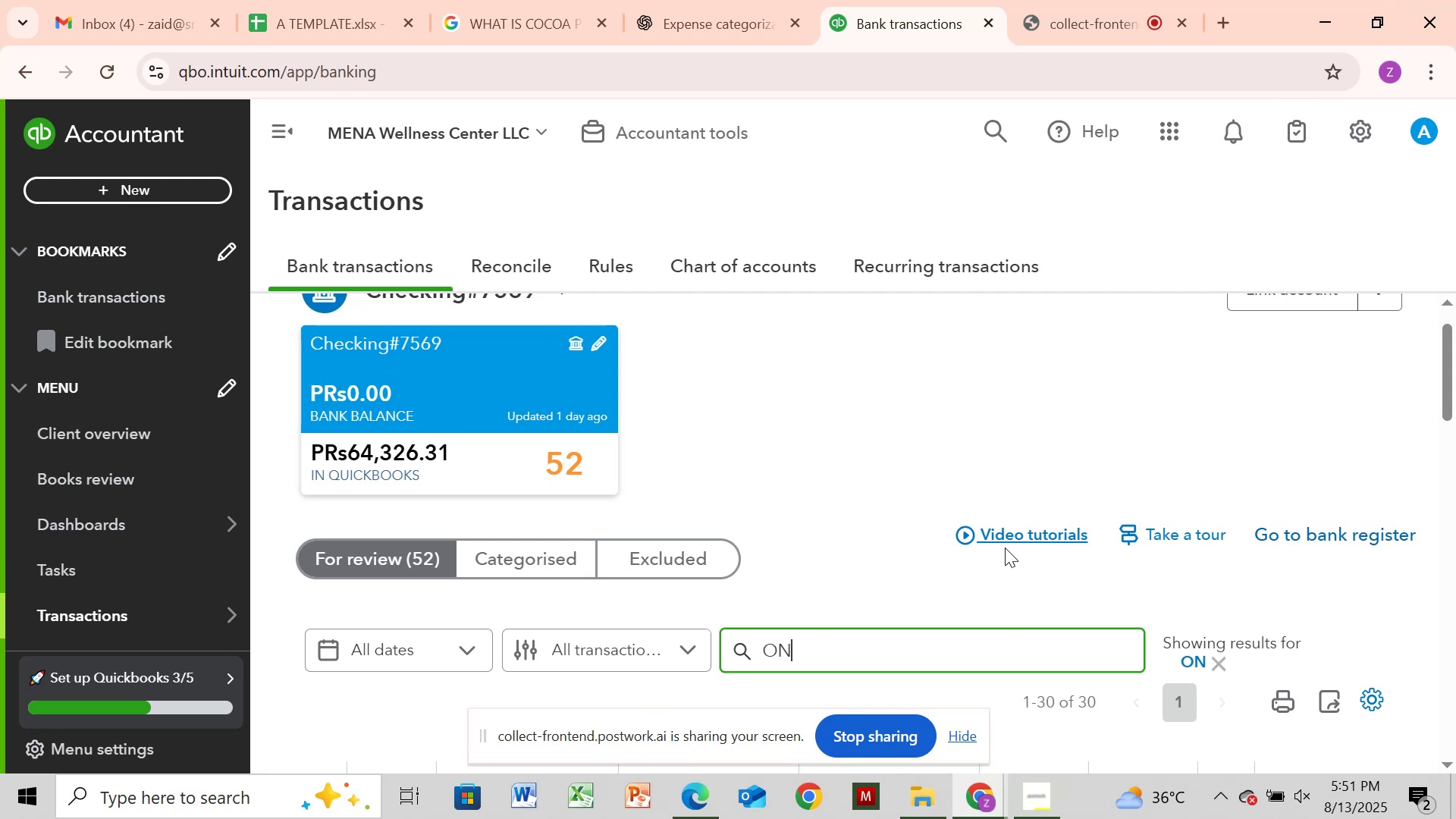 
key(Enter)
 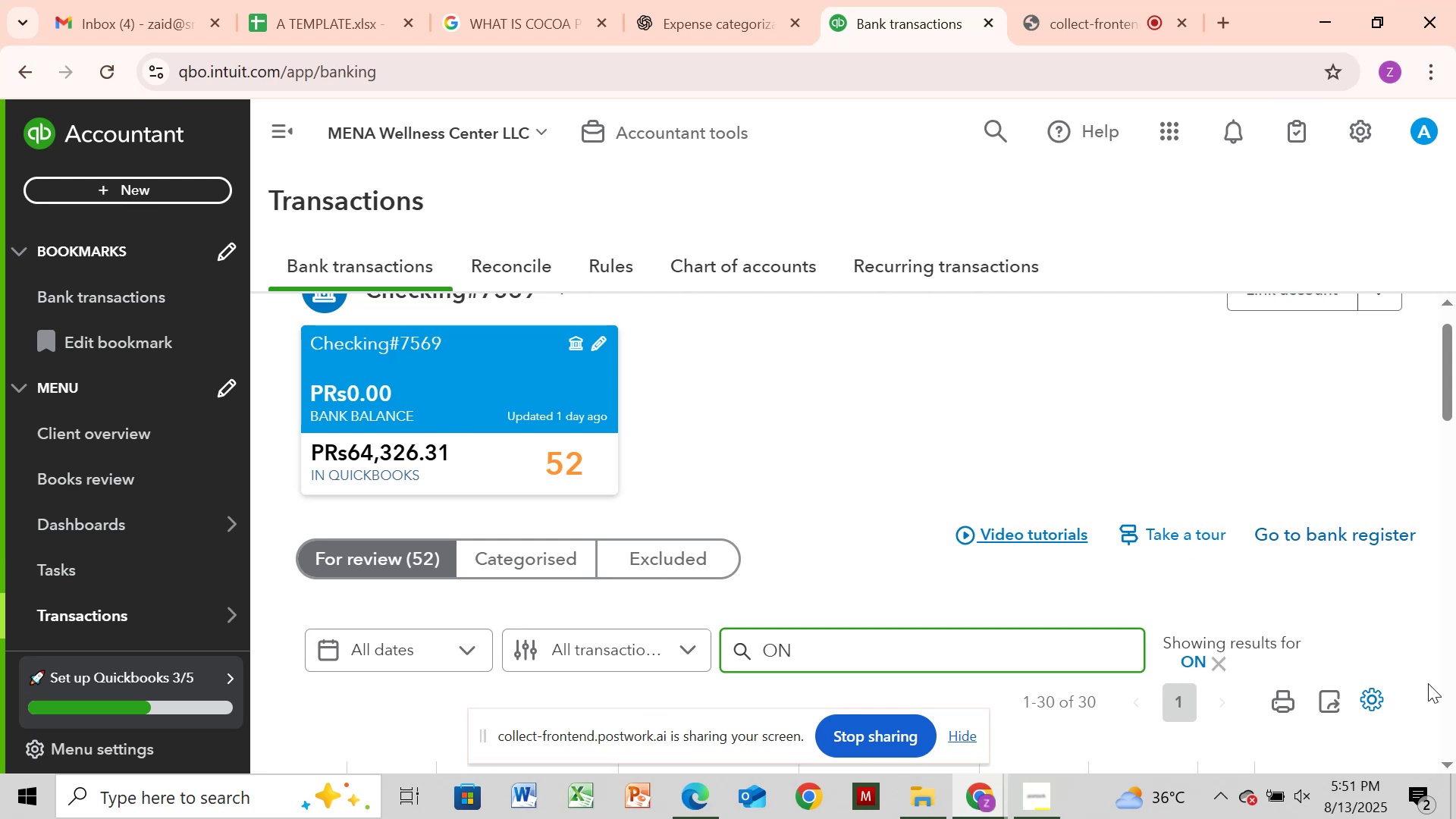 
left_click([1442, 701])
 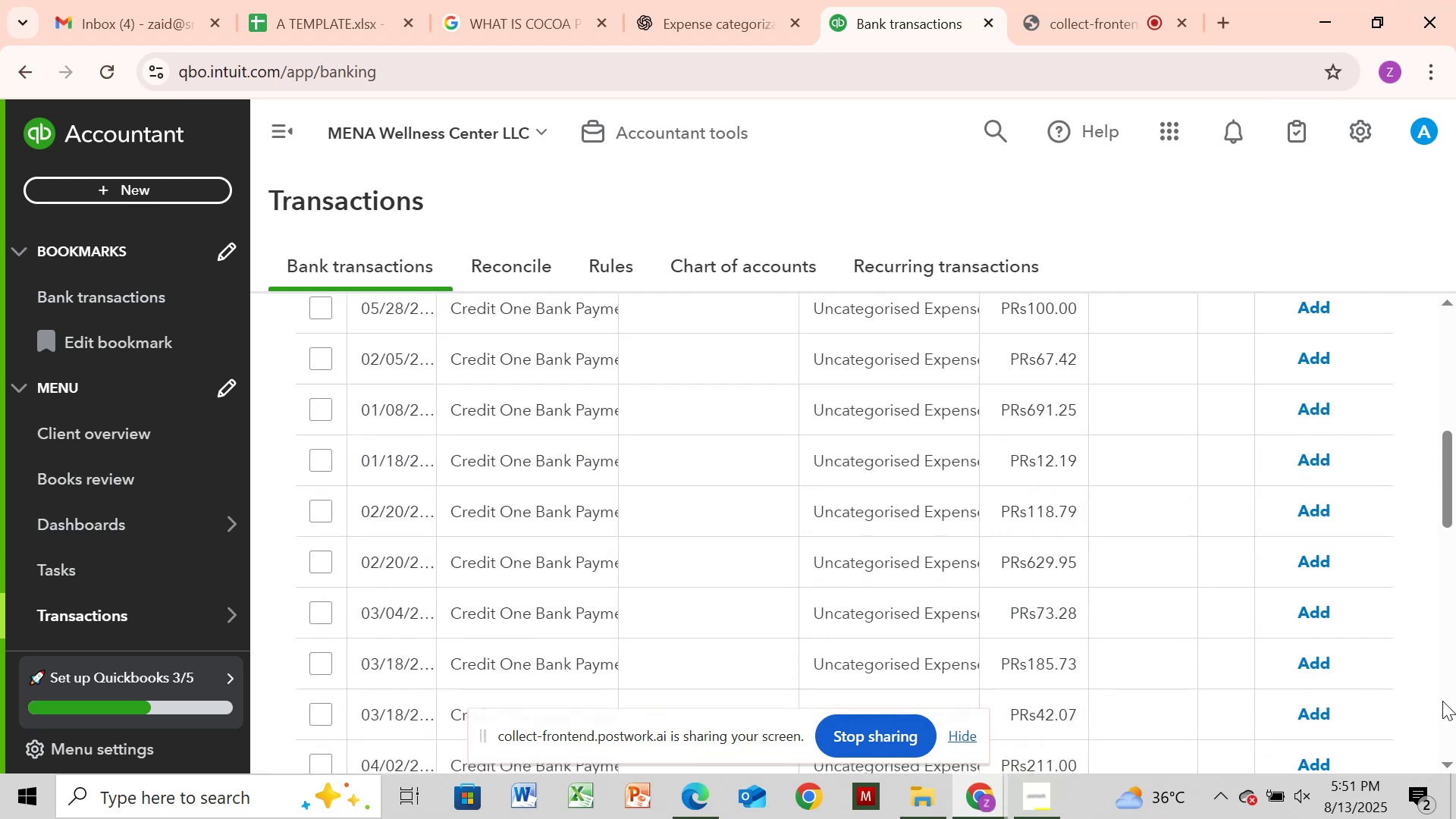 
left_click([1442, 701])
 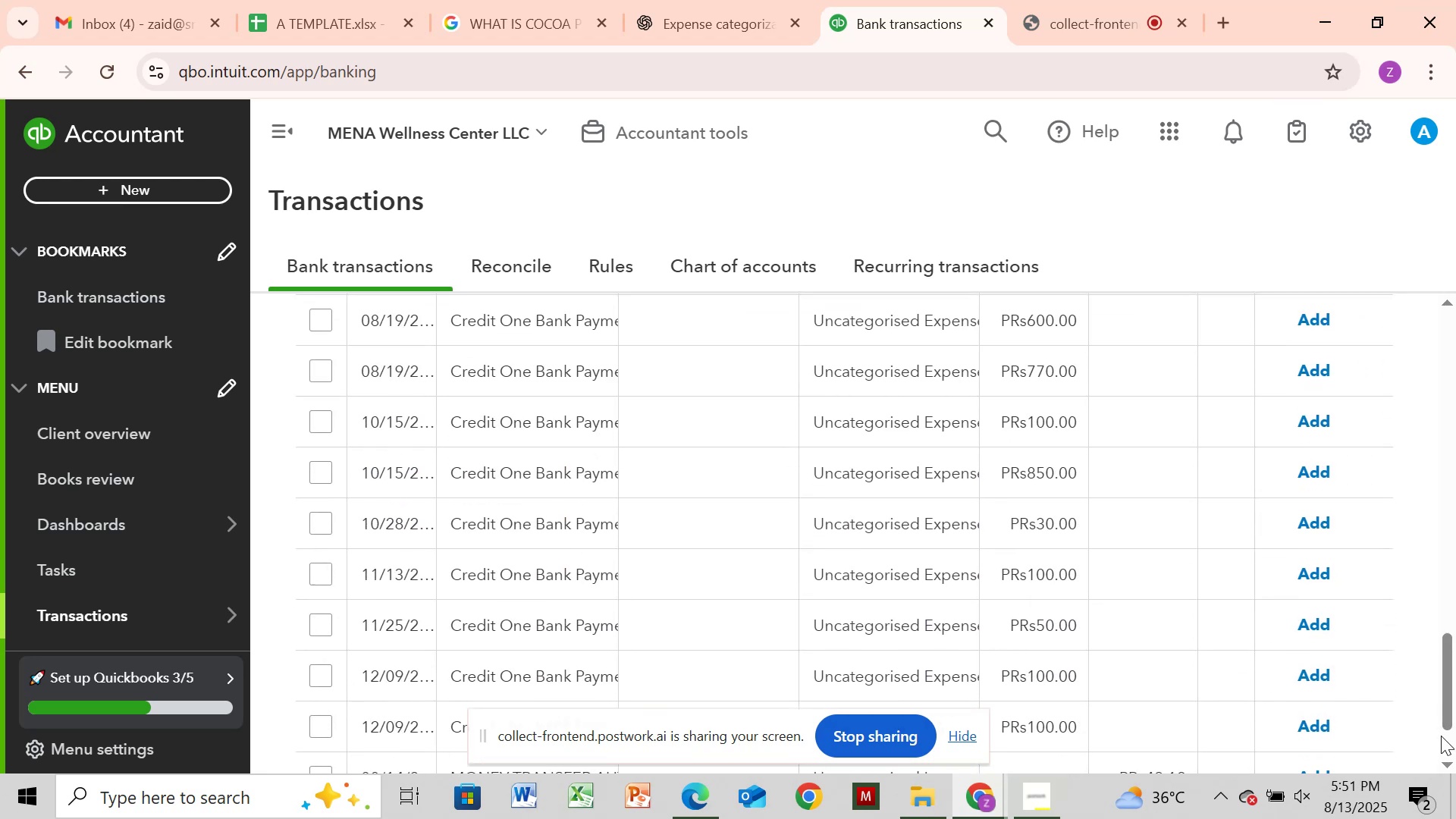 
left_click([1441, 736])
 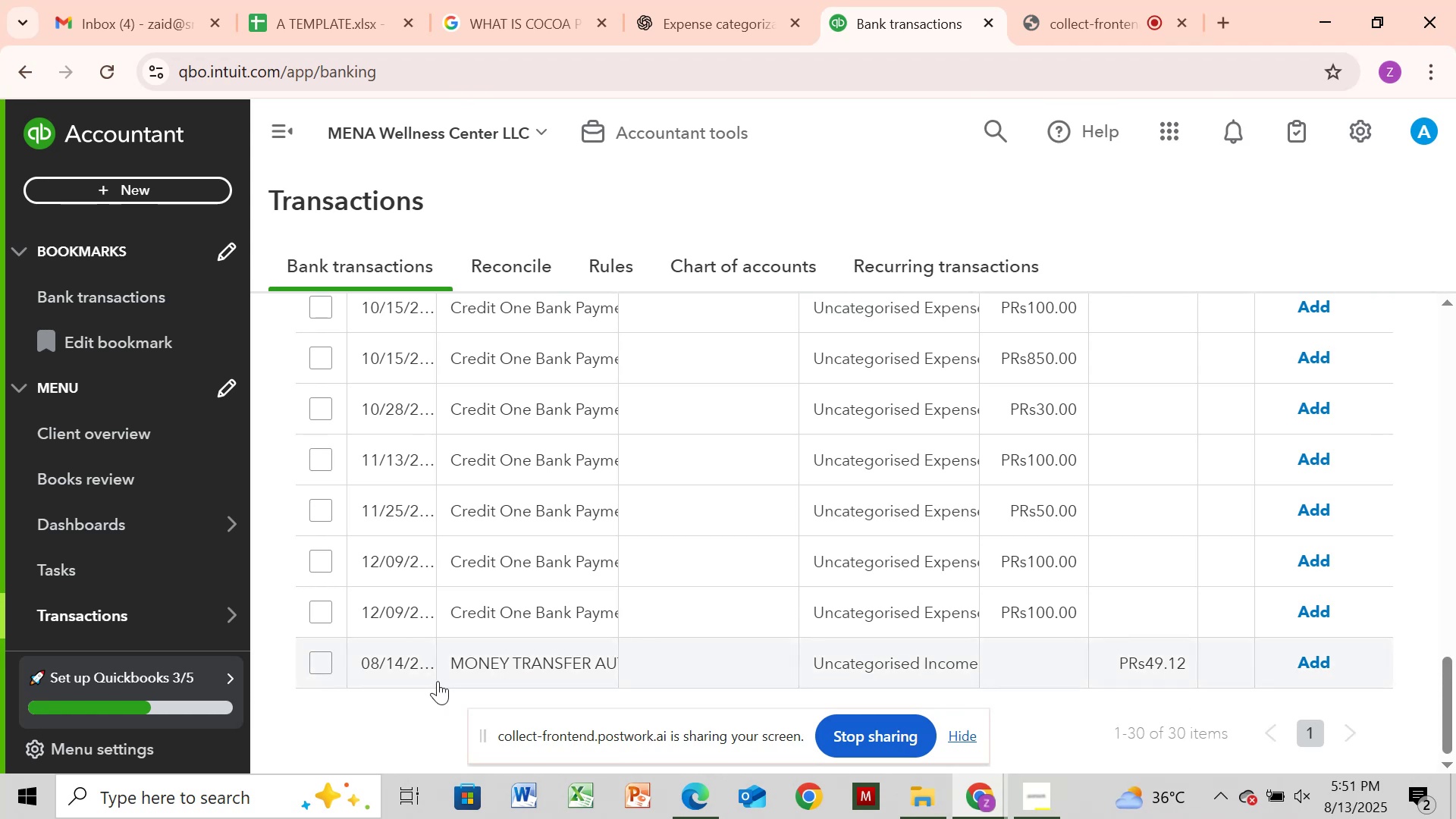 
wait(12.03)
 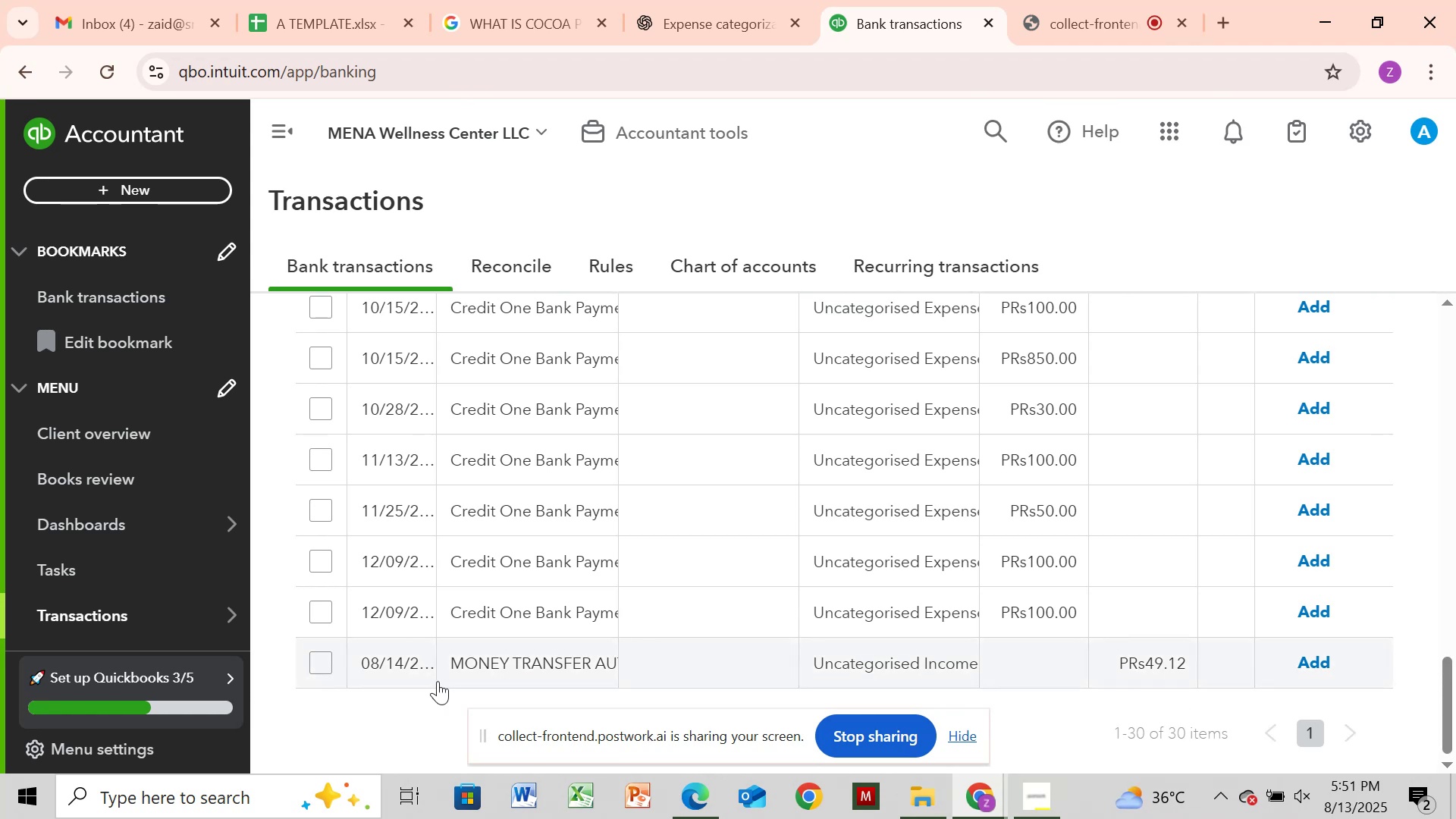 
left_click([485, 679])
 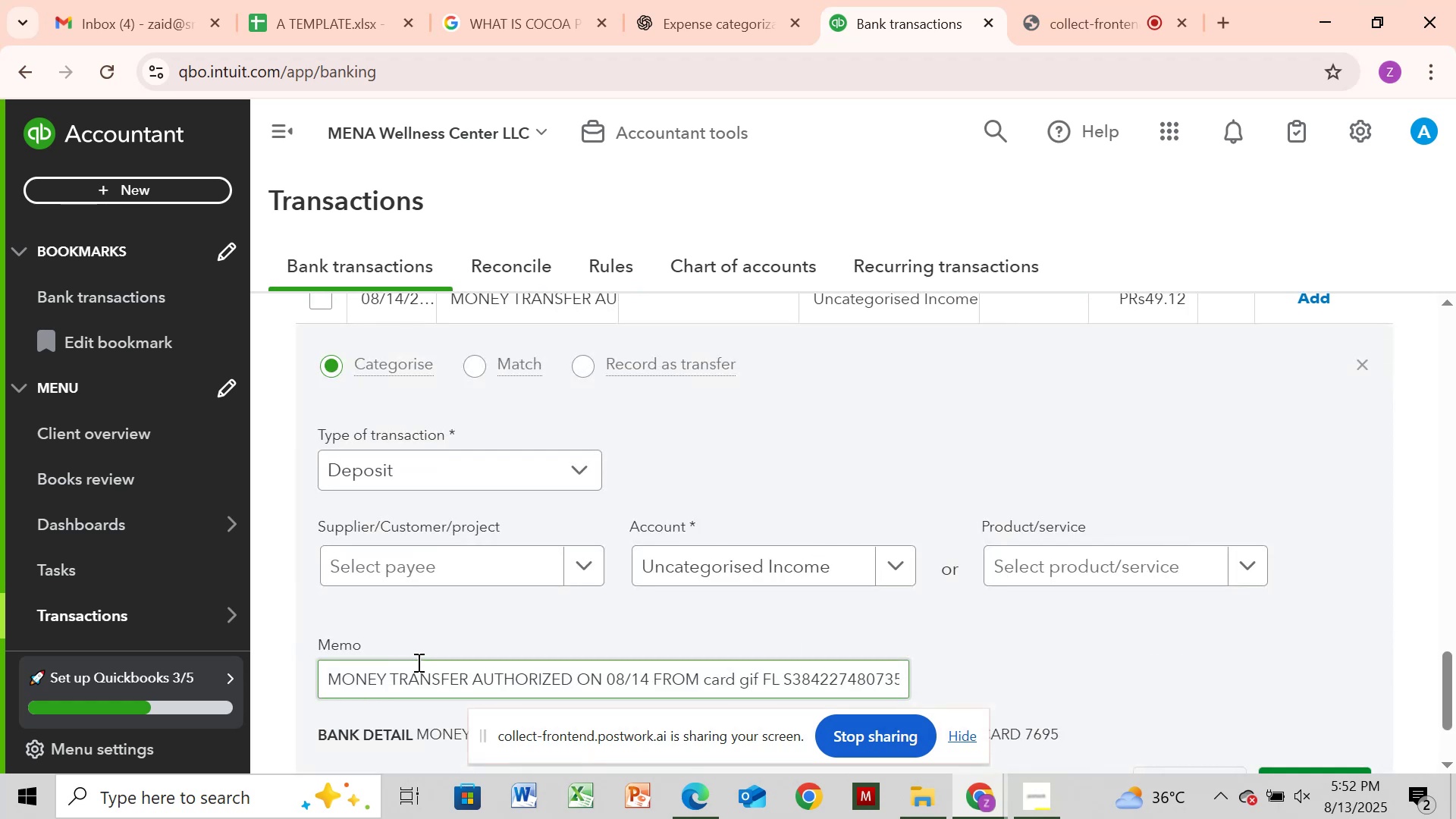 
wait(10.59)
 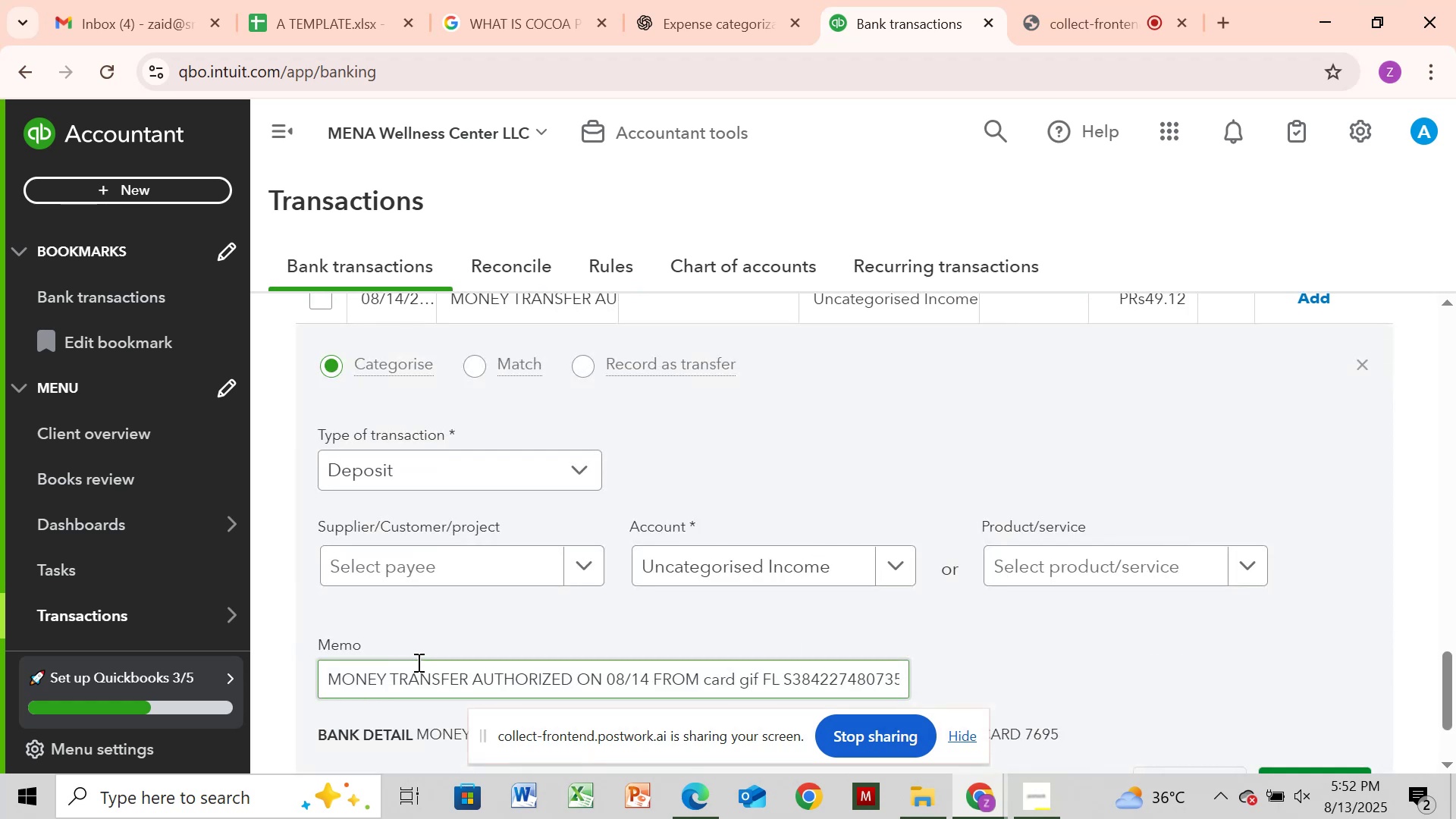 
left_click([1356, 360])
 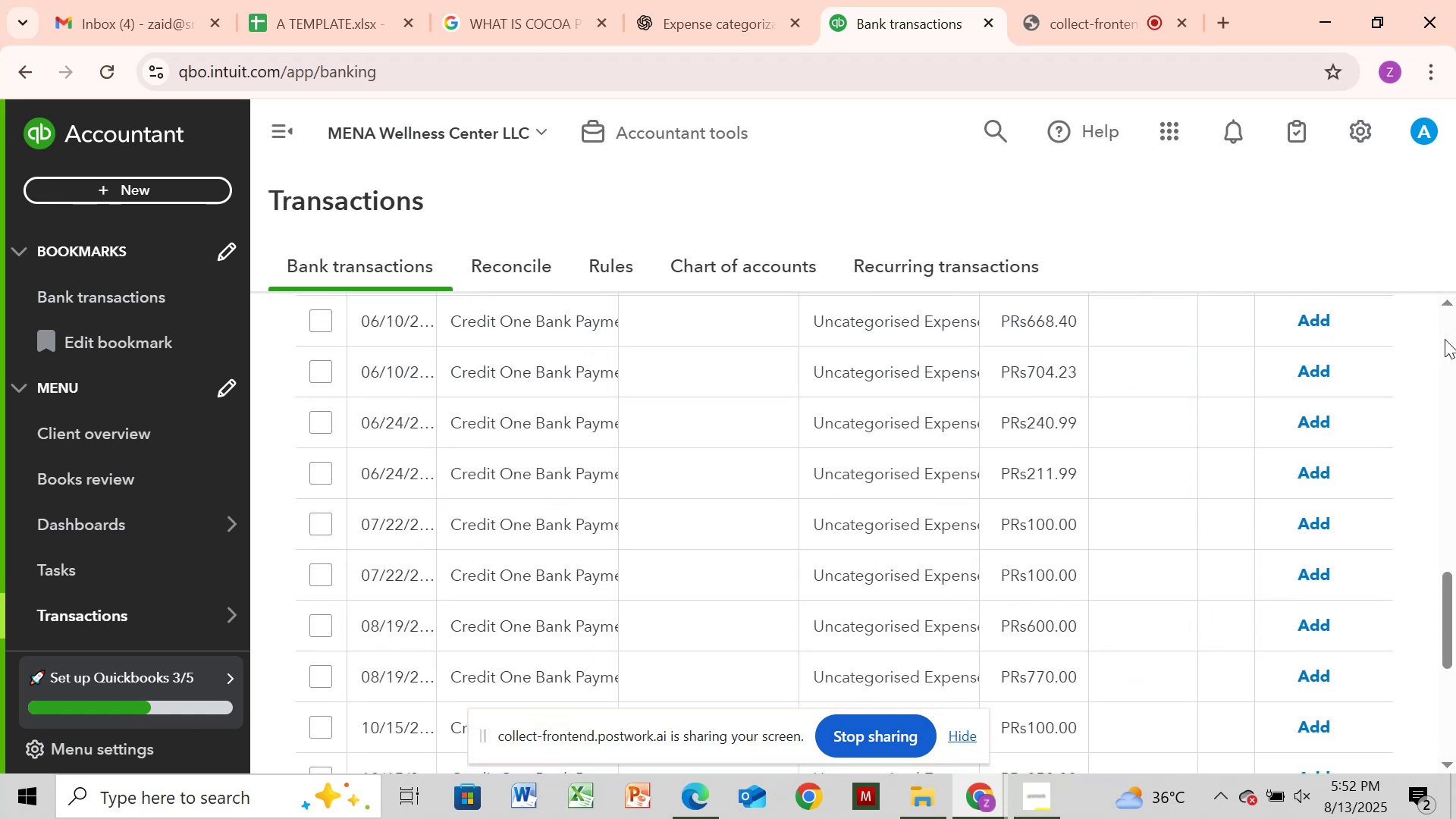 
left_click([1445, 339])
 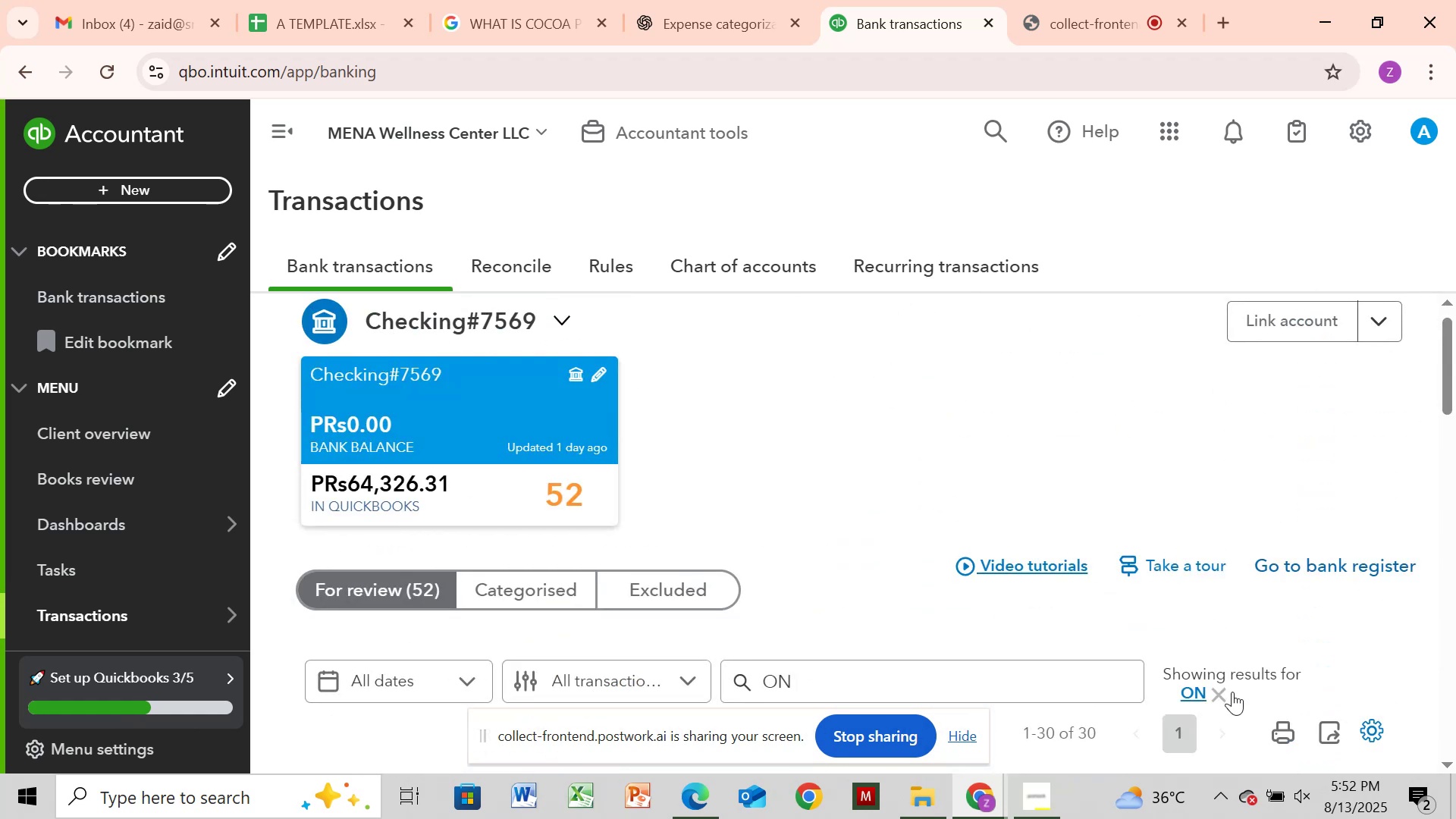 
left_click([1228, 690])
 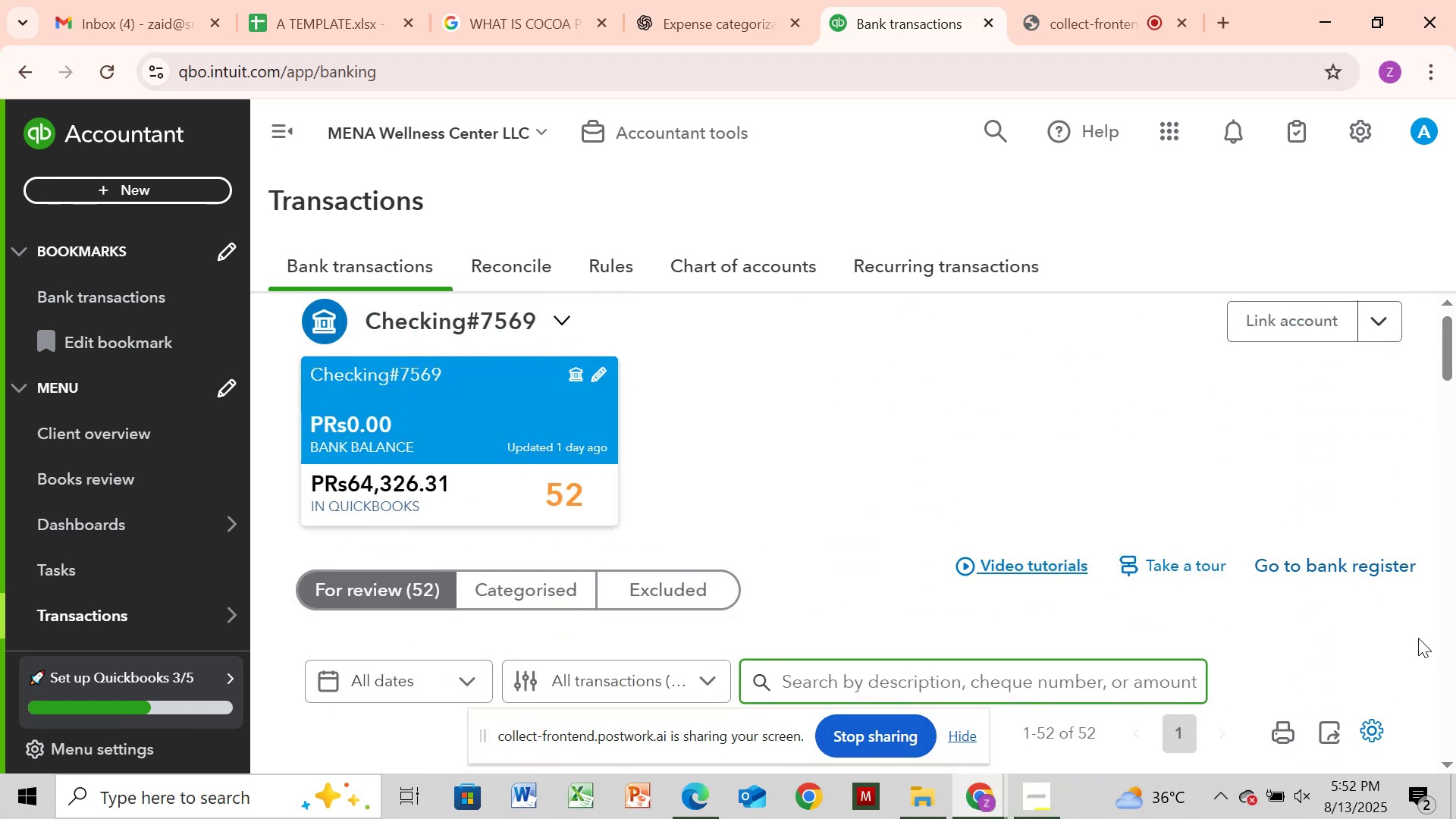 
scroll: coordinate [872, 628], scroll_direction: down, amount: 1.0
 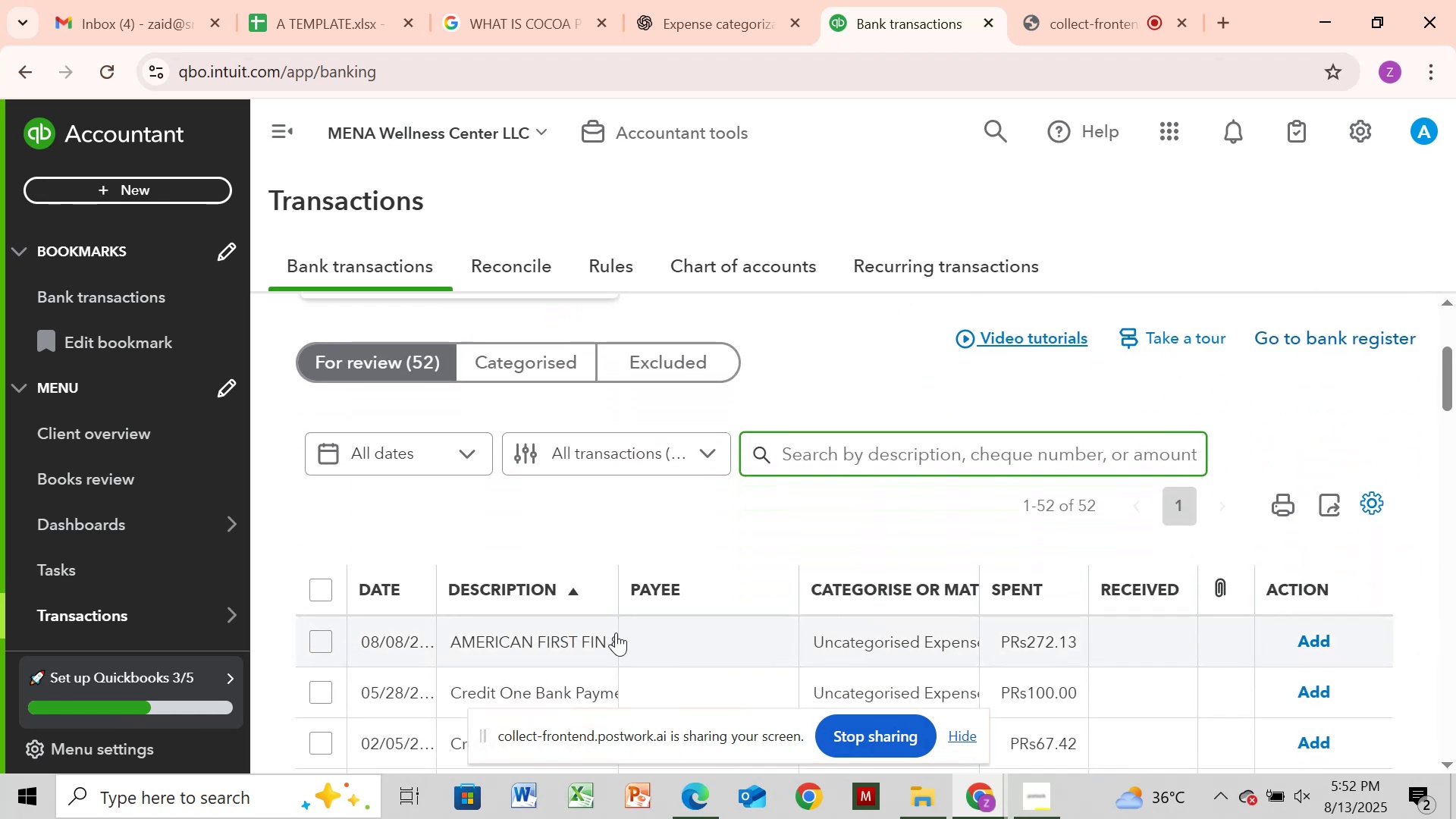 
left_click([606, 635])
 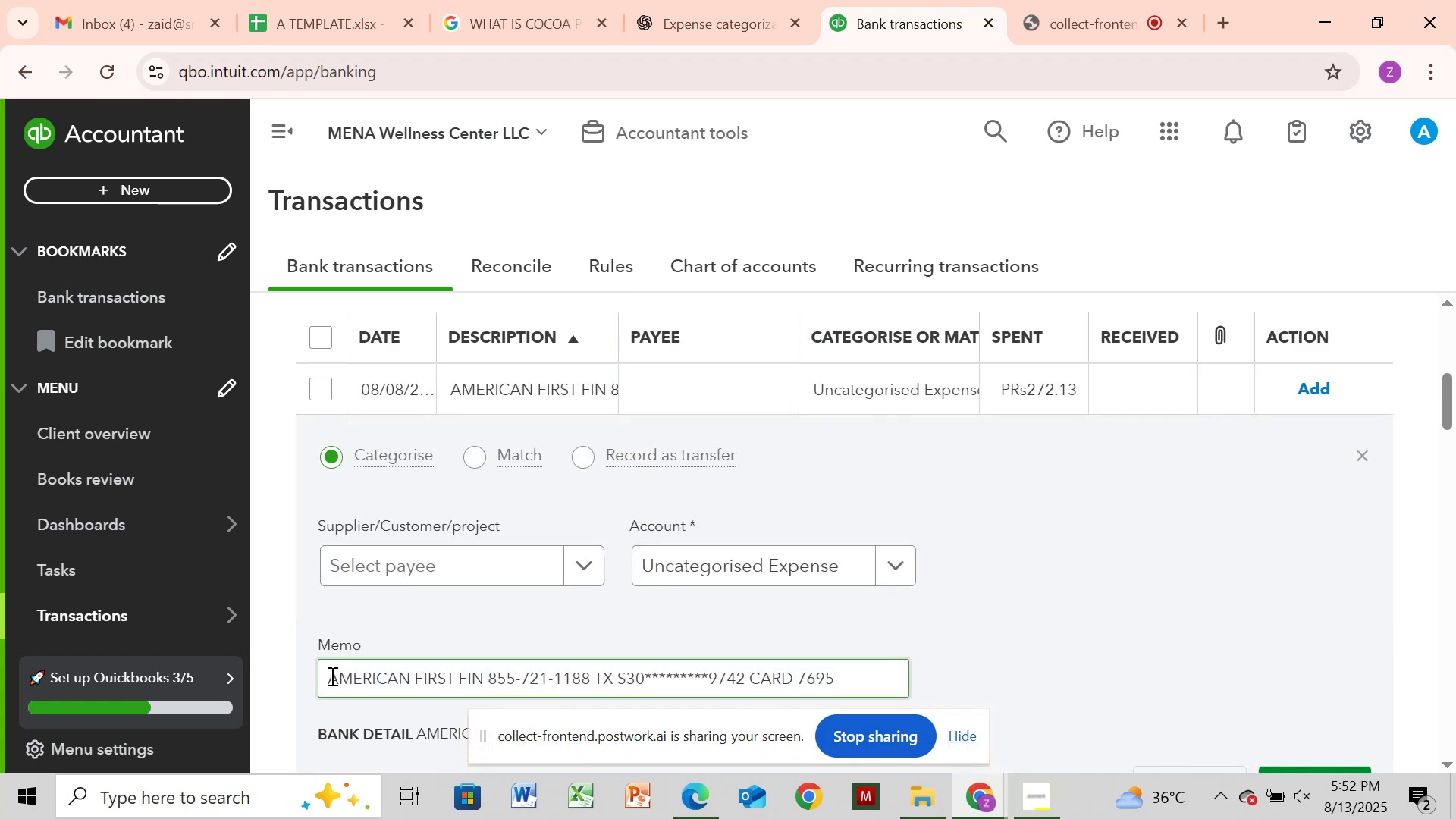 
left_click_drag(start_coordinate=[329, 676], to_coordinate=[535, 688])
 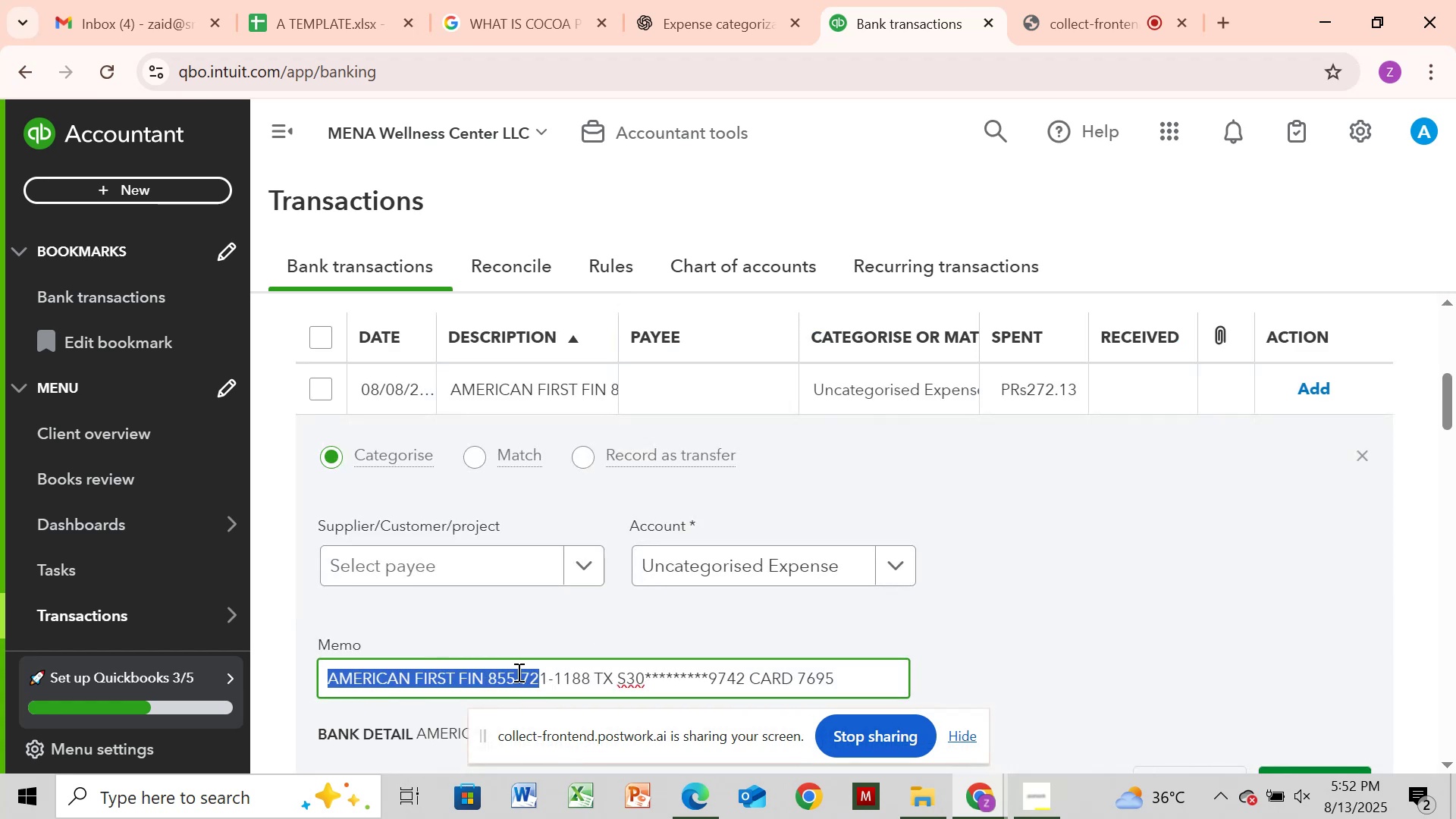 
key(Control+C)
 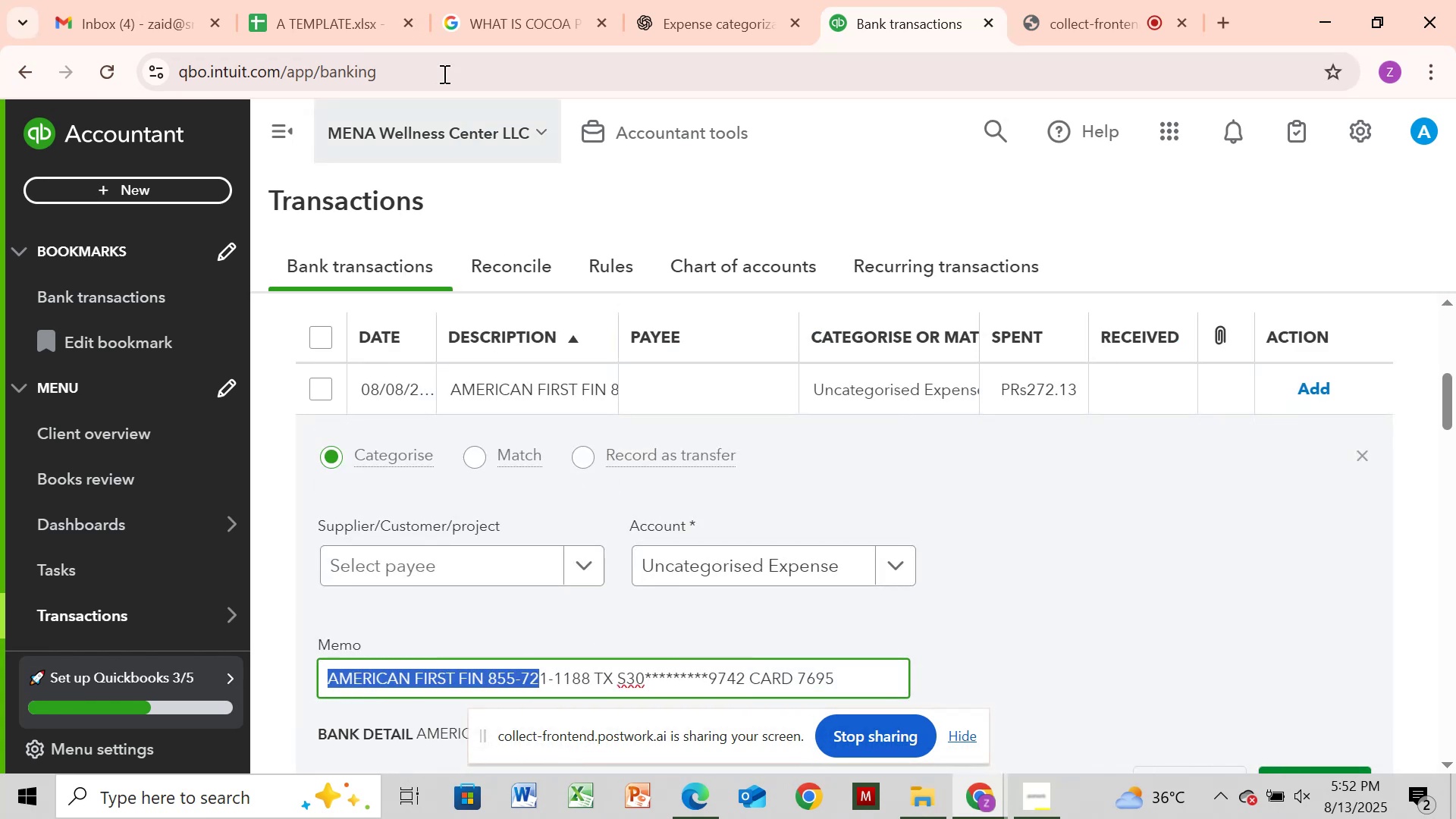 
left_click([478, 16])
 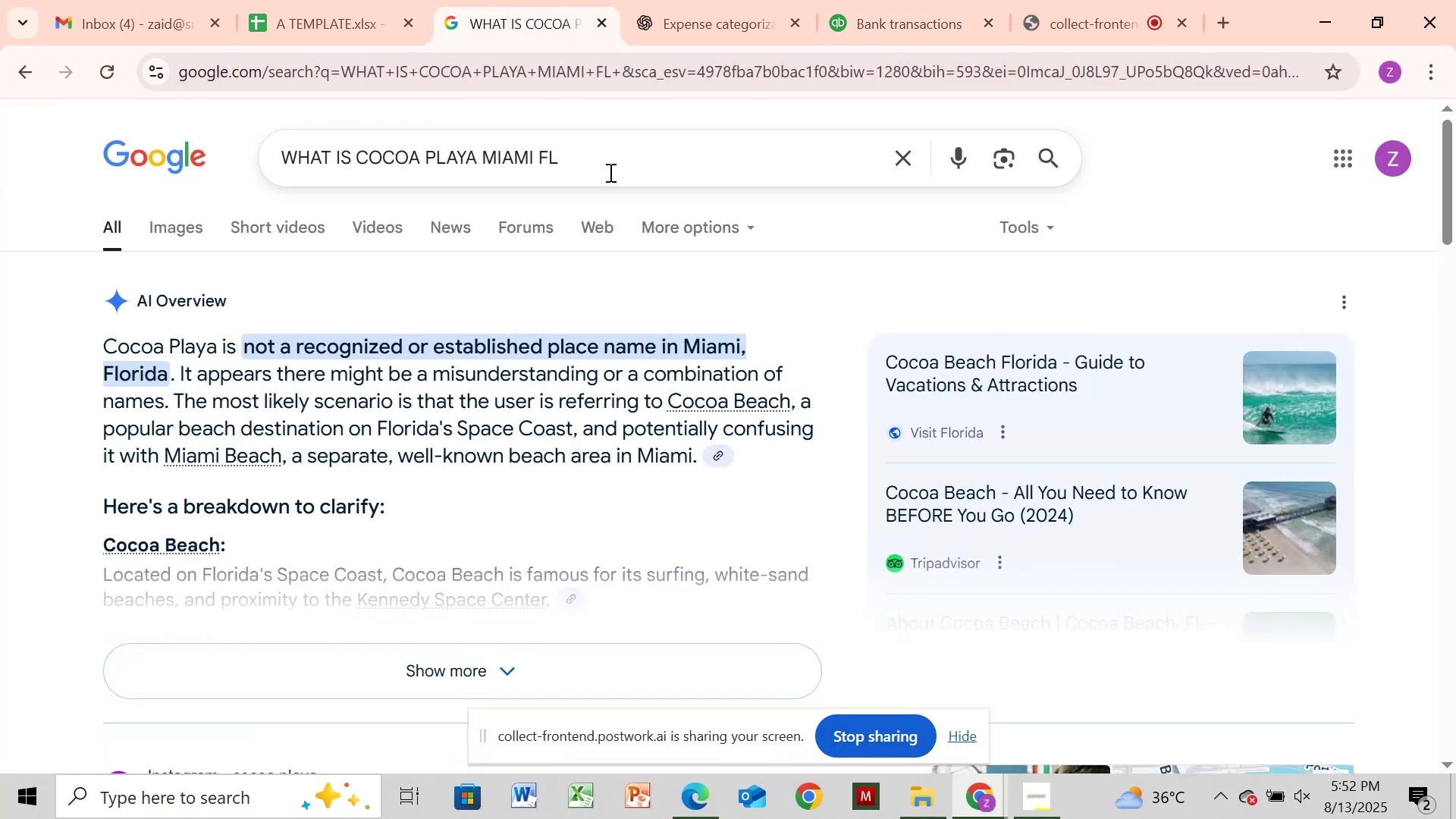 
left_click_drag(start_coordinate=[619, 158], to_coordinate=[609, 155])
 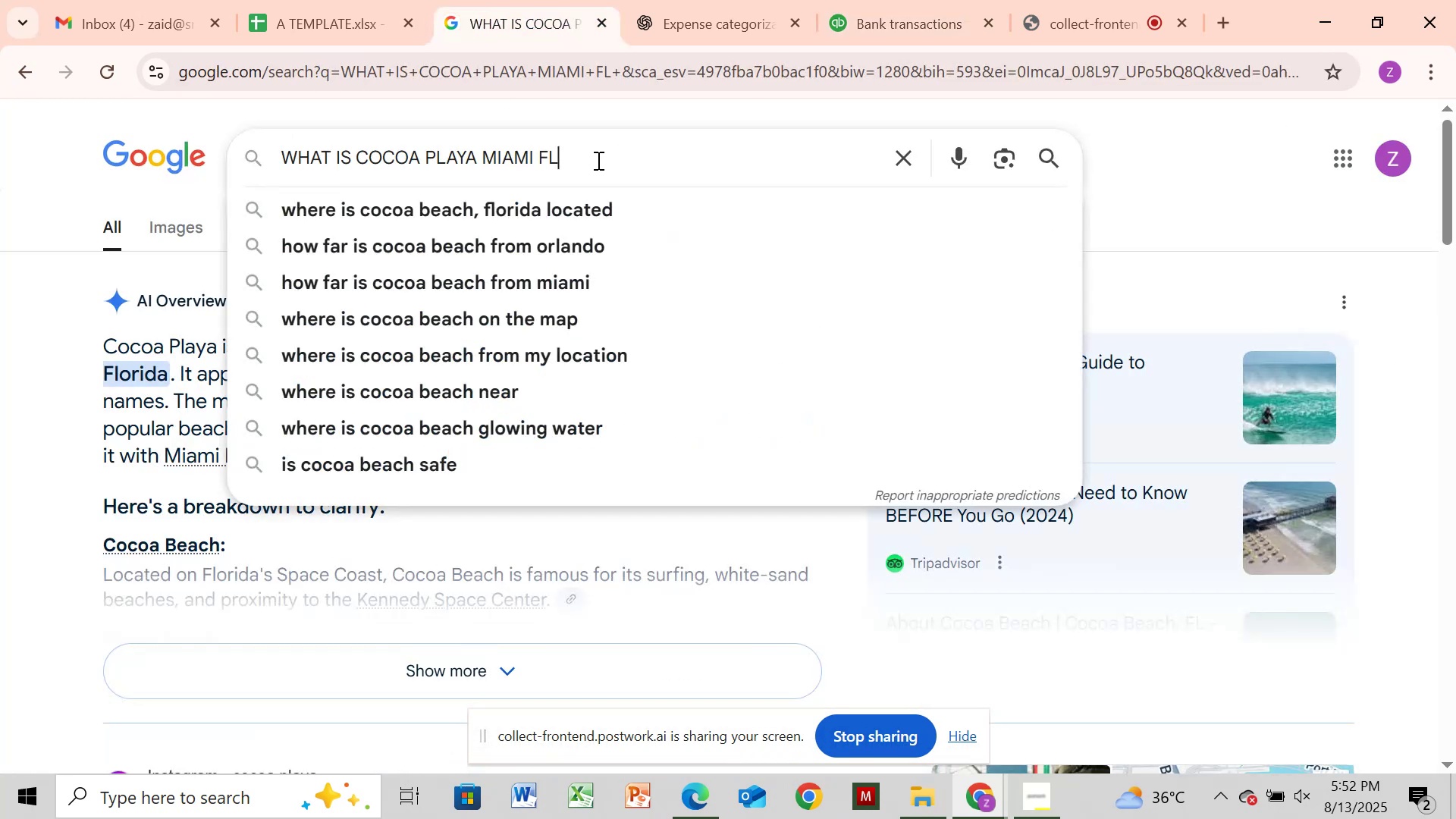 
key(Backspace)
 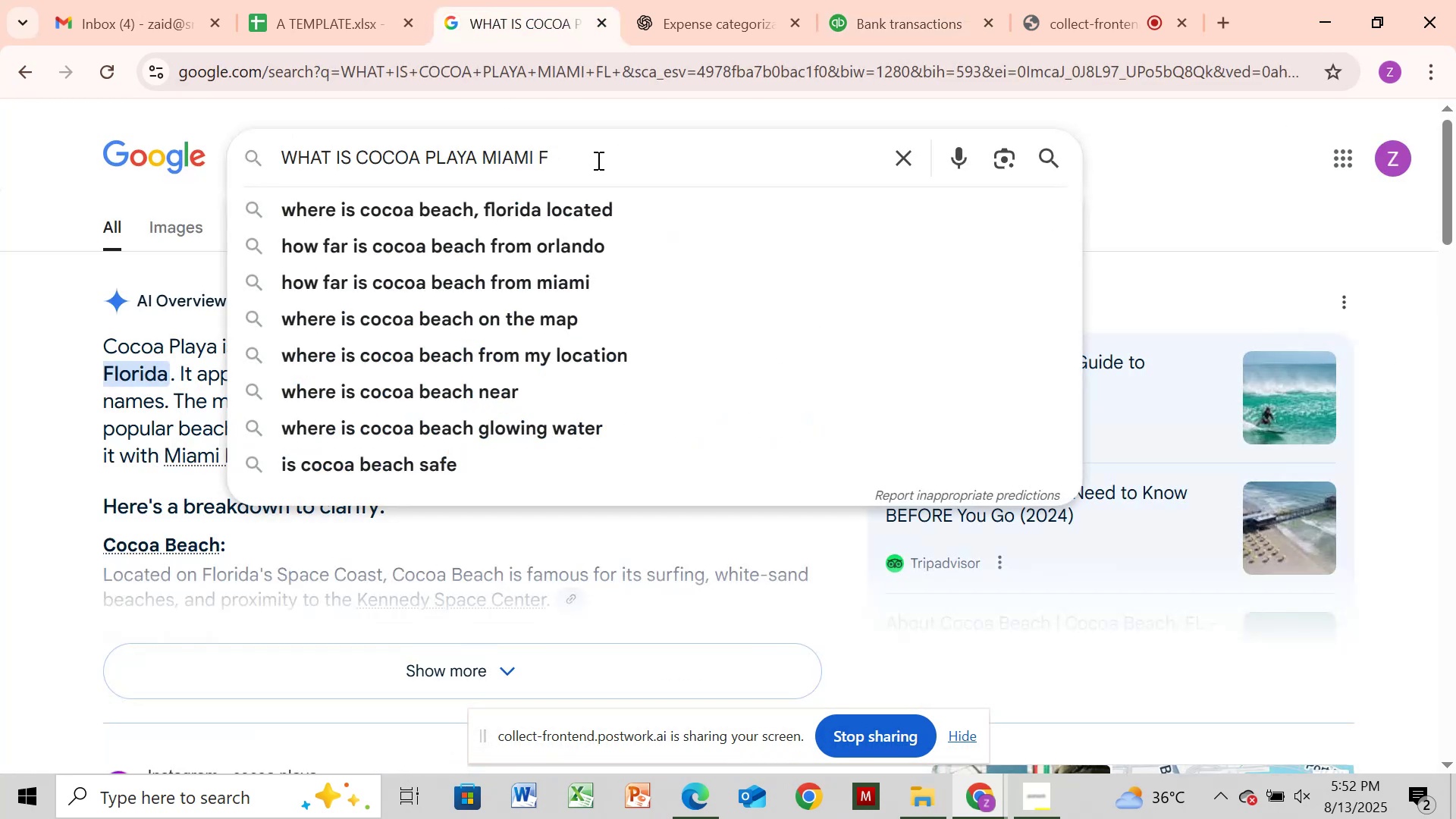 
key(Backspace)
 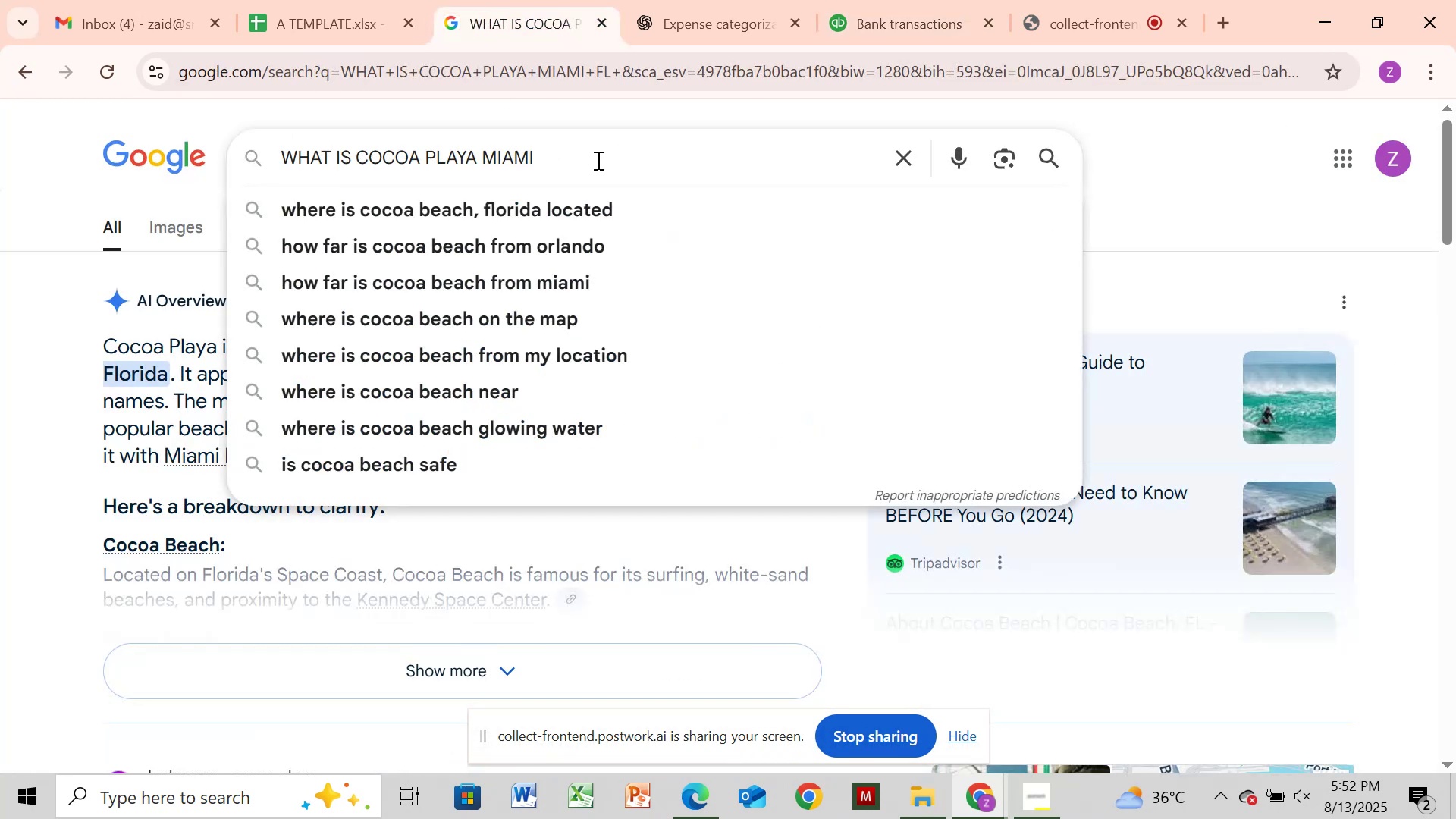 
key(Backspace)
 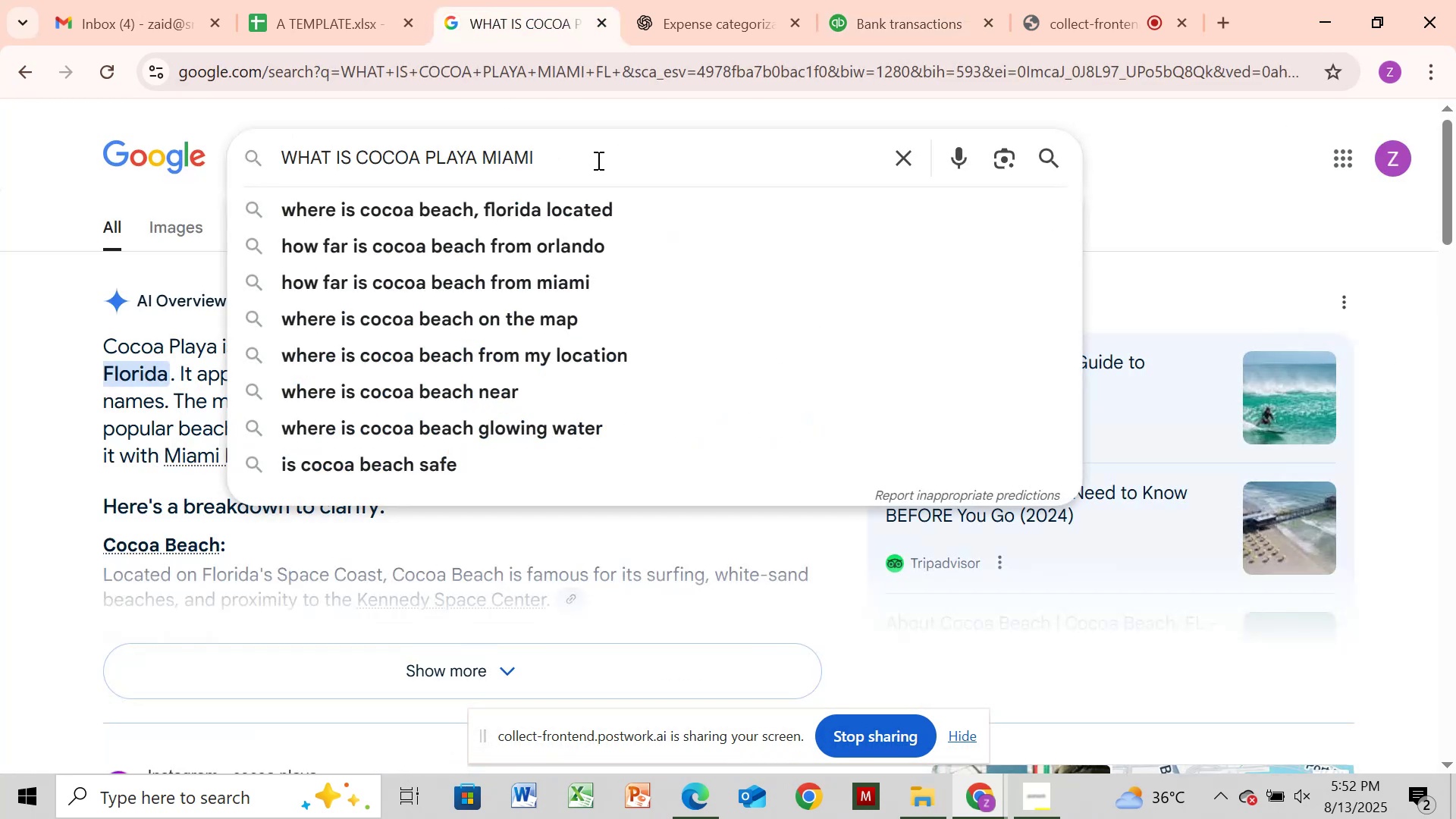 
key(Backspace)
 